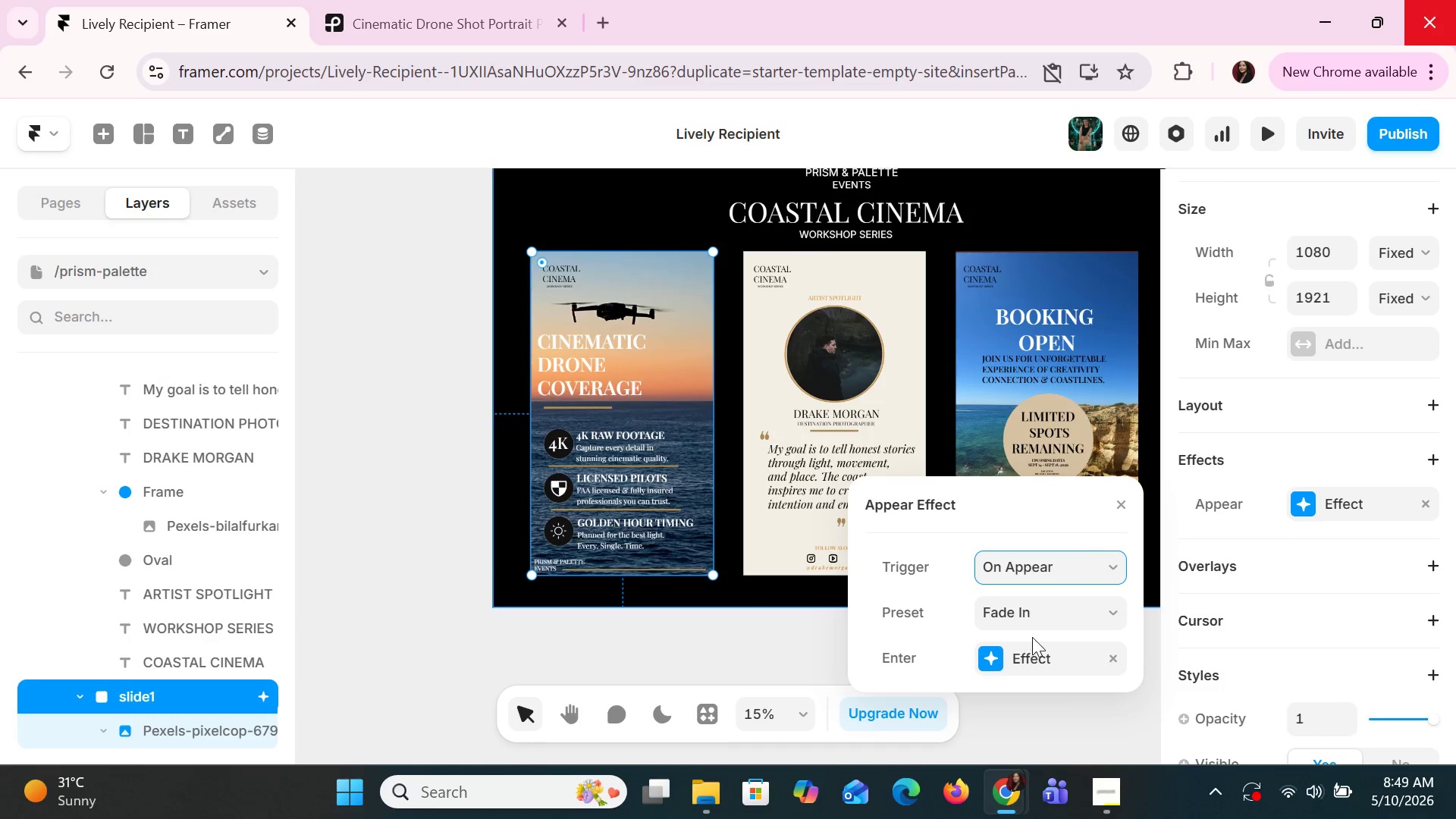 
left_click([993, 661])
 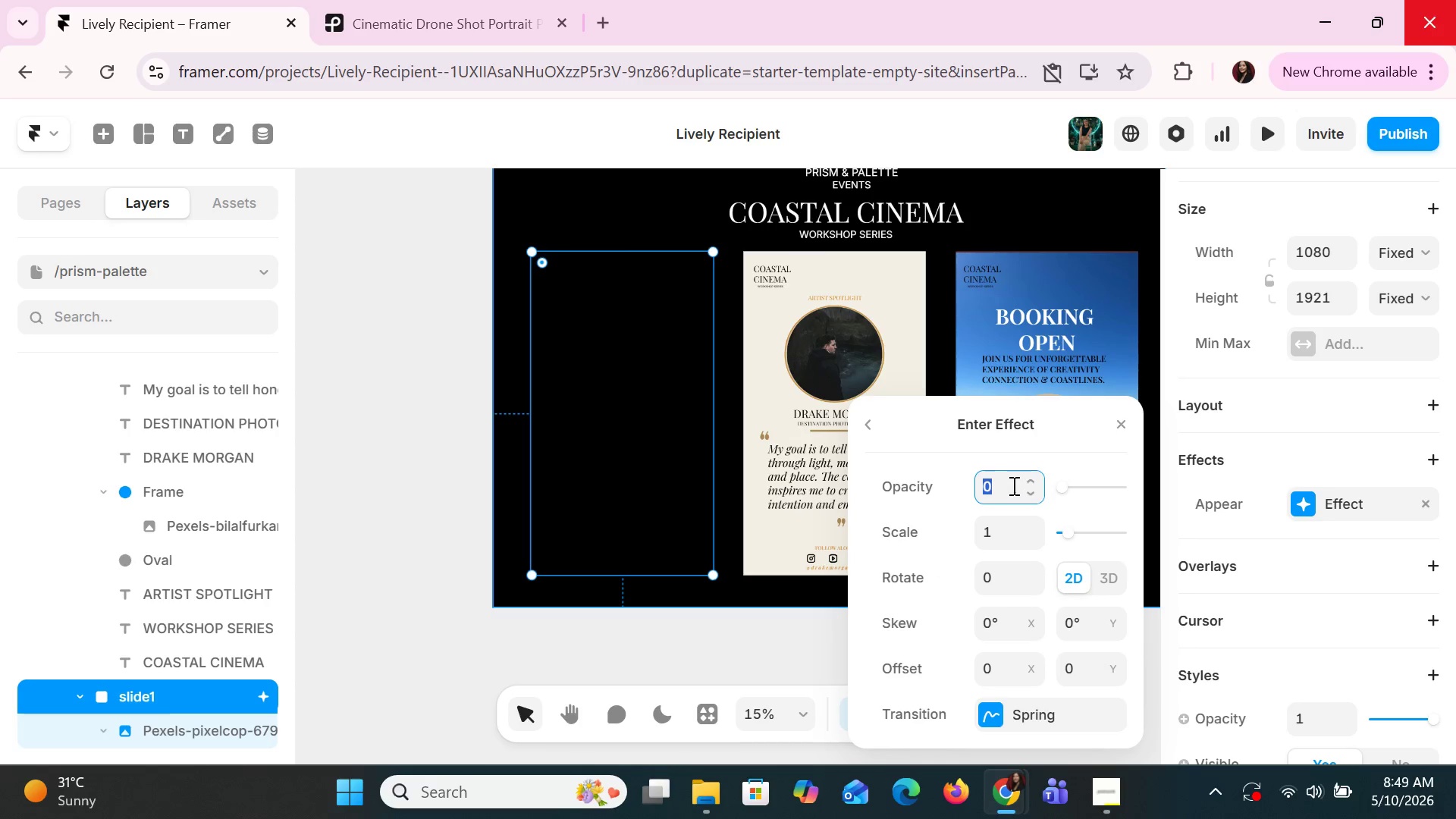 
left_click_drag(start_coordinate=[1065, 492], to_coordinate=[1159, 496])
 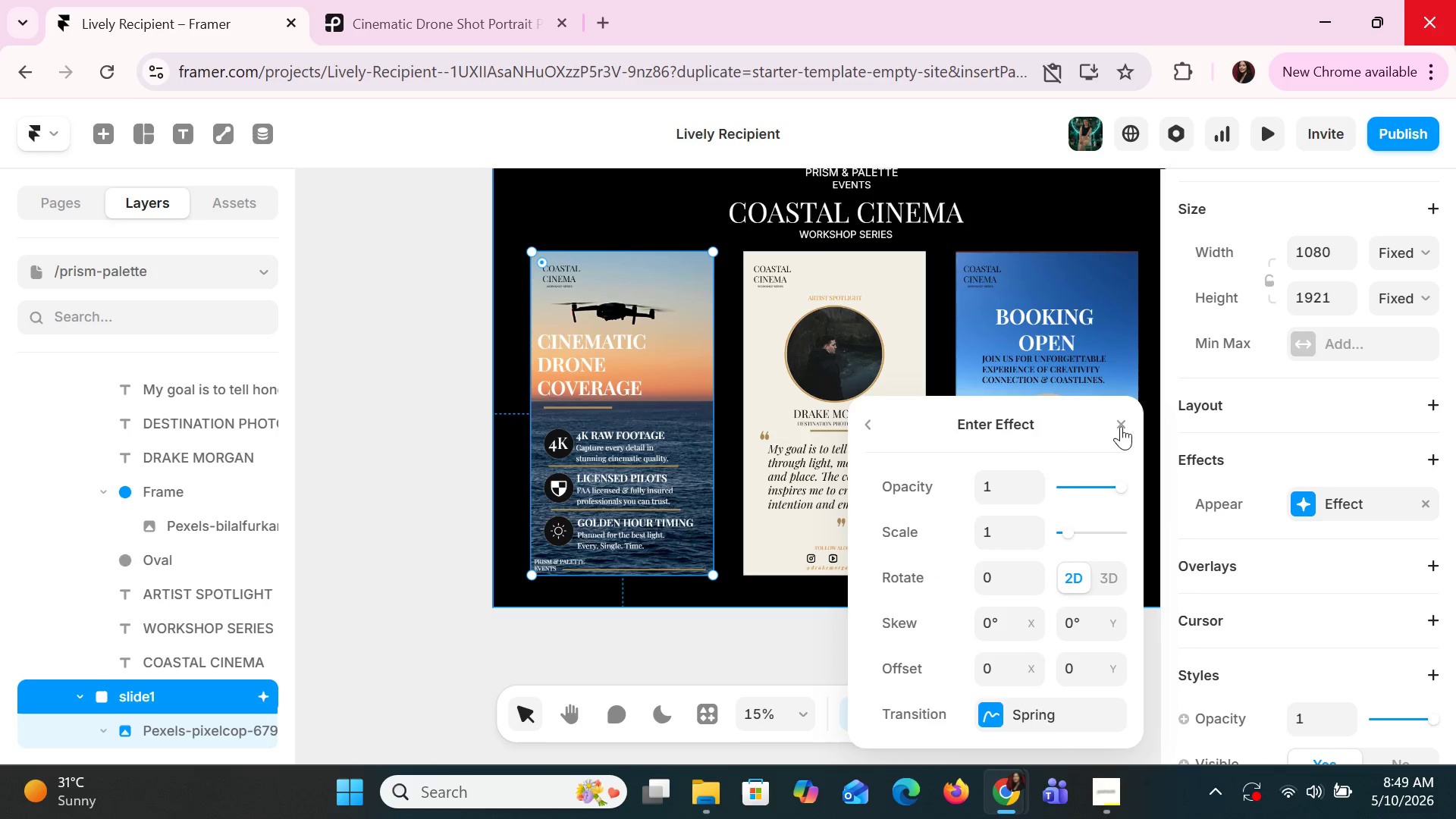 
left_click([1121, 426])
 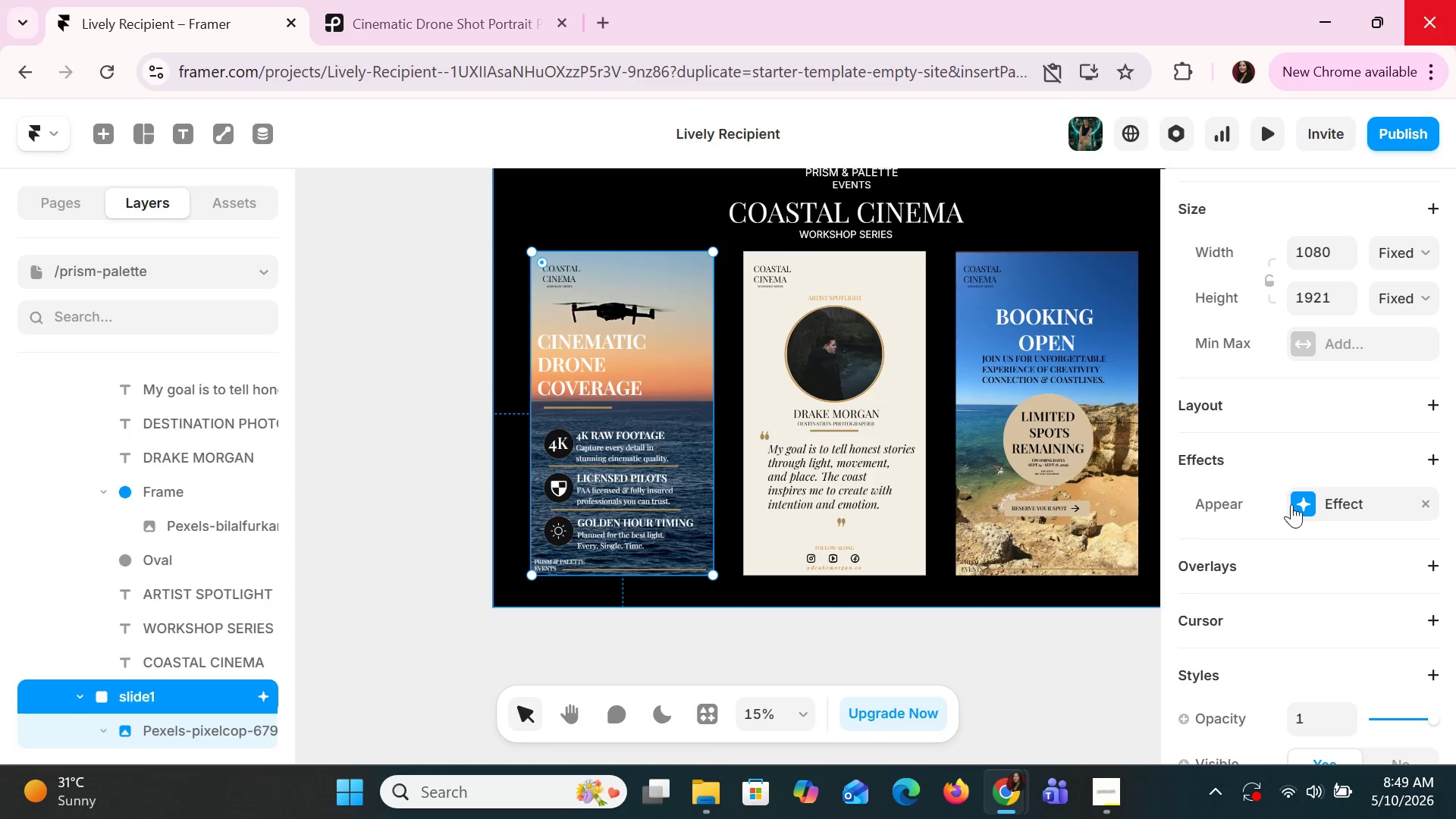 
left_click([1294, 505])
 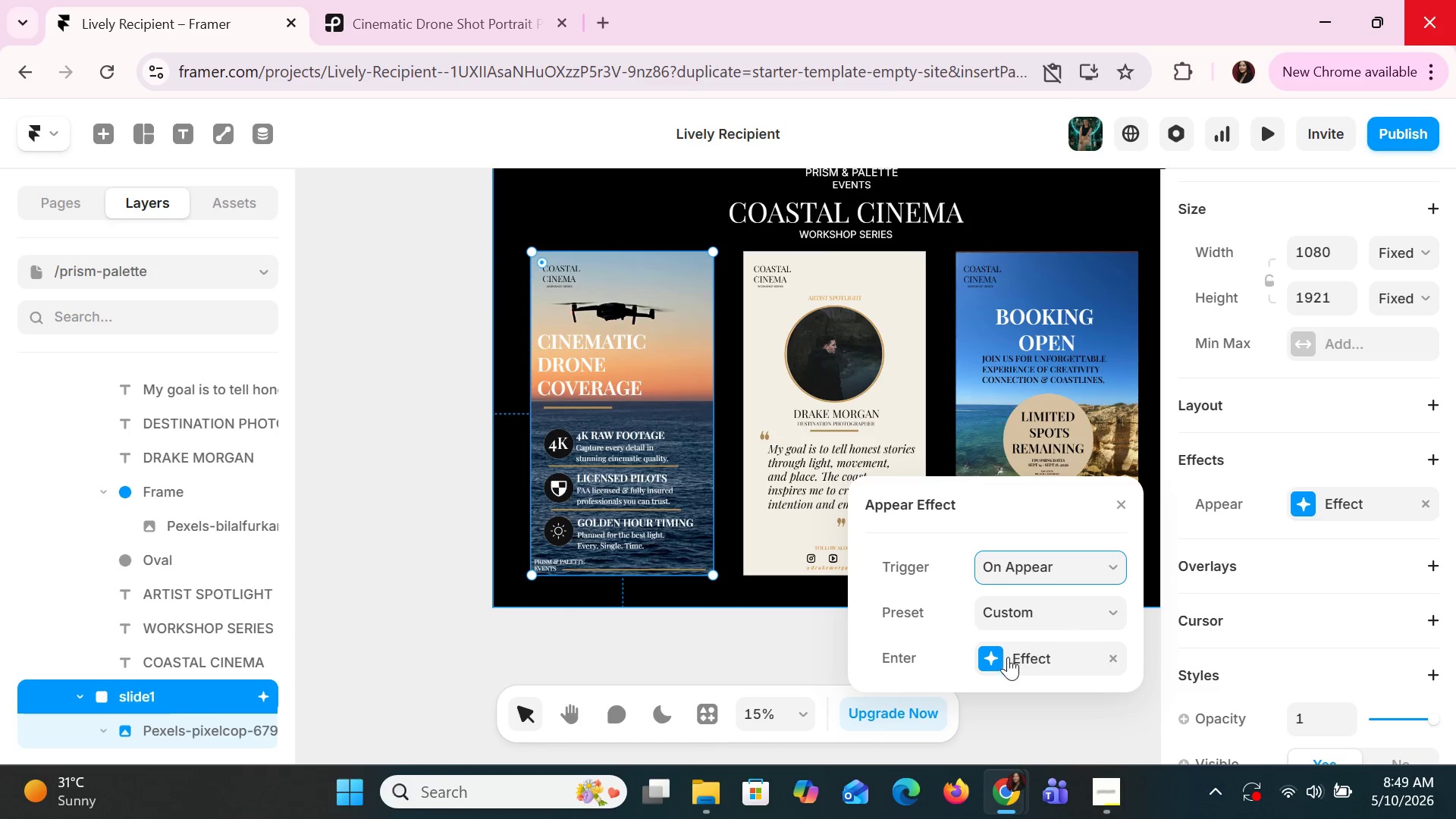 
left_click([999, 661])
 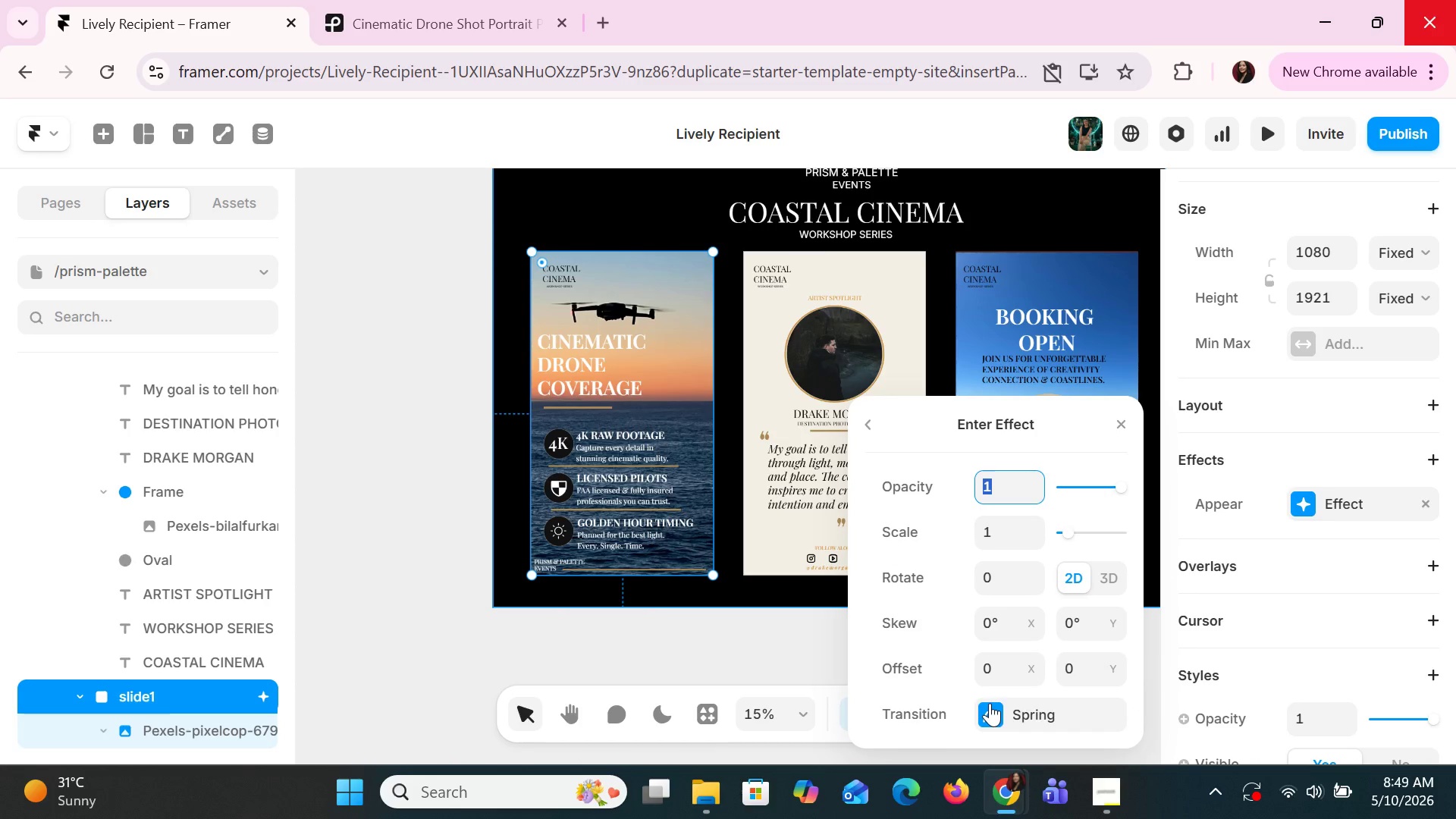 
left_click([990, 704])
 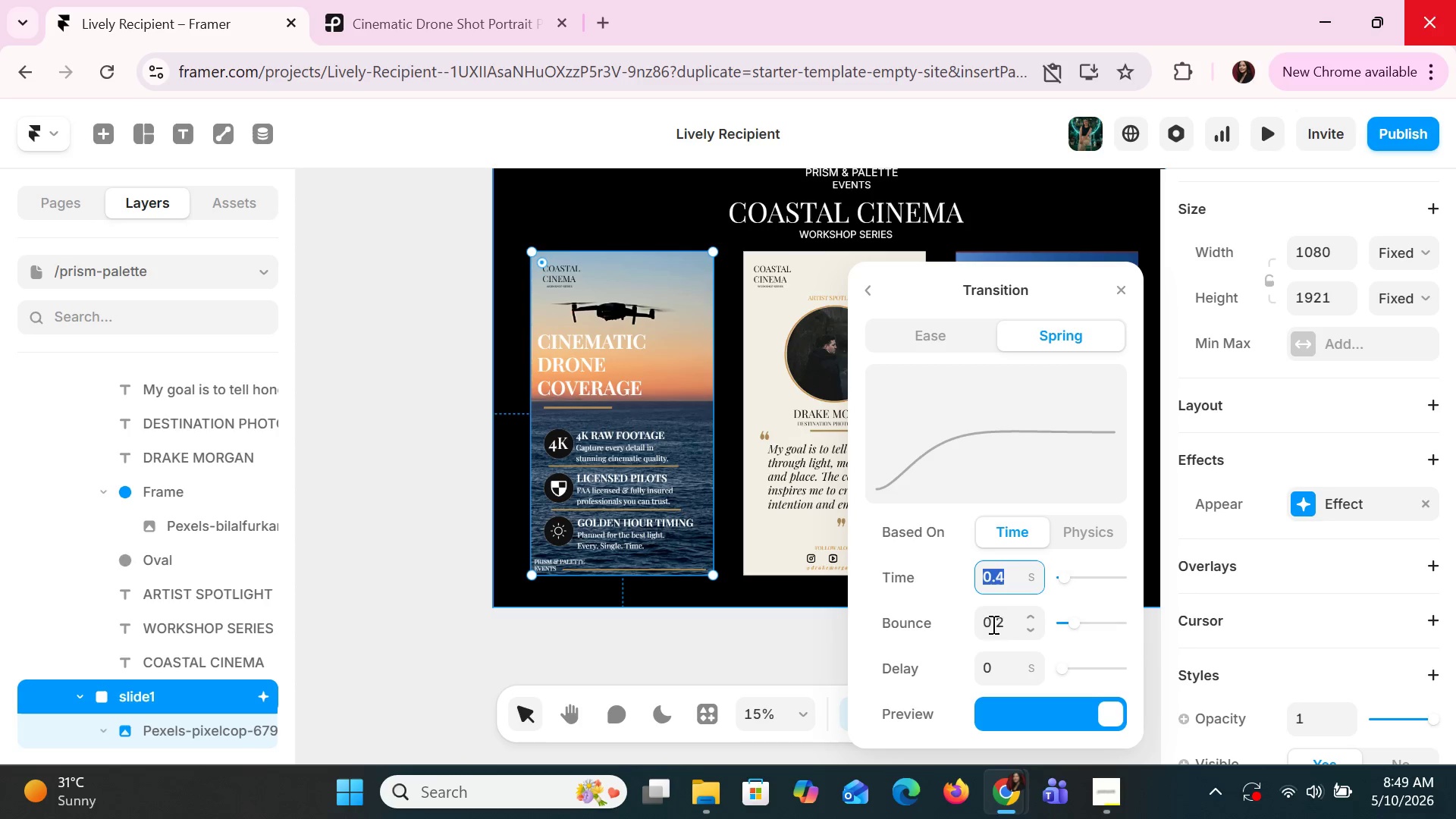 
left_click([1008, 625])
 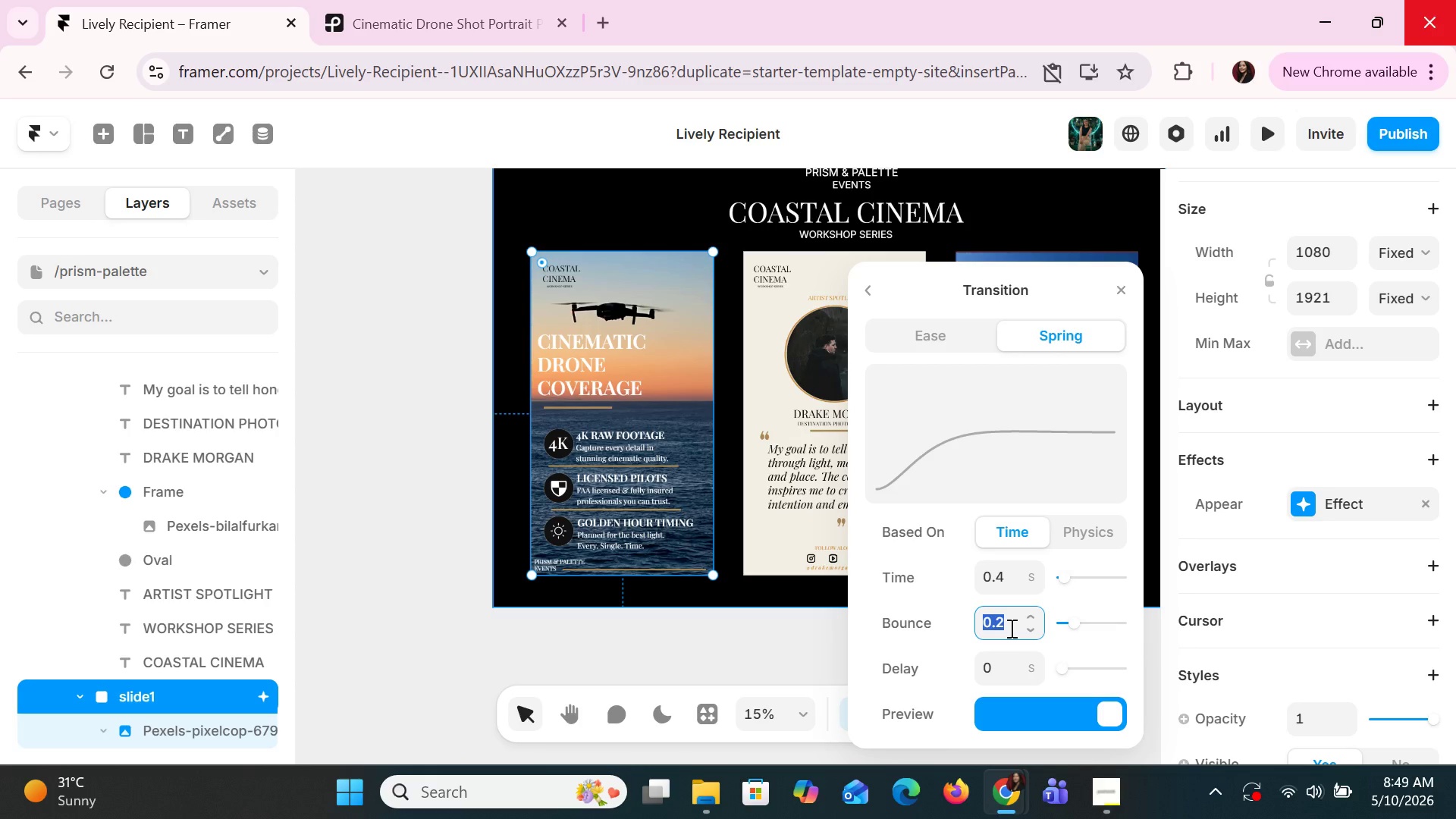 
key(0)
 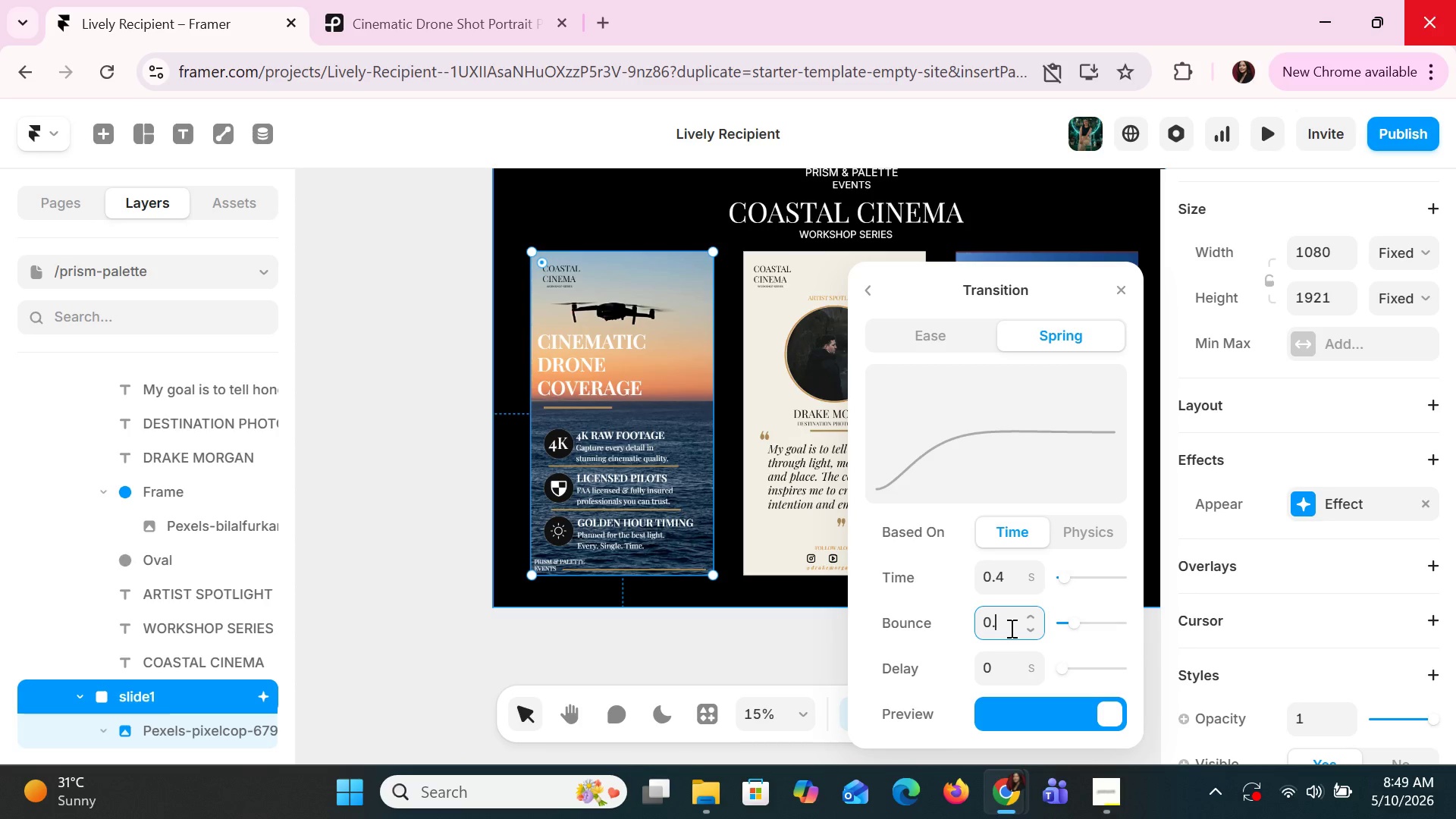 
key(Period)
 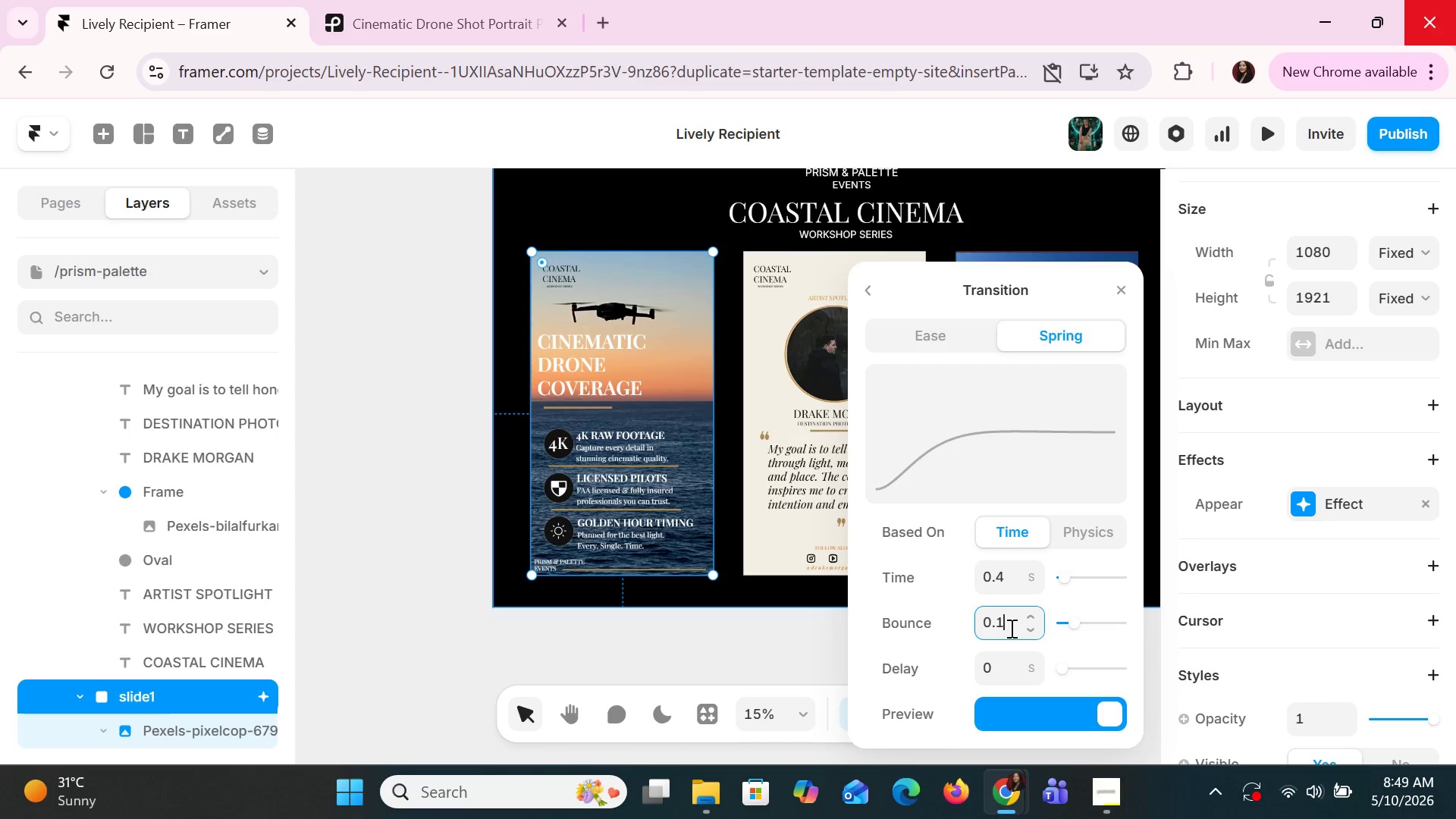 
key(1)
 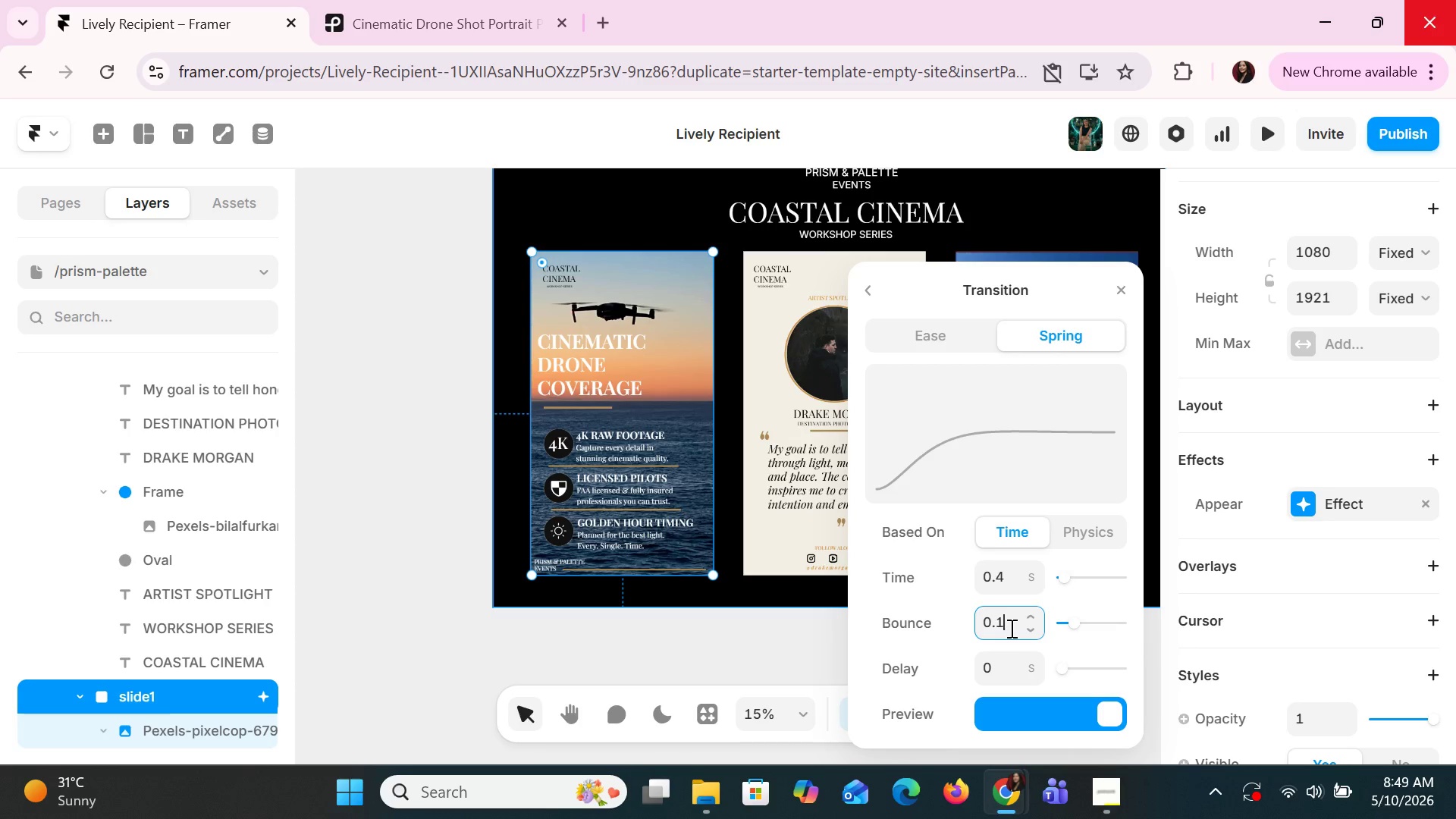 
key(Enter)
 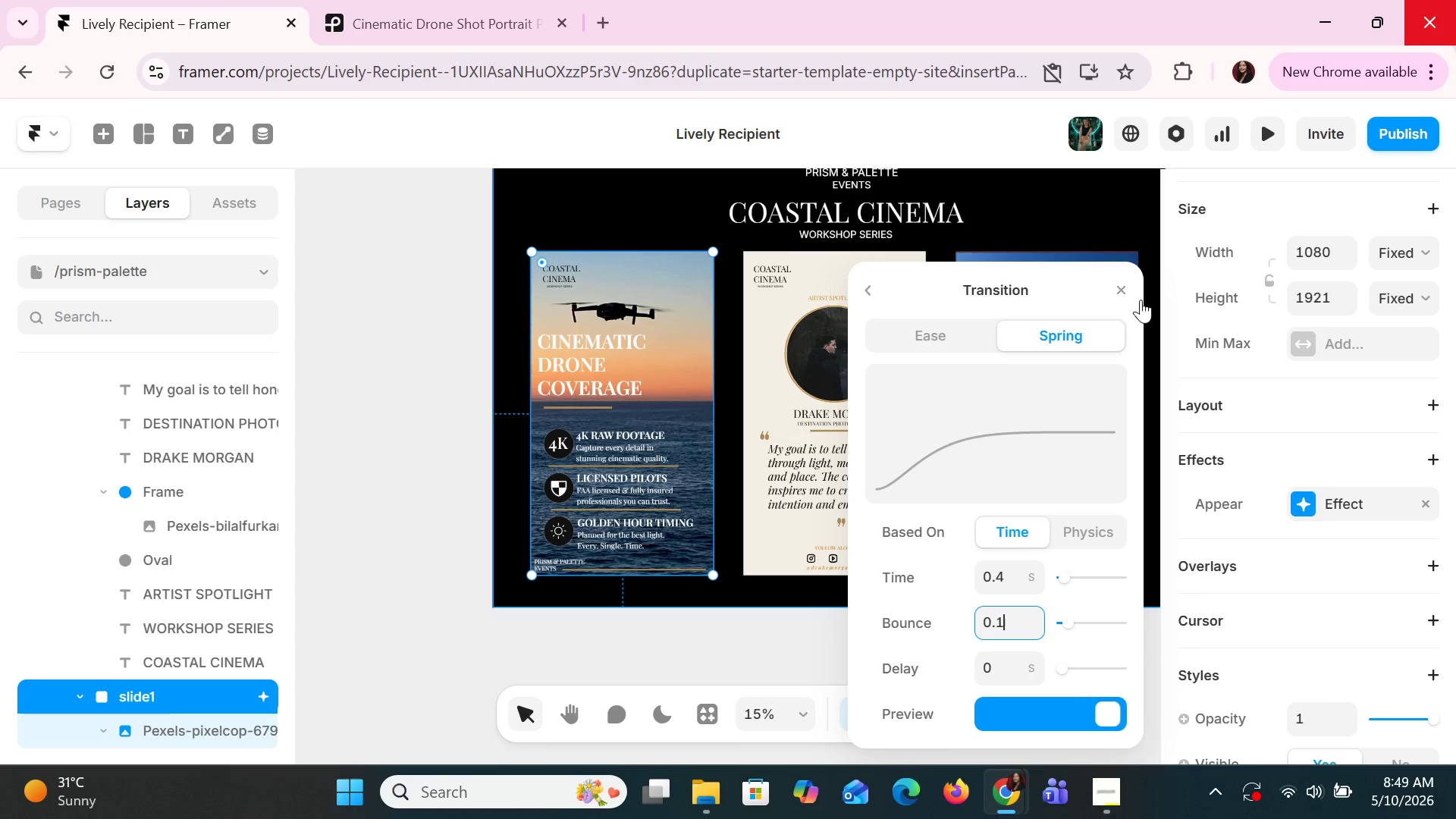 
left_click([1125, 281])
 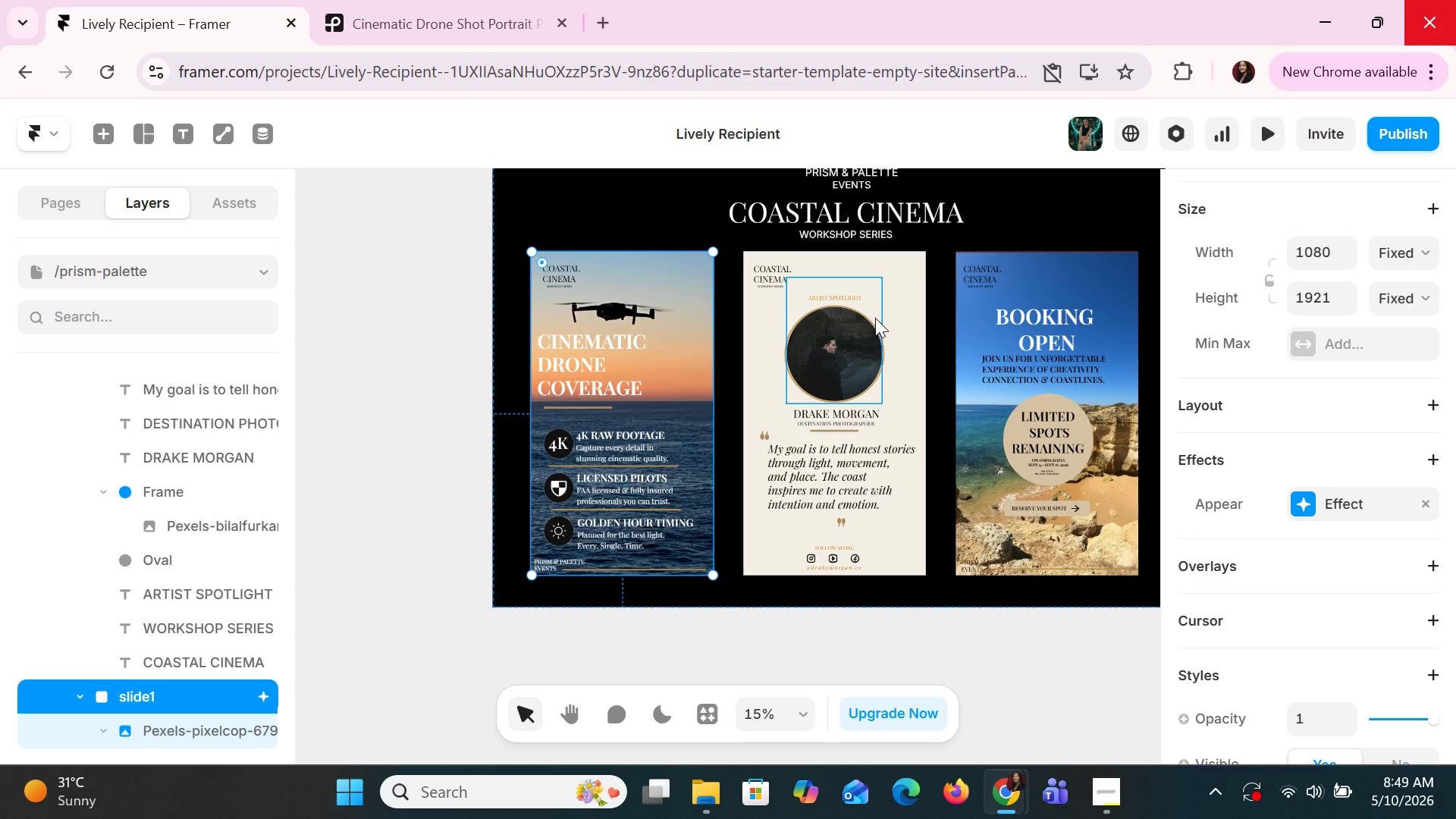 
left_click([875, 308])
 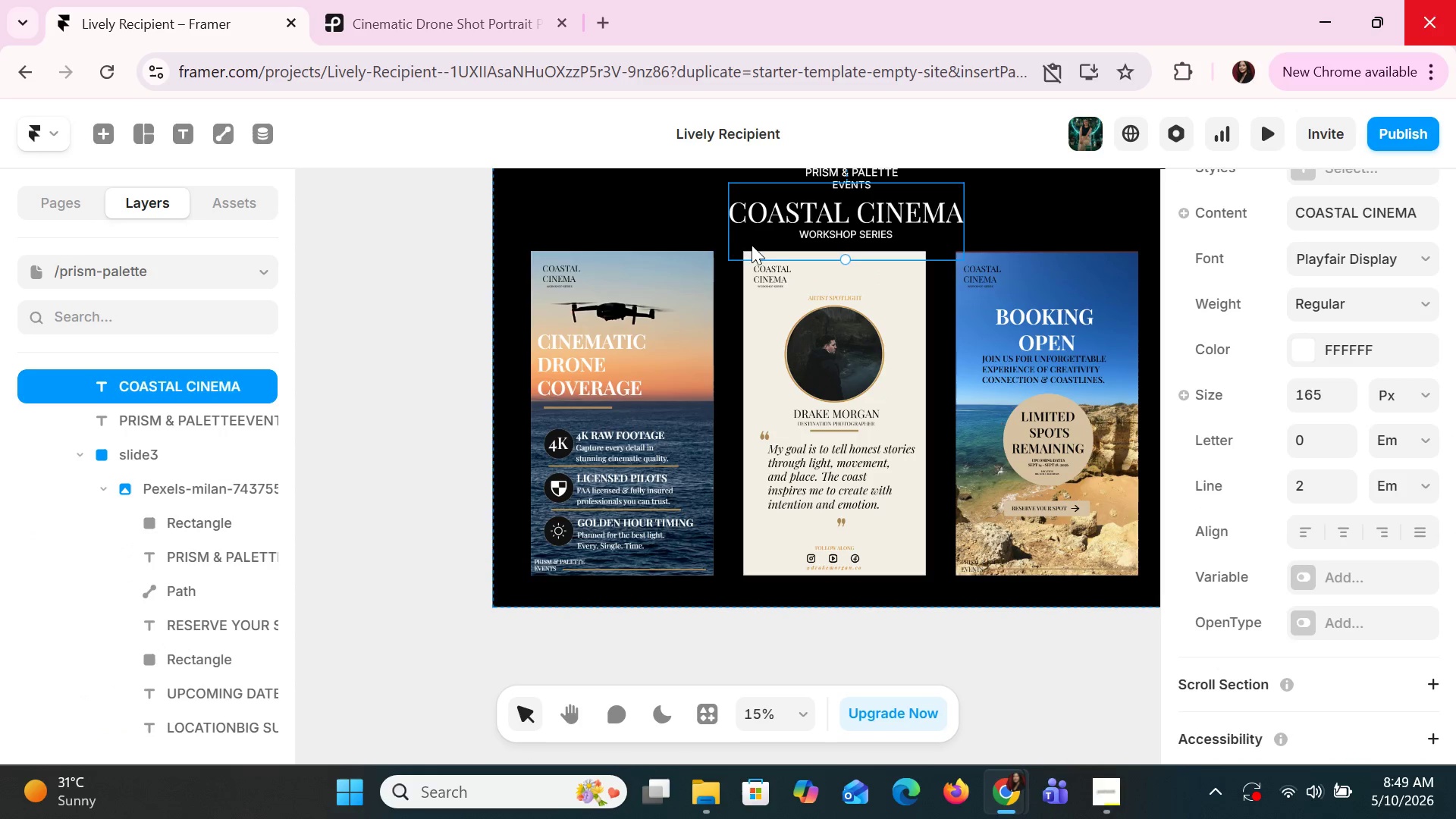 
double_click([751, 259])
 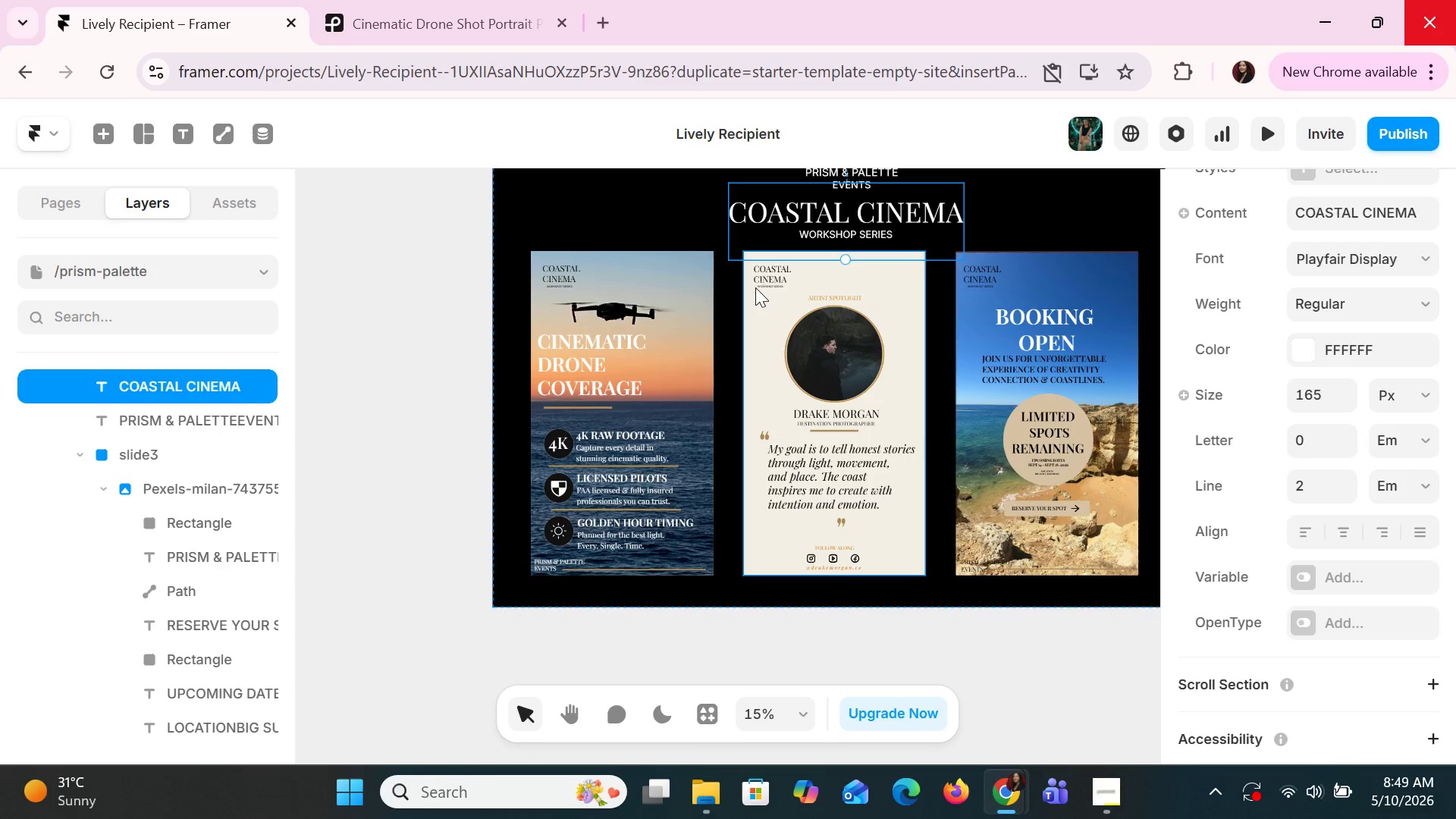 
triple_click([755, 287])
 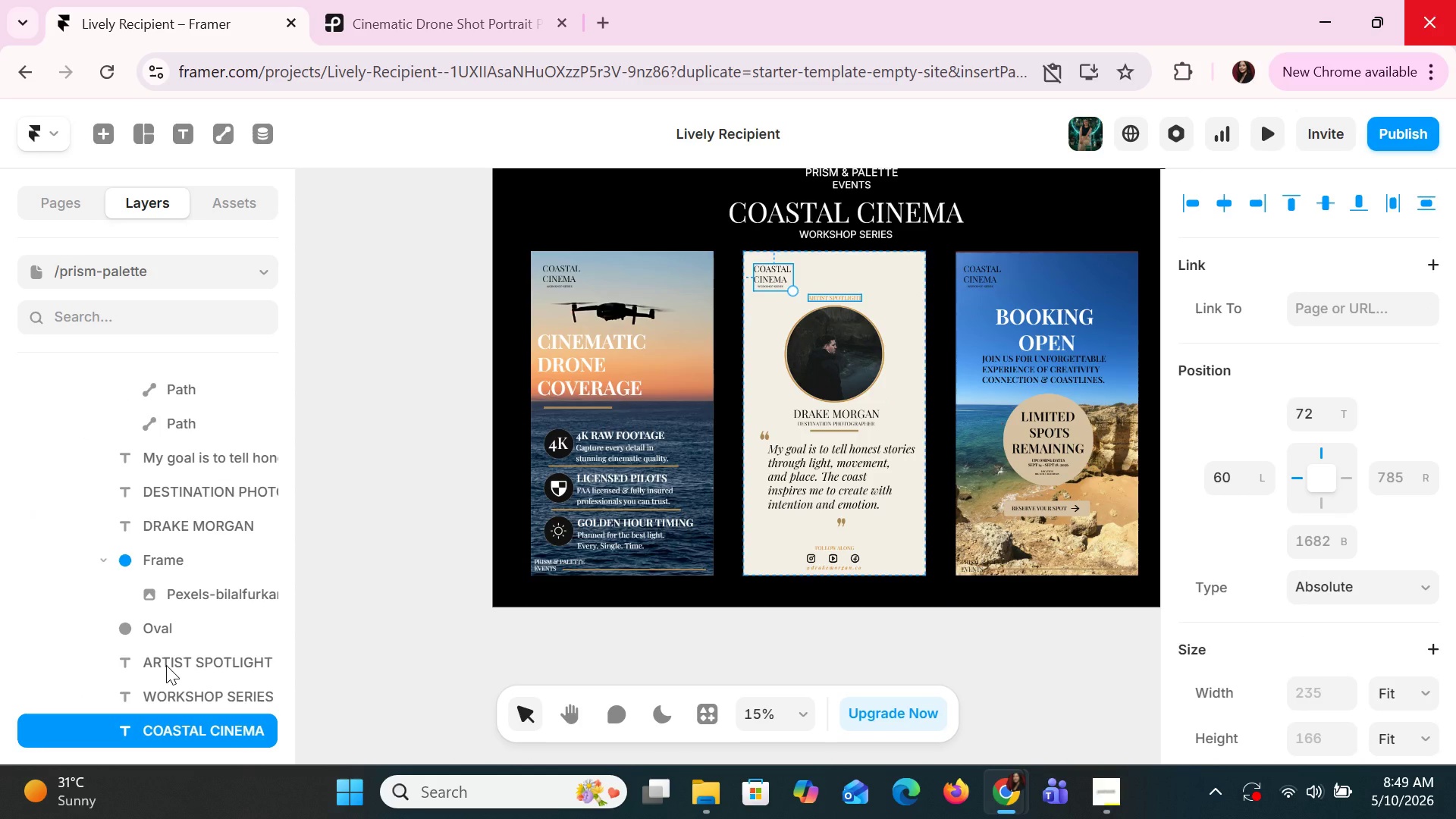 
scroll: coordinate [167, 665], scroll_direction: up, amount: 8.0
 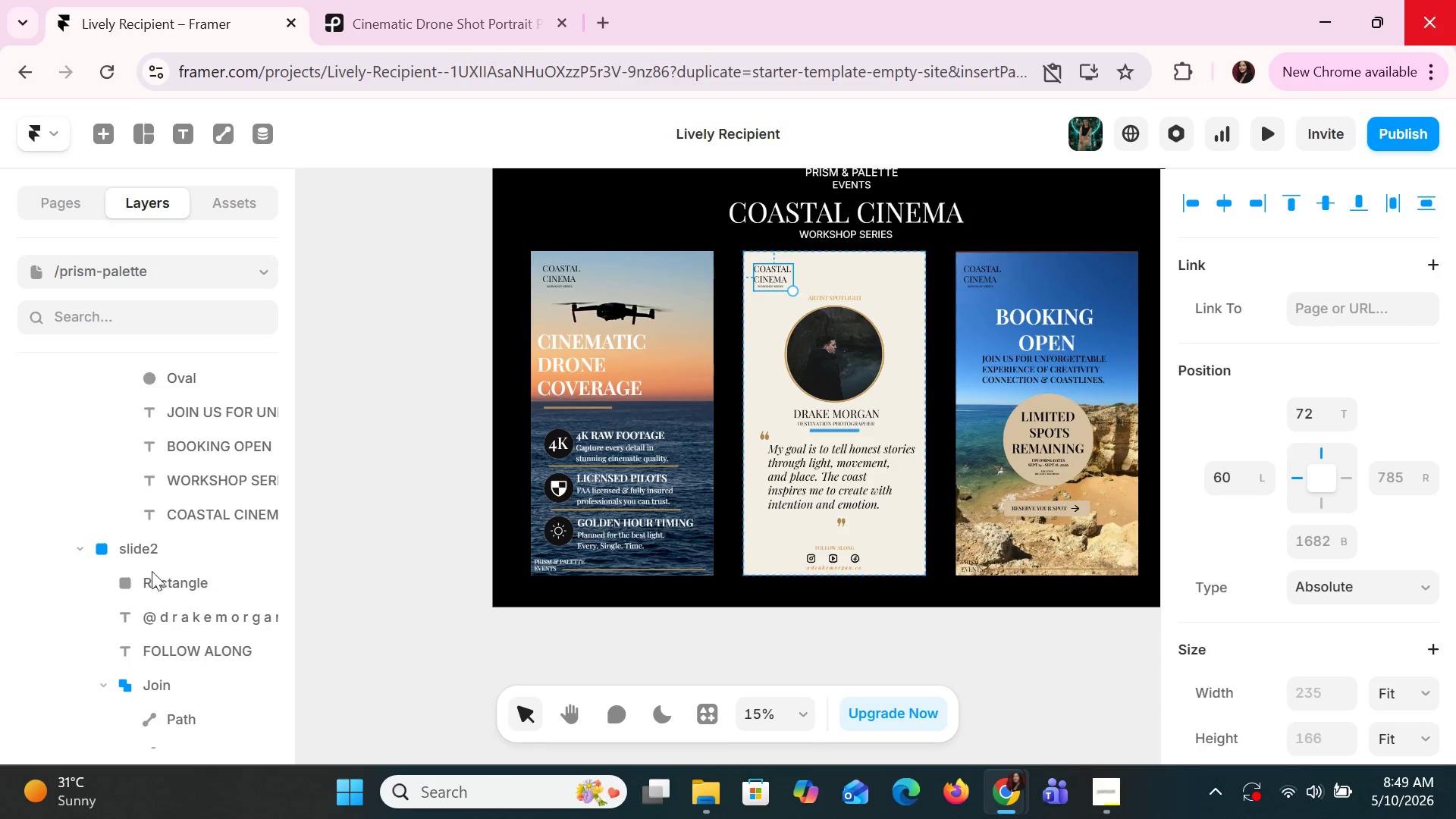 
left_click([144, 551])
 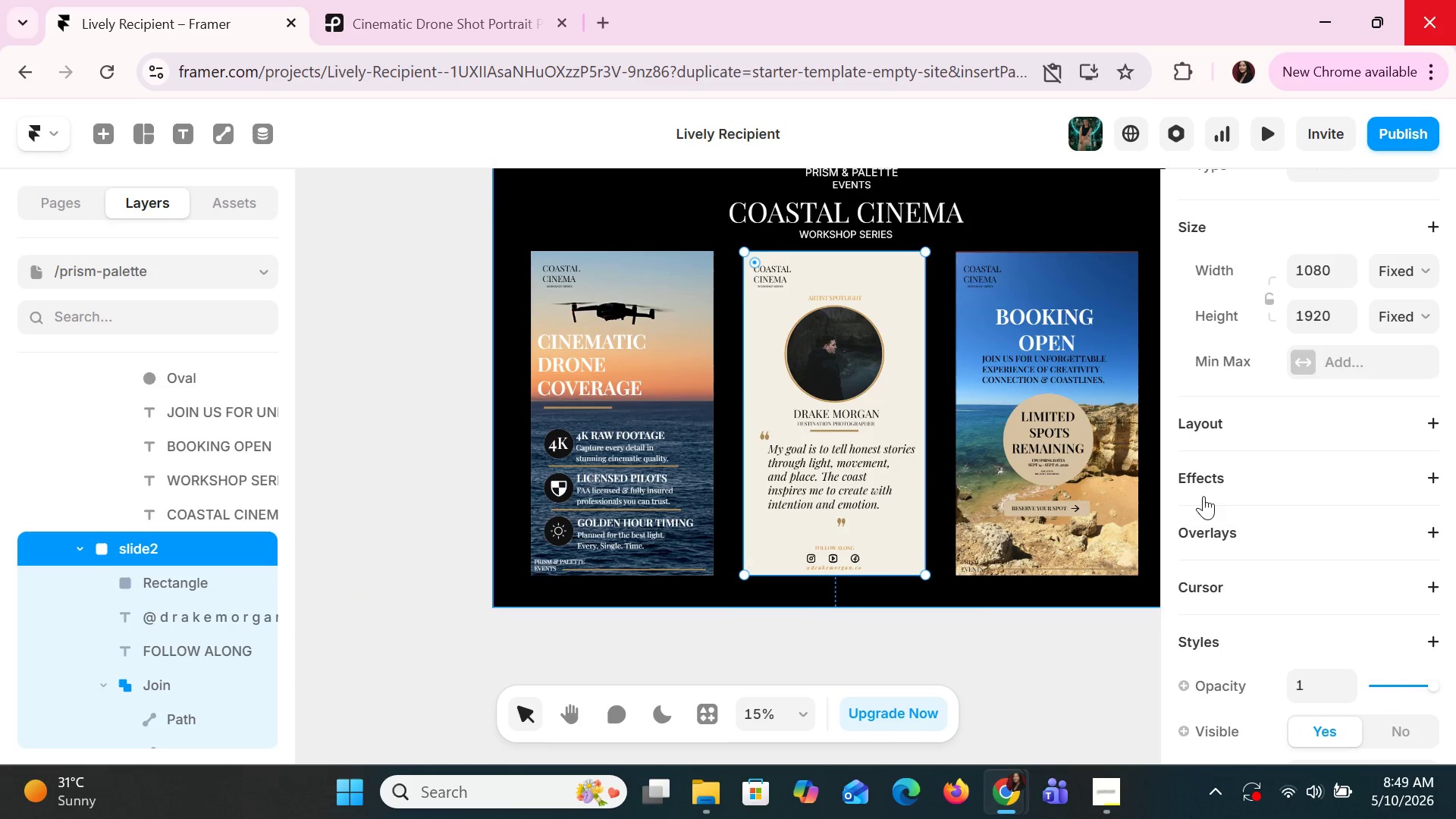 
left_click([1196, 483])
 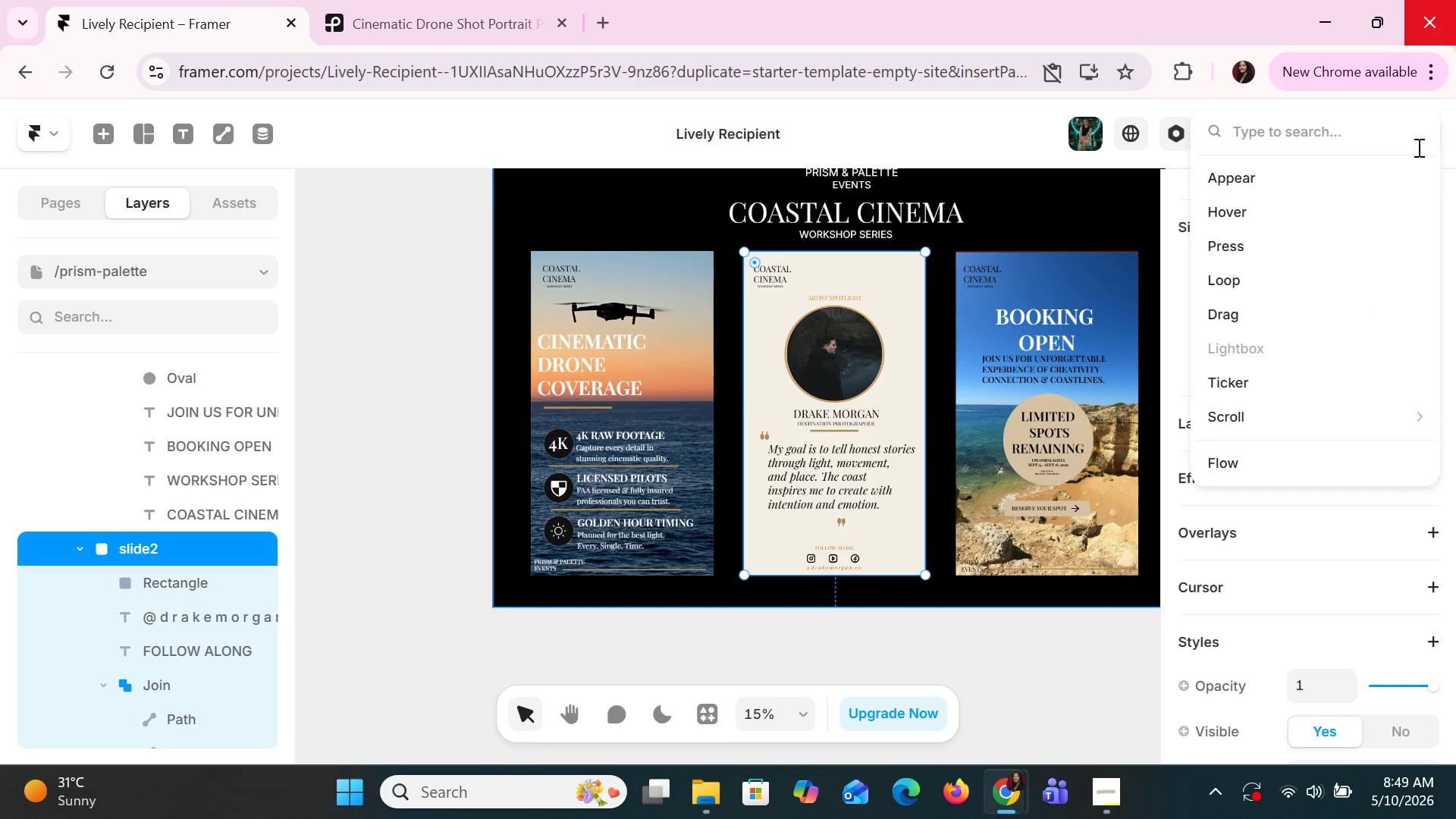 
left_click([1320, 187])
 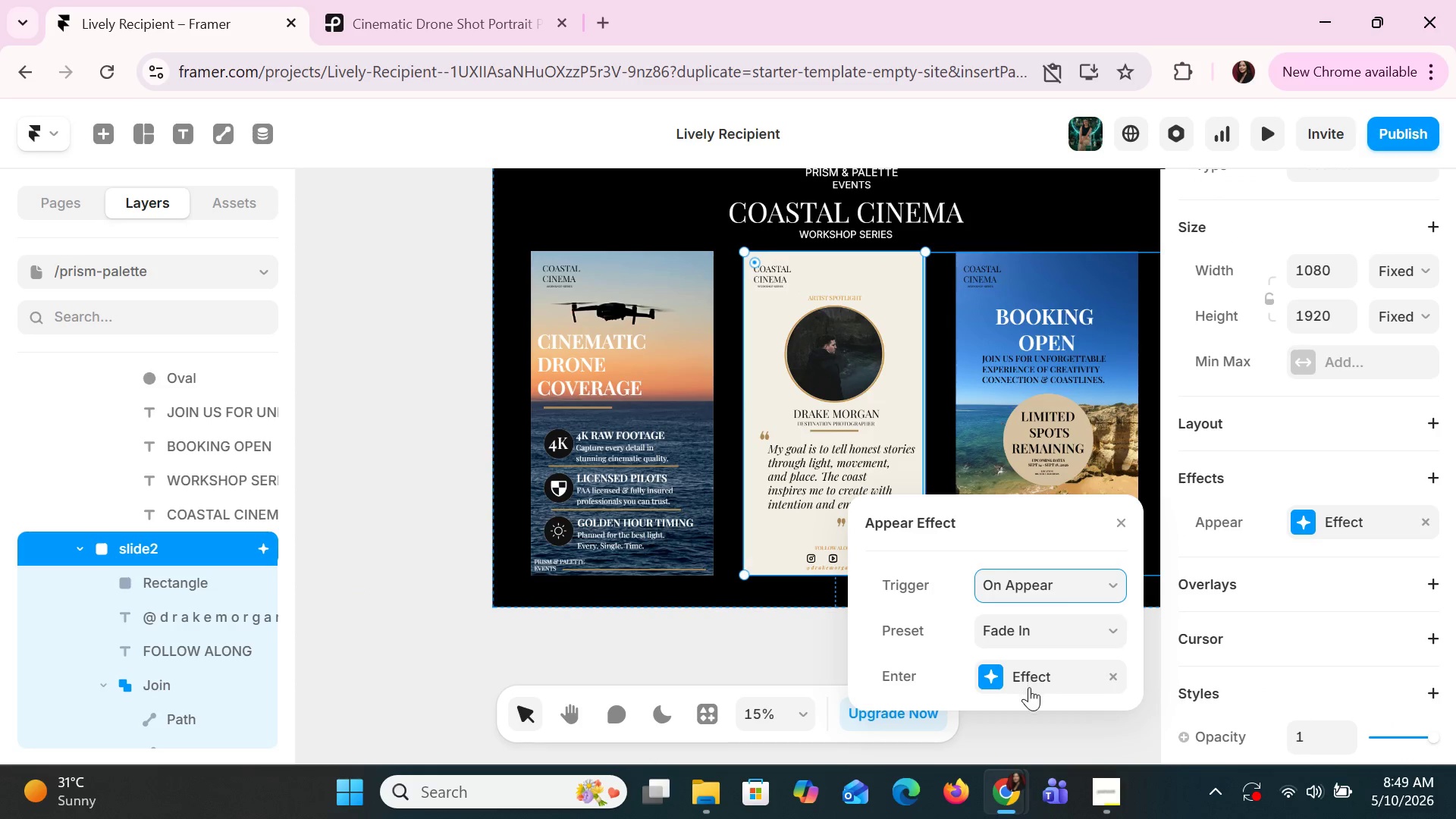 
left_click([993, 676])
 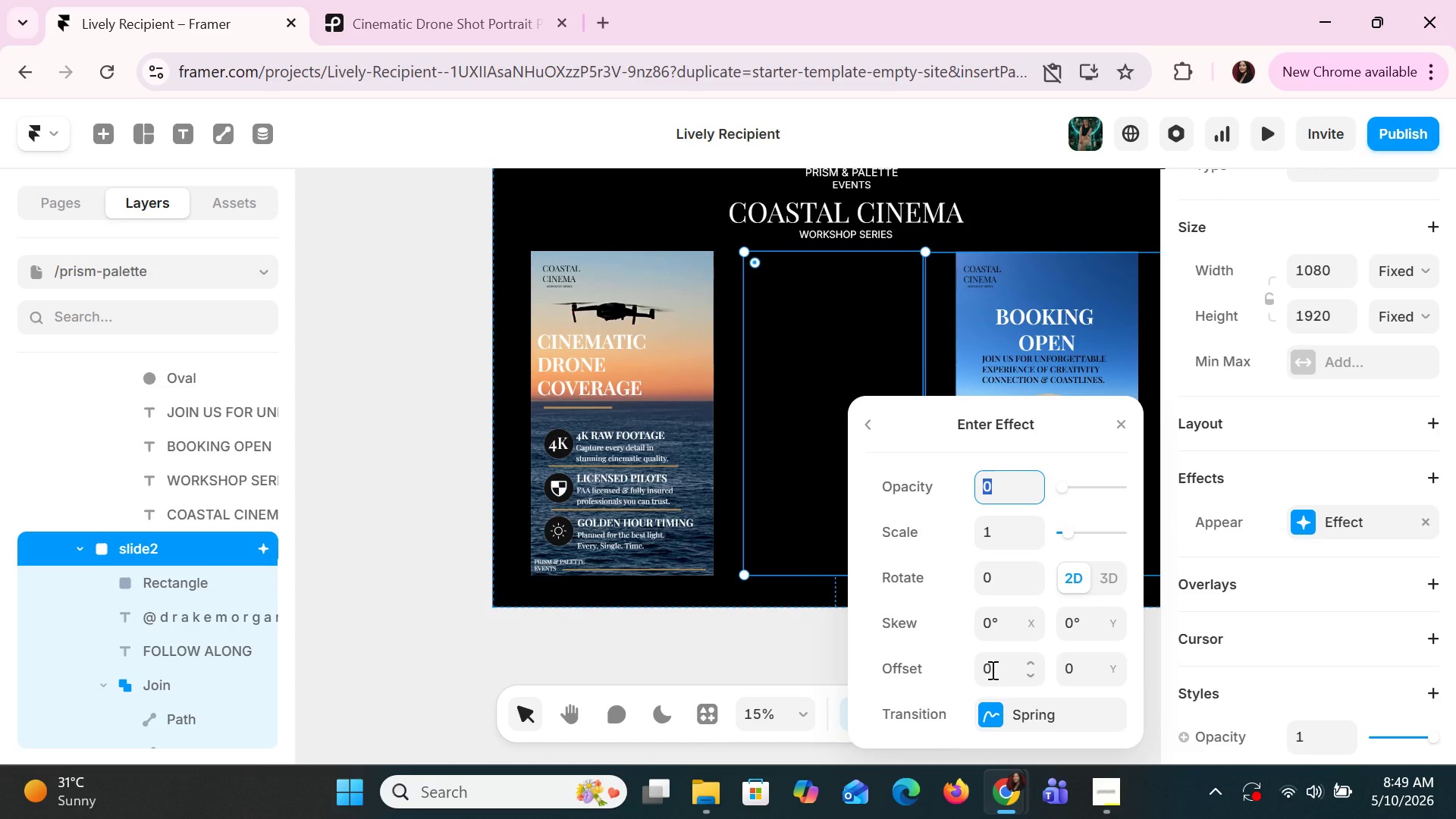 
type(100)
 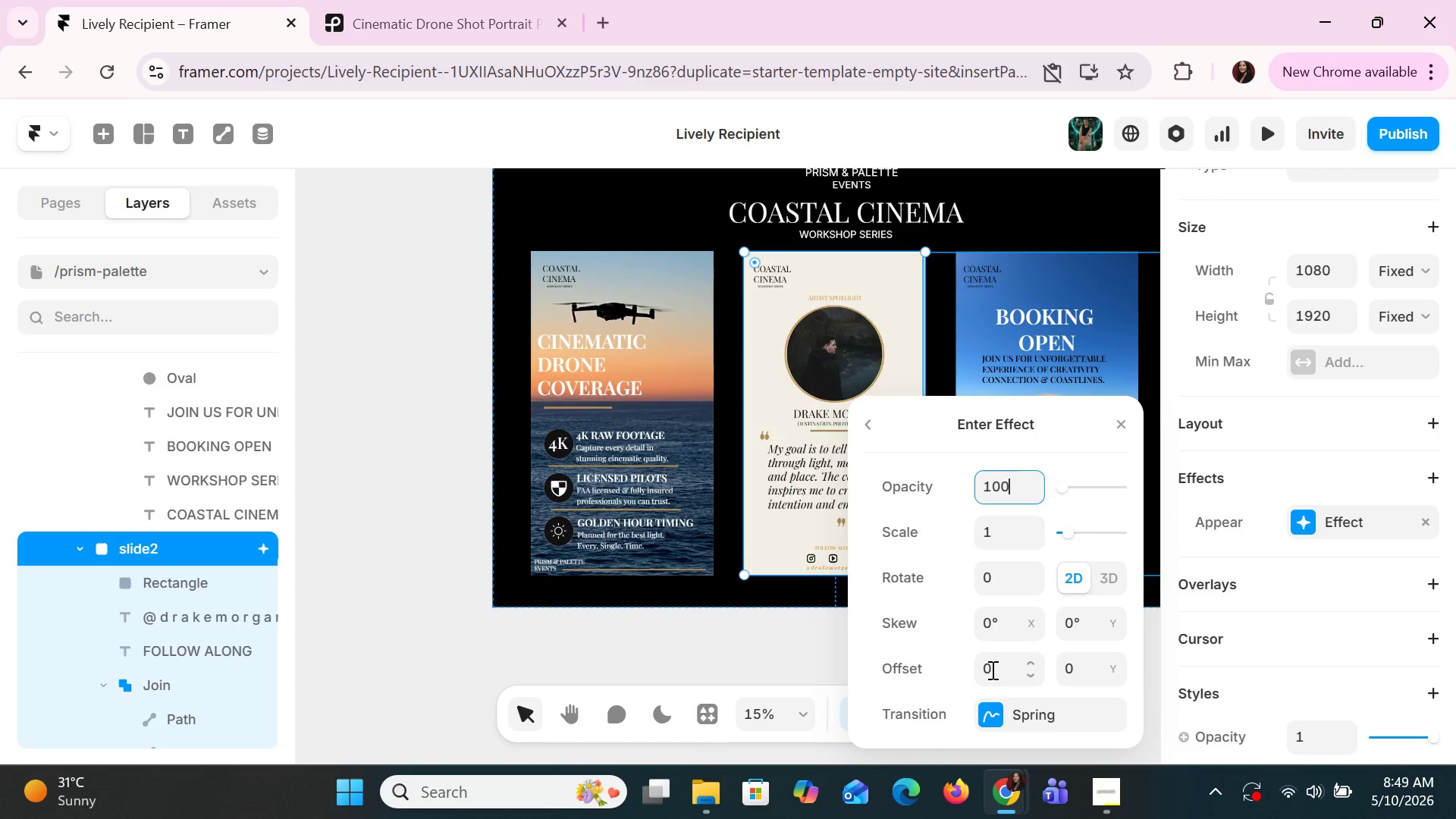 
key(Enter)
 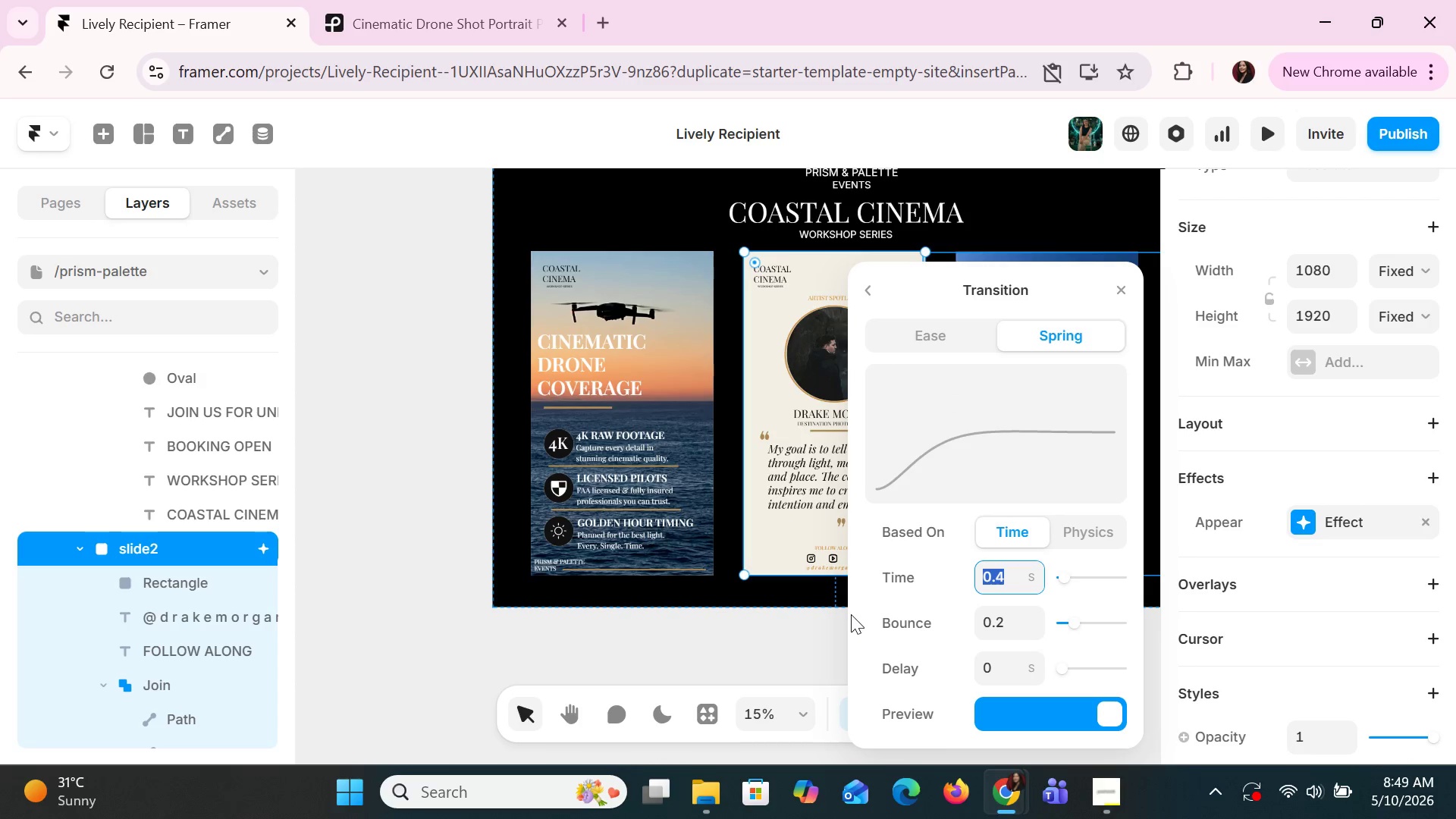 
wait(12.09)
 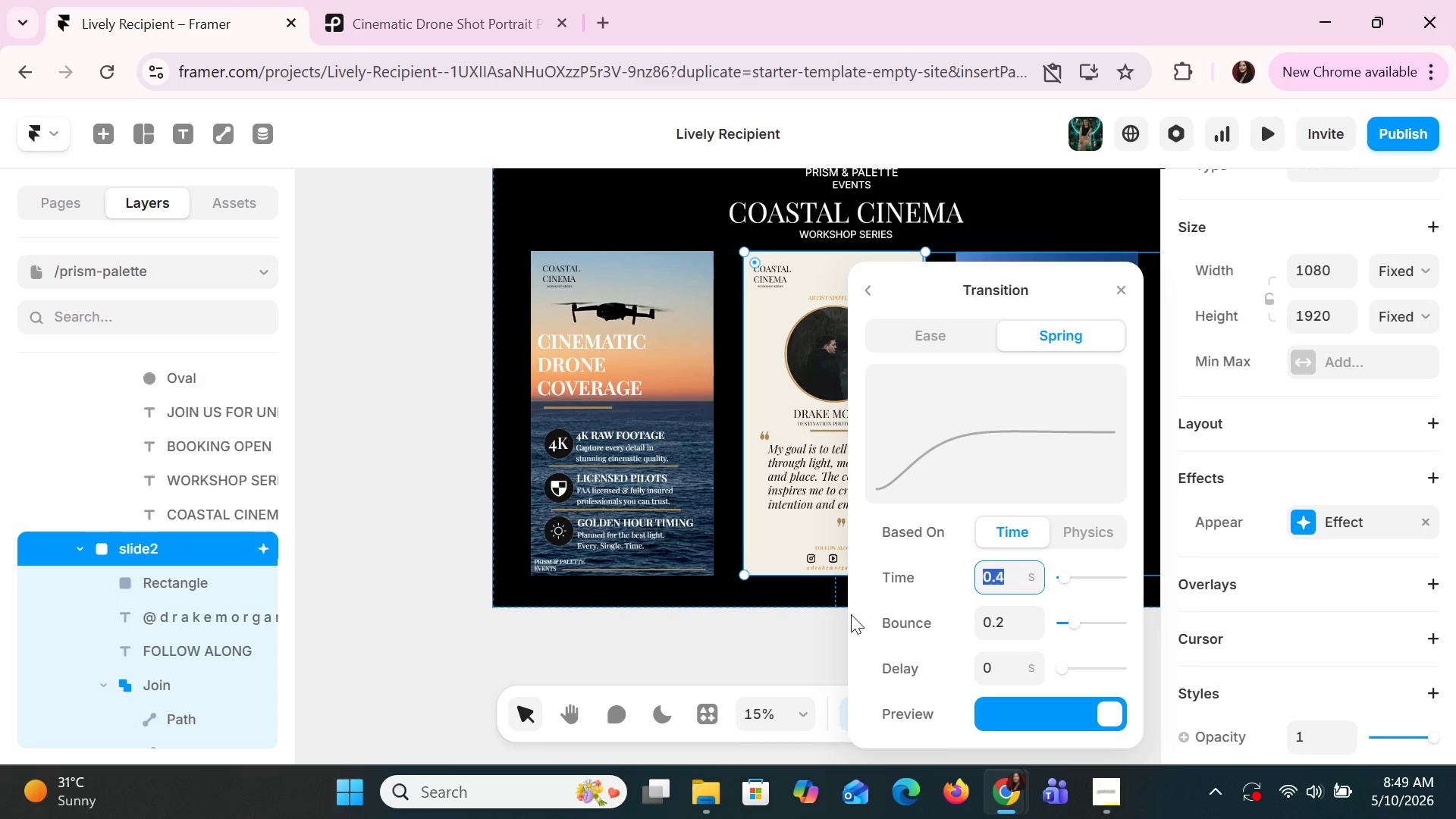 
left_click([1034, 587])
 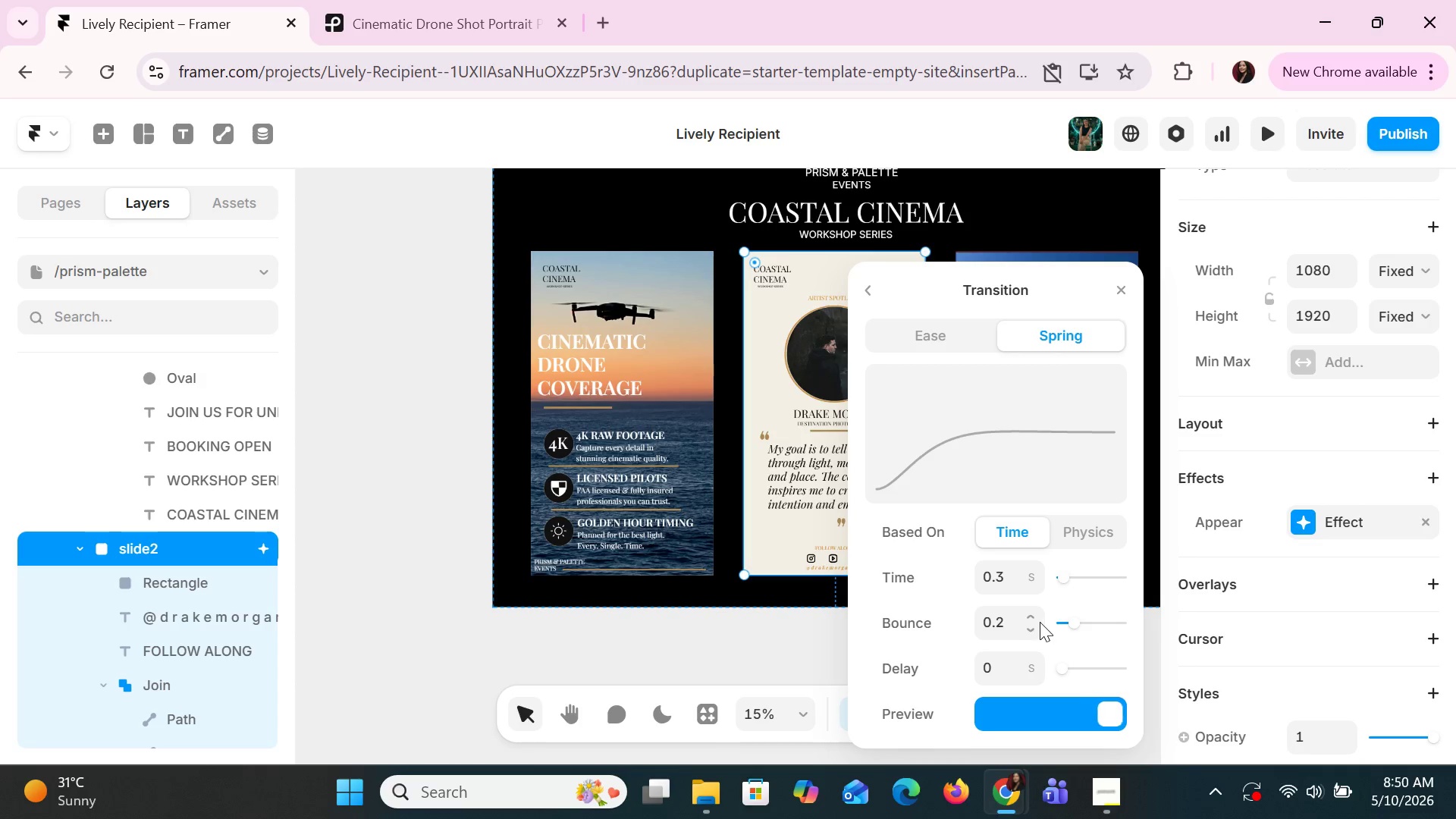 
left_click([1031, 620])
 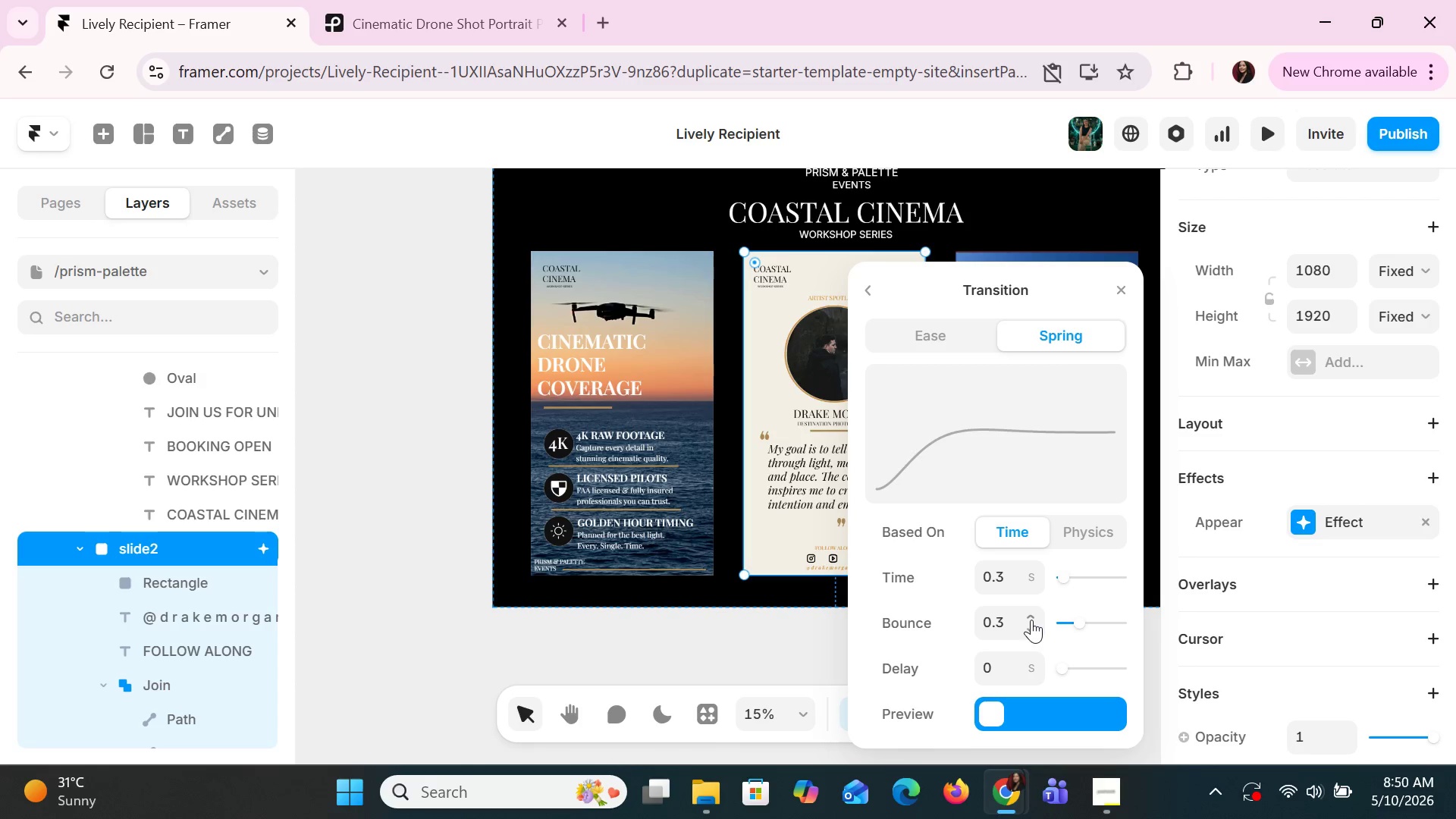 
left_click([1031, 620])
 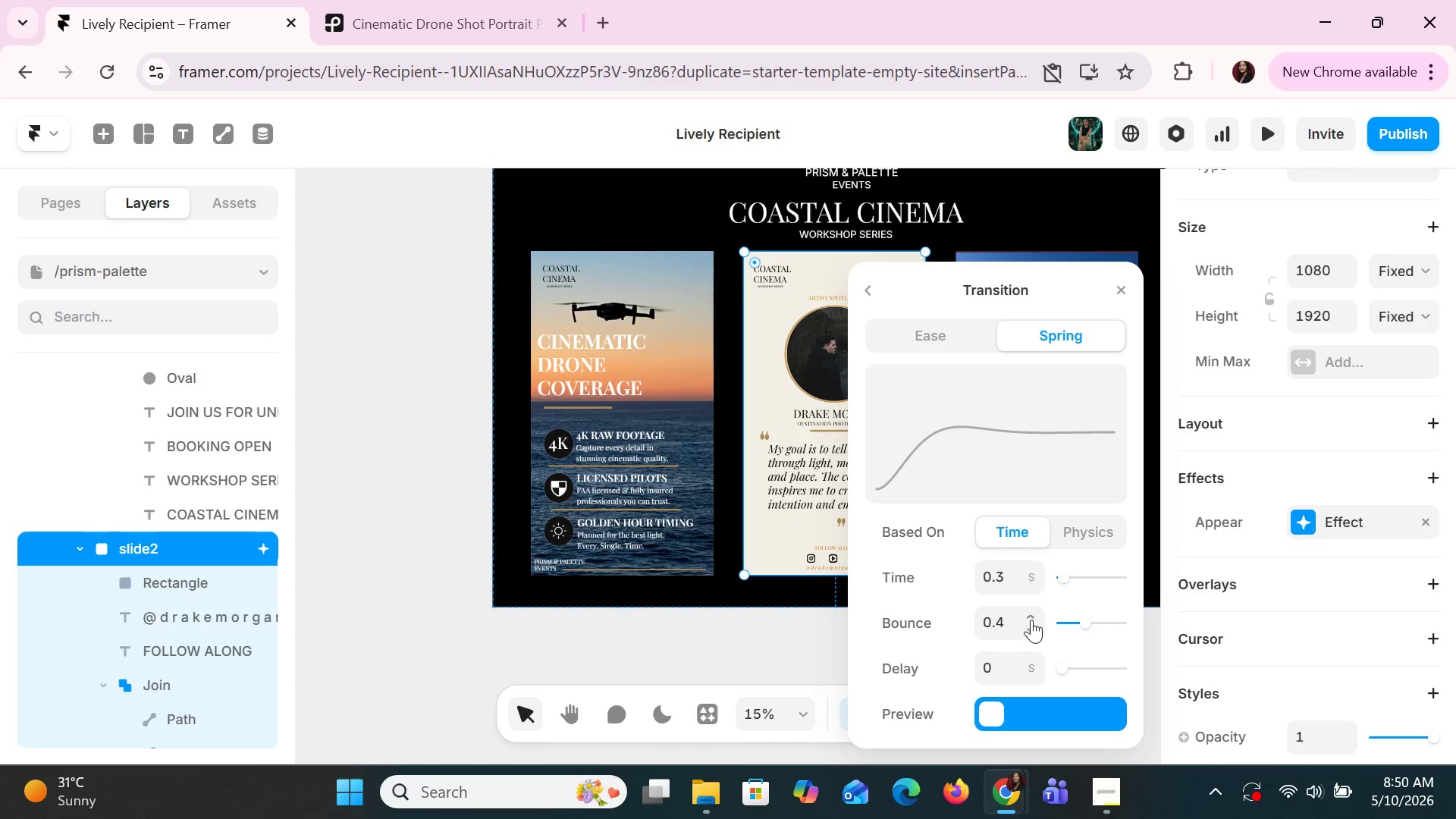 
left_click([1031, 620])
 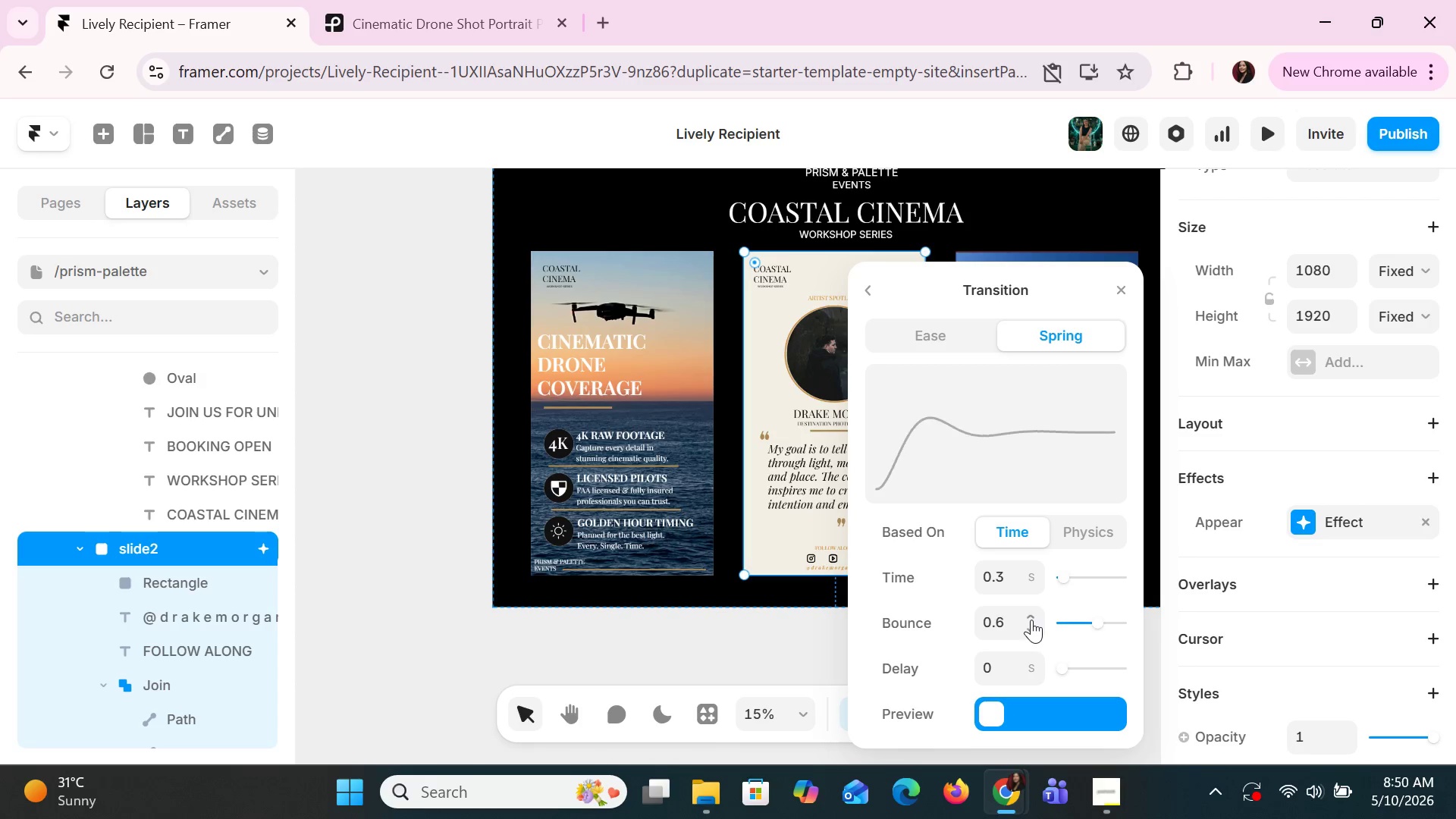 
double_click([1031, 620])
 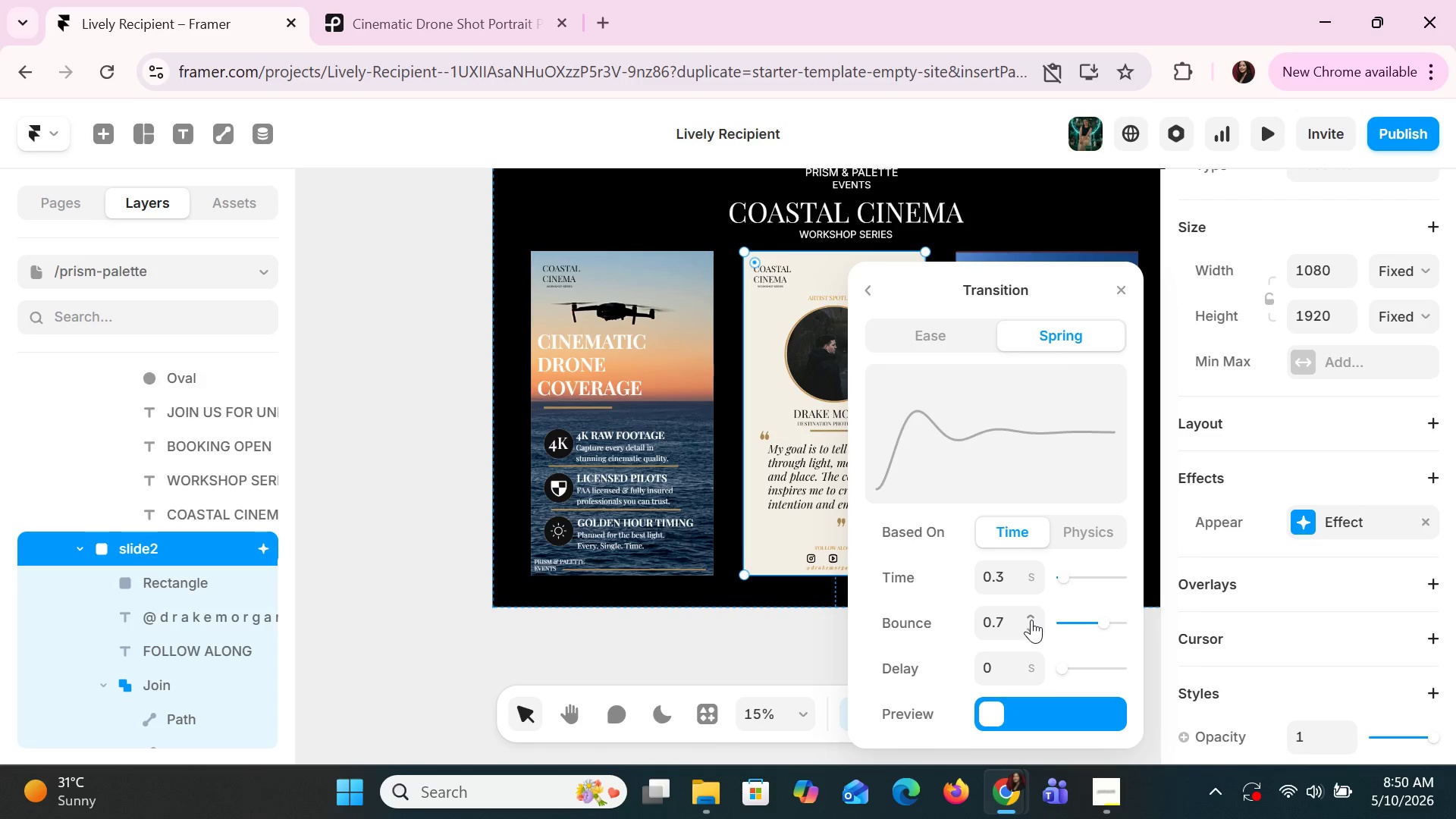 
triple_click([1031, 620])
 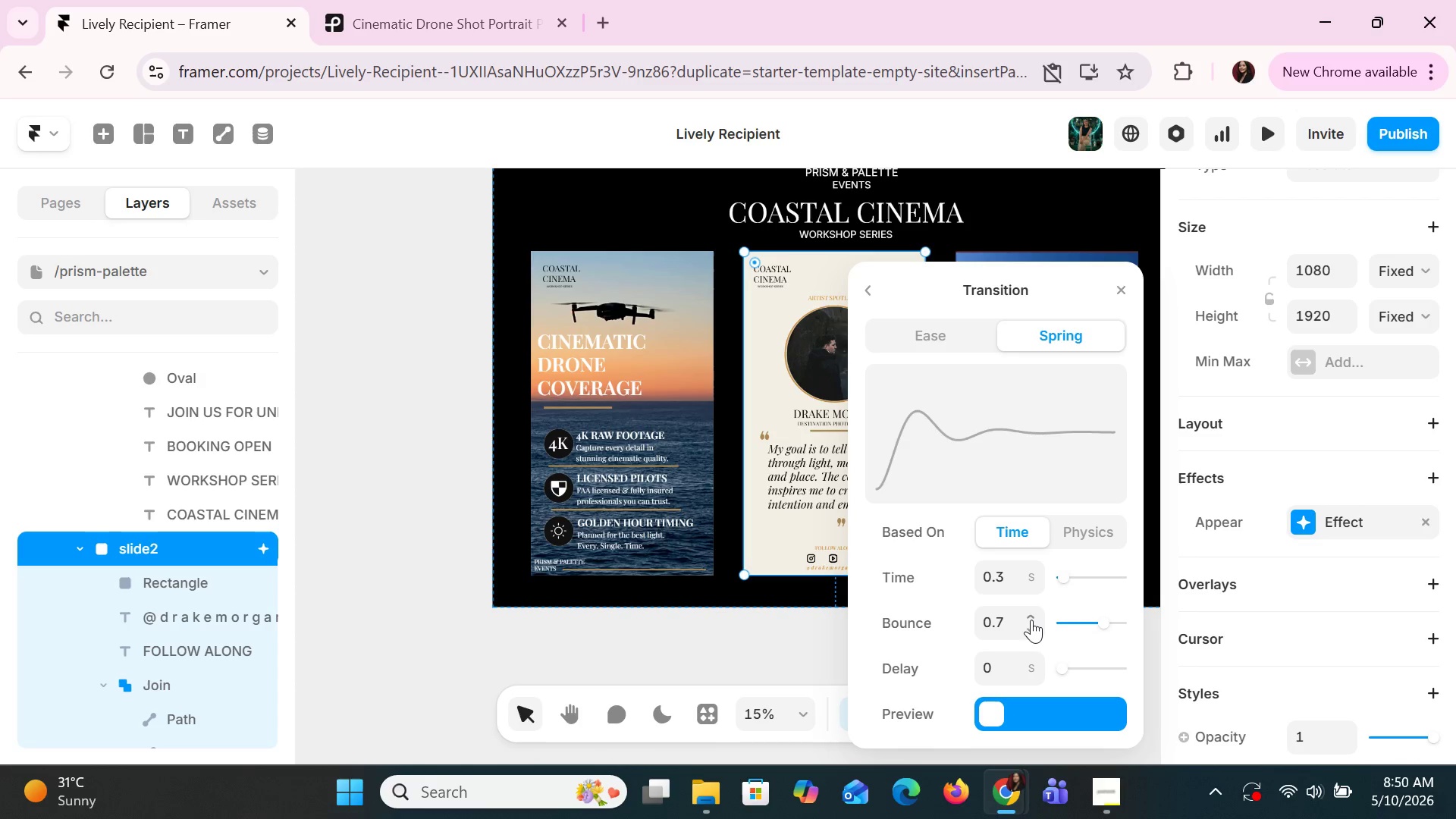 
triple_click([1031, 620])
 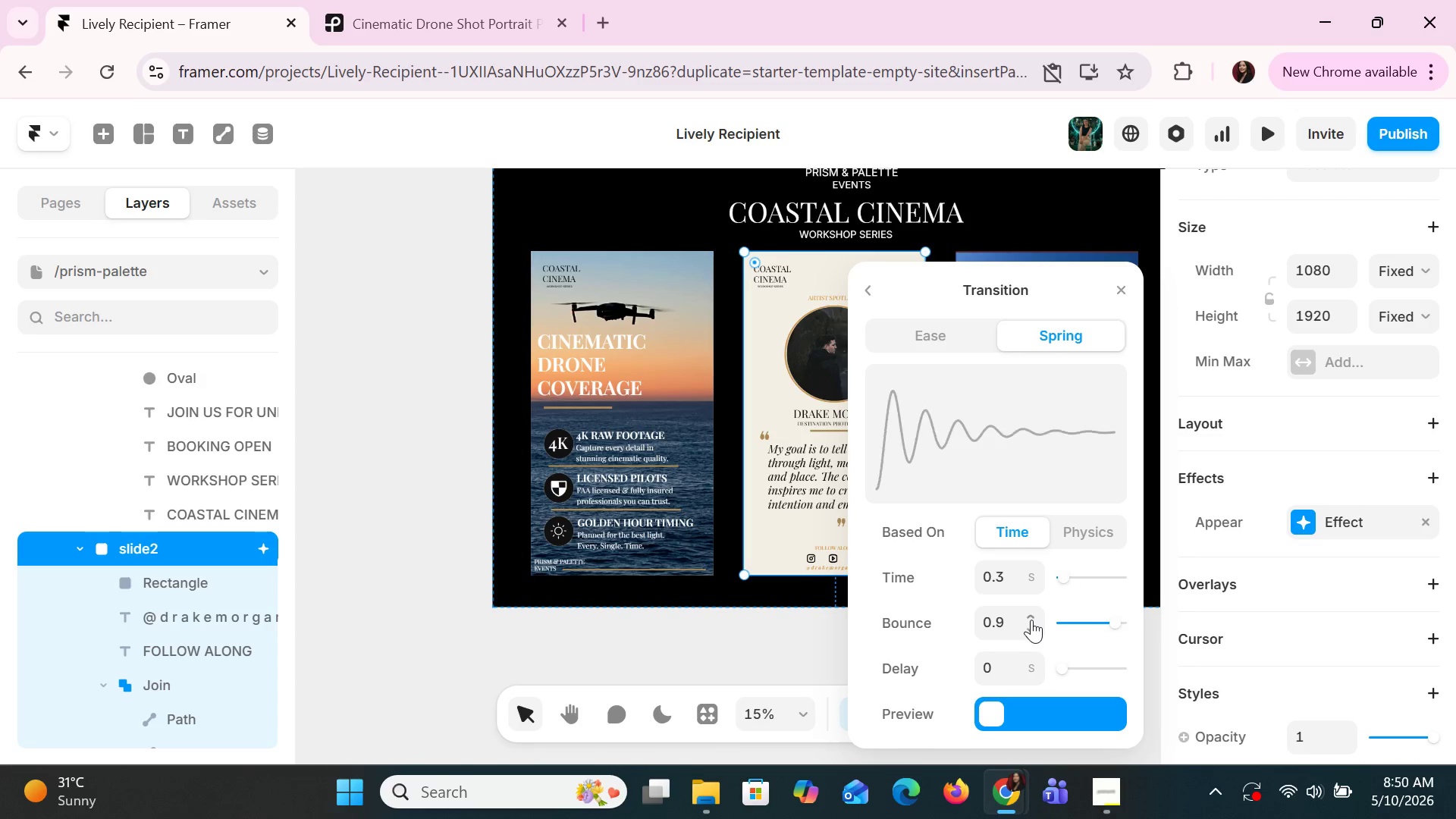 
triple_click([1031, 620])
 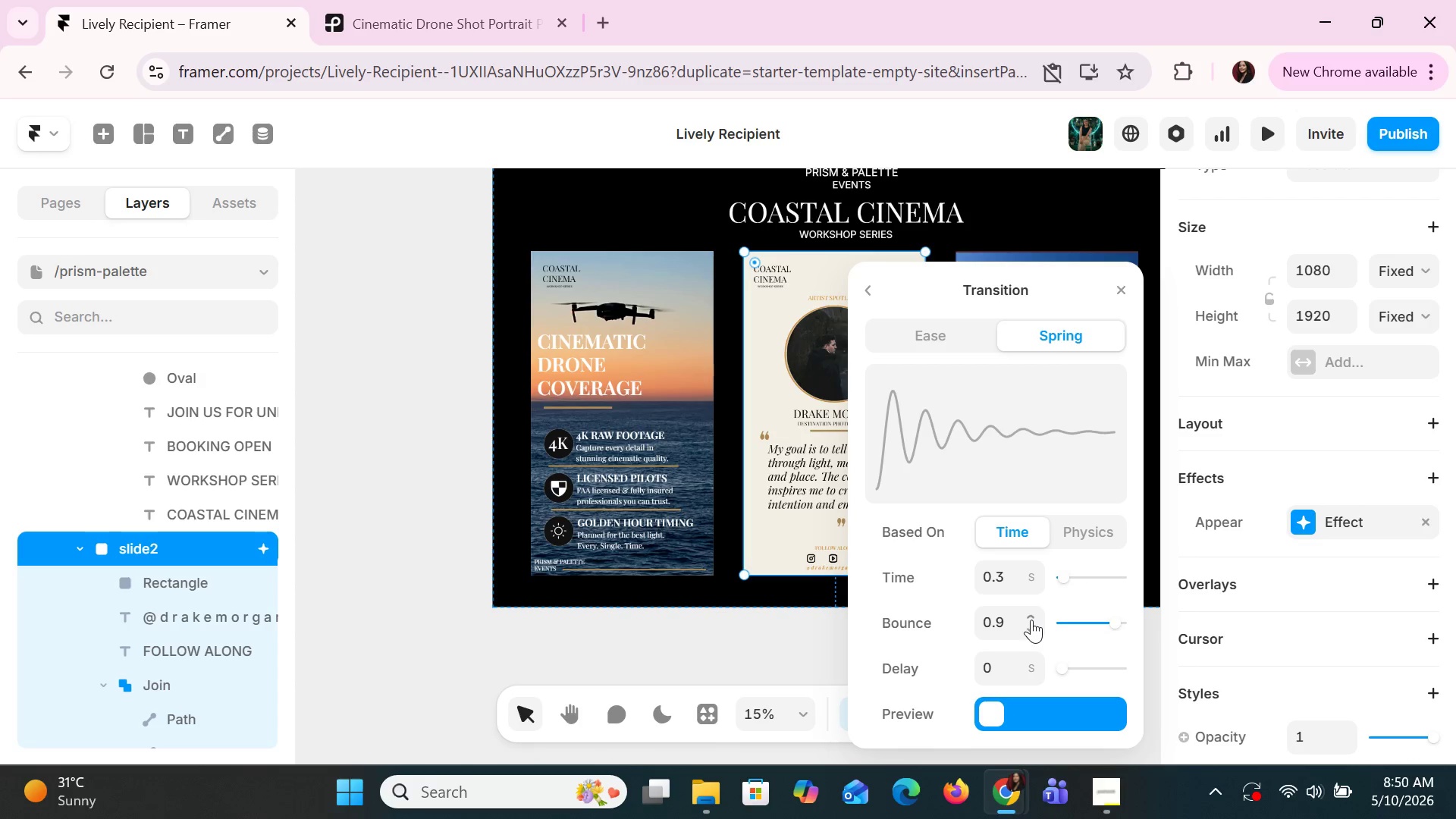 
triple_click([1031, 620])
 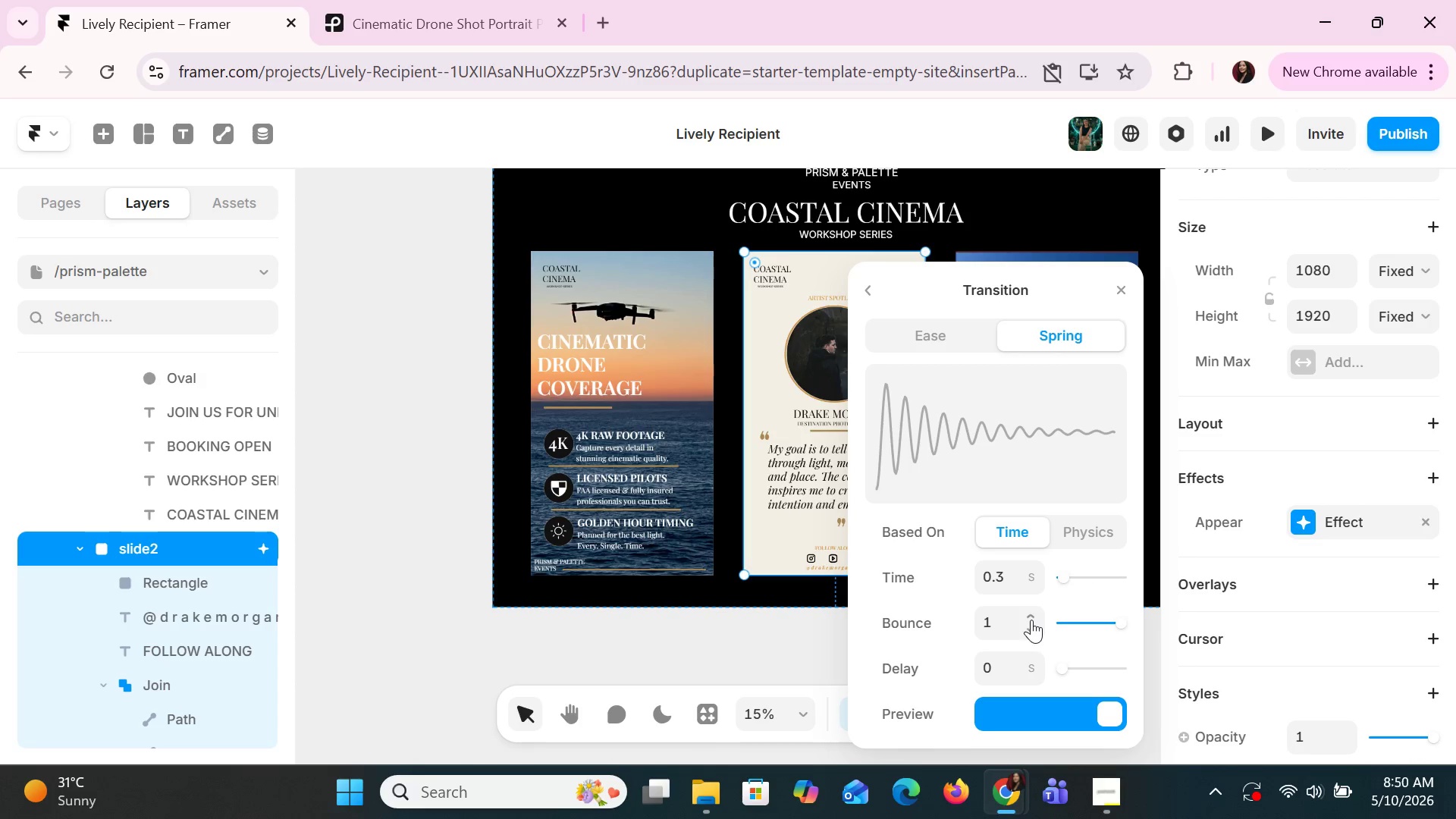 
triple_click([1031, 620])
 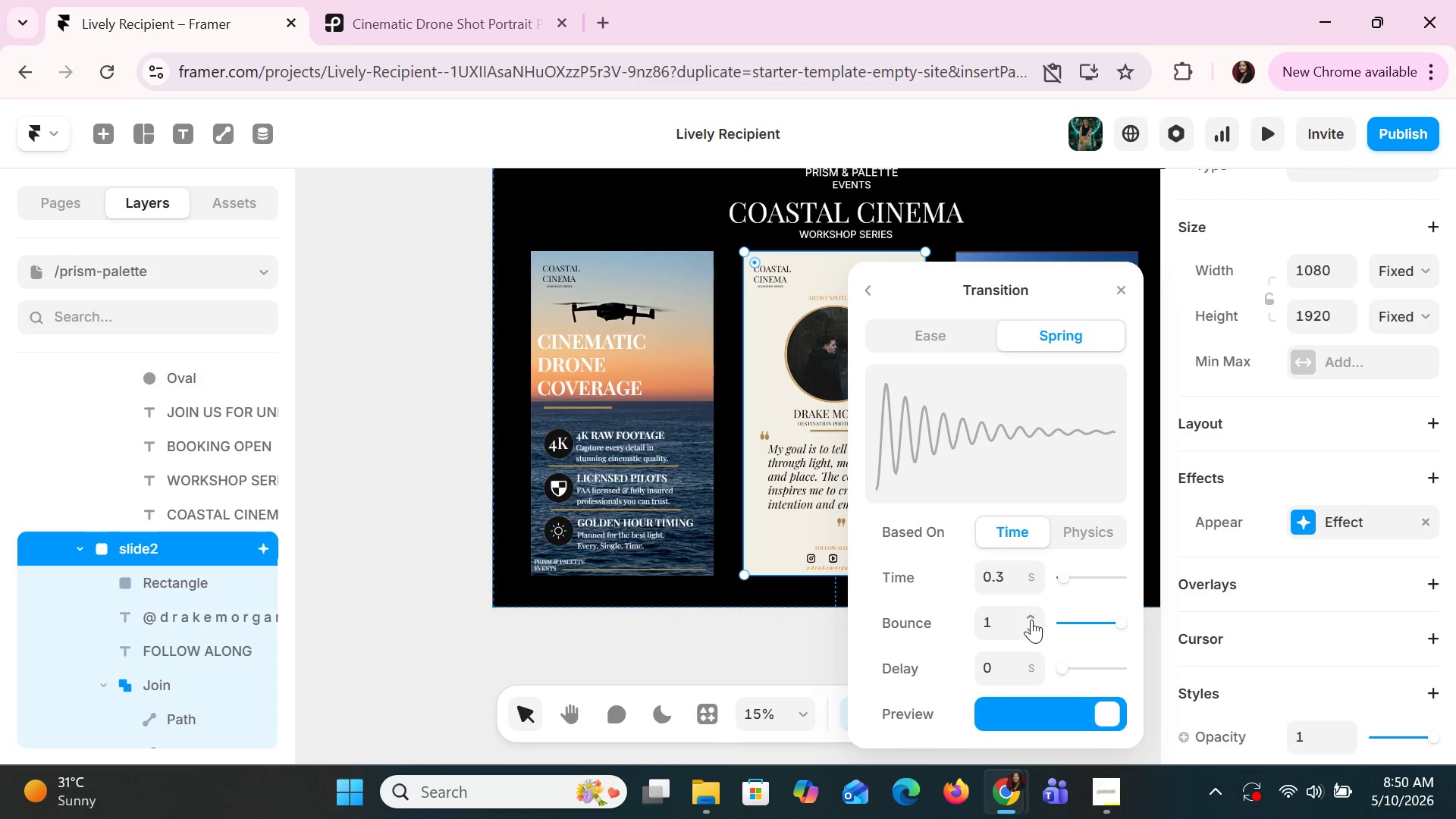 
triple_click([1031, 620])
 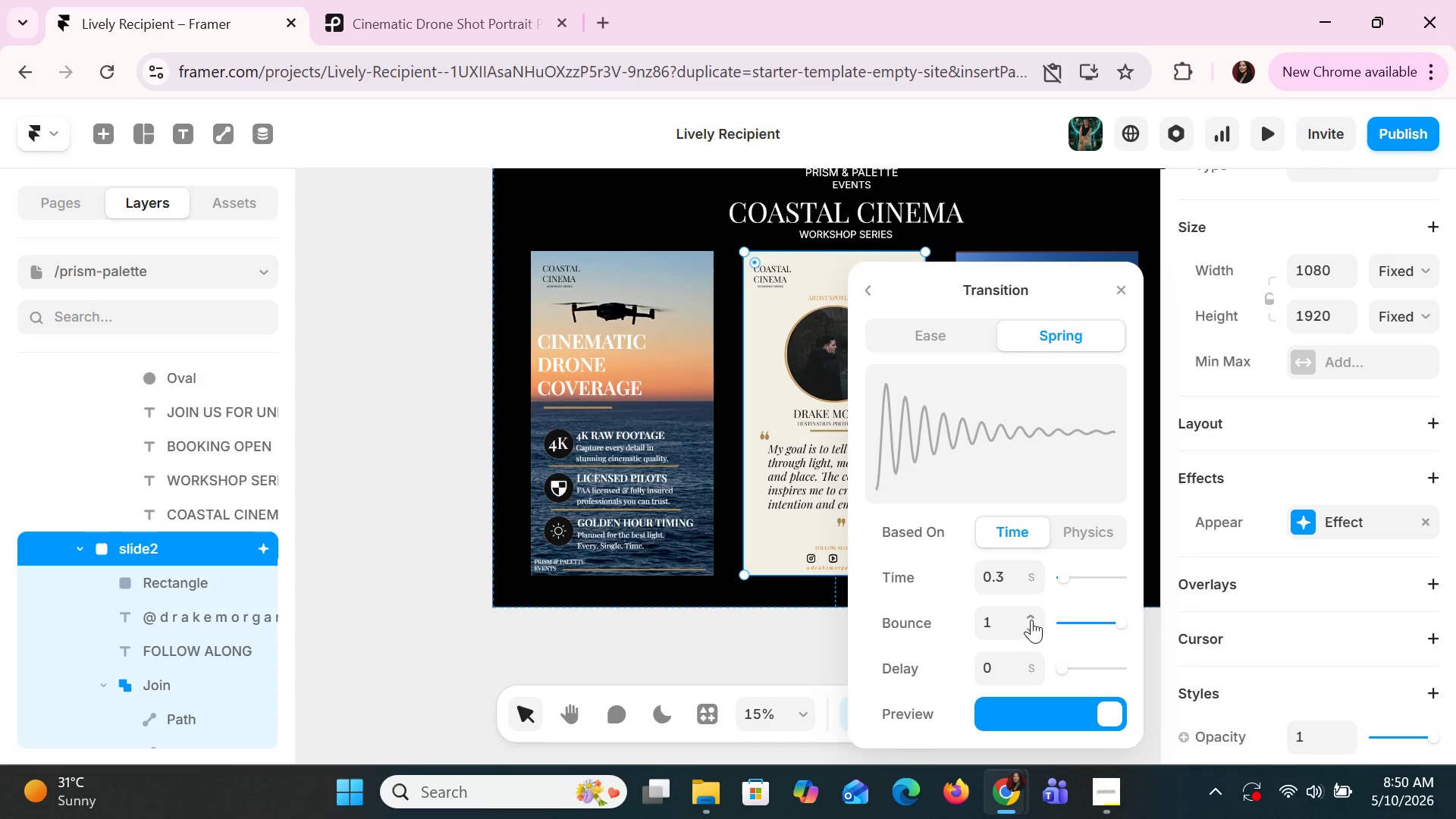 
triple_click([1031, 620])
 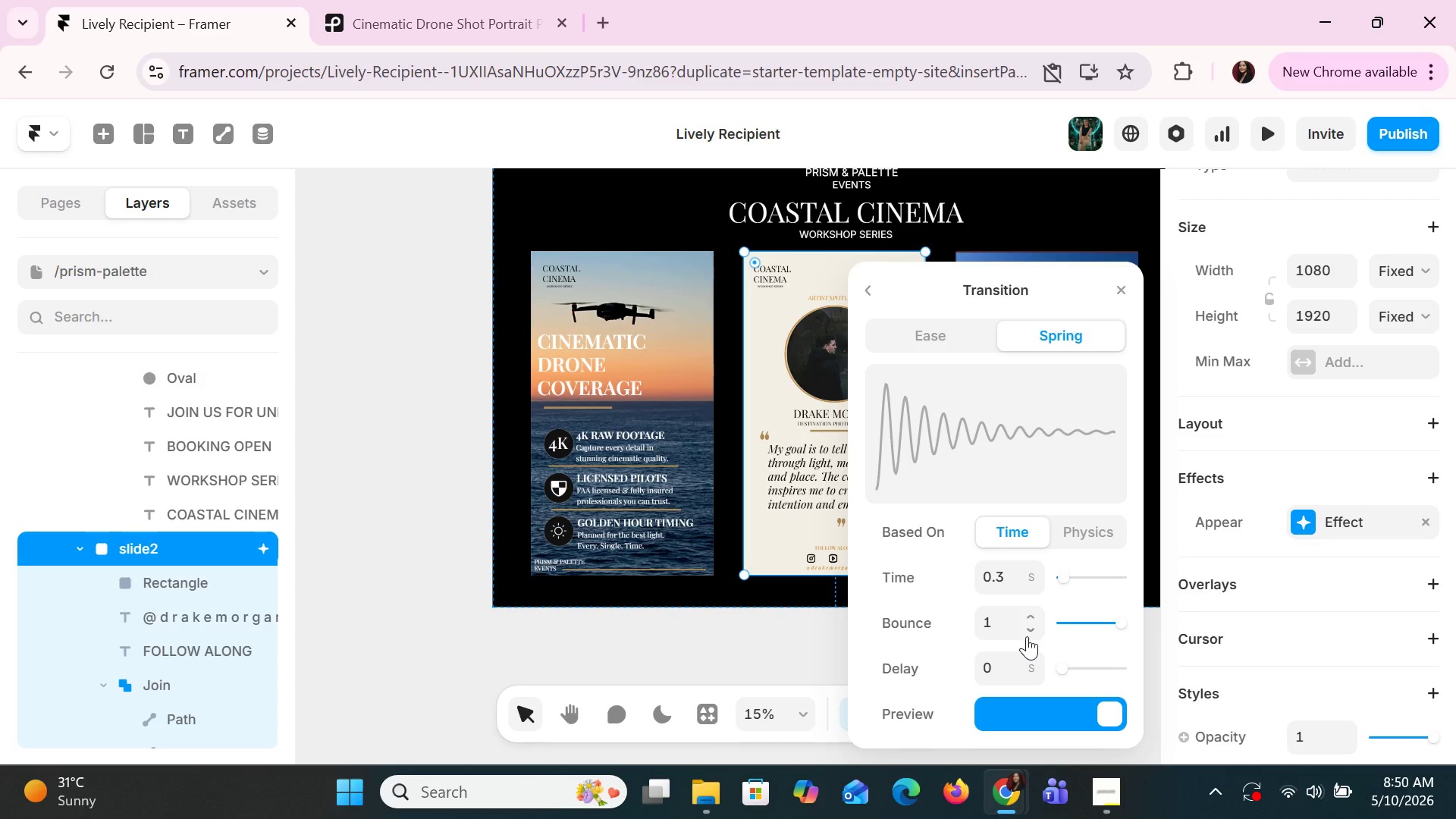 
double_click([1027, 636])
 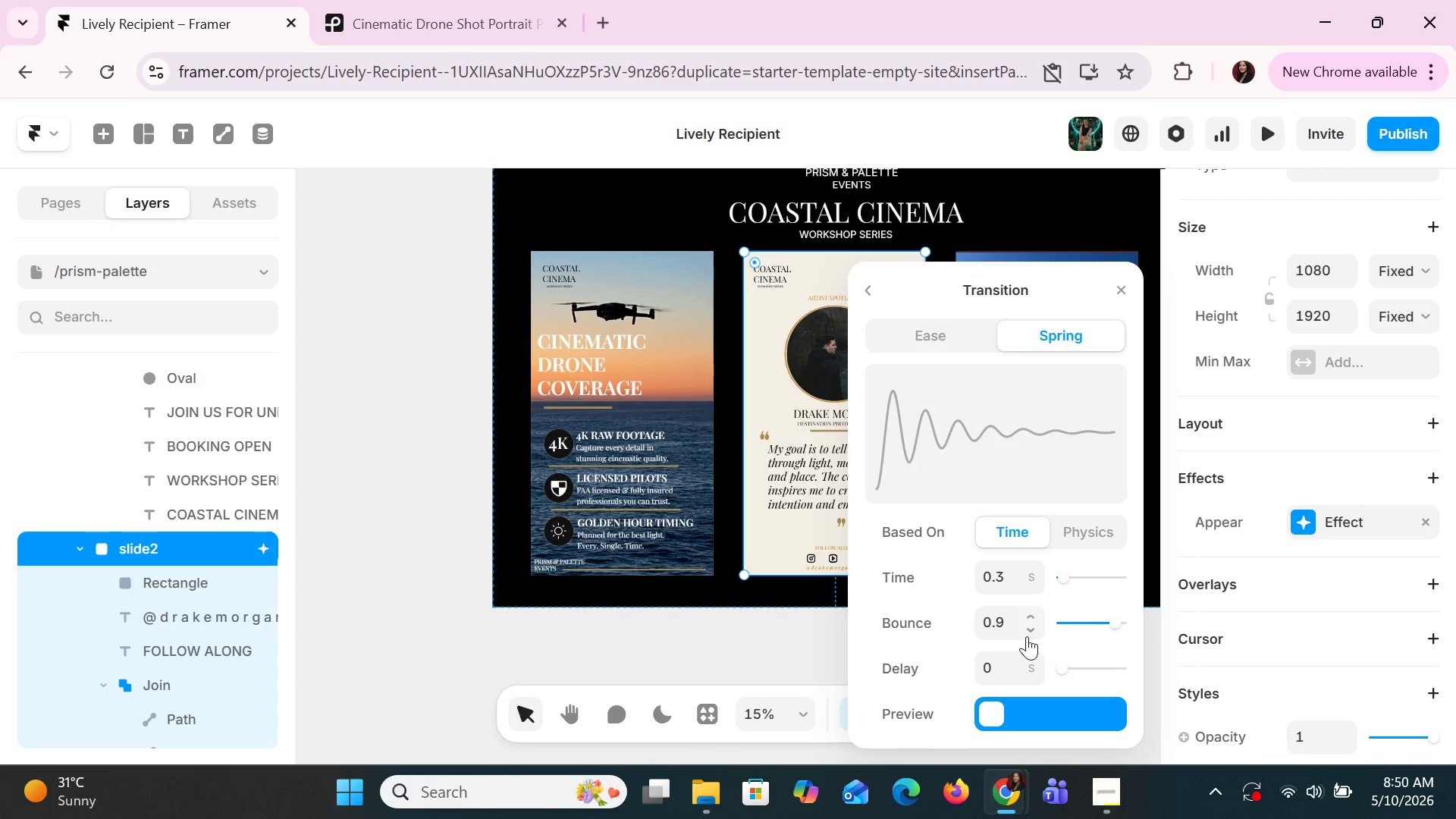 
triple_click([1027, 636])
 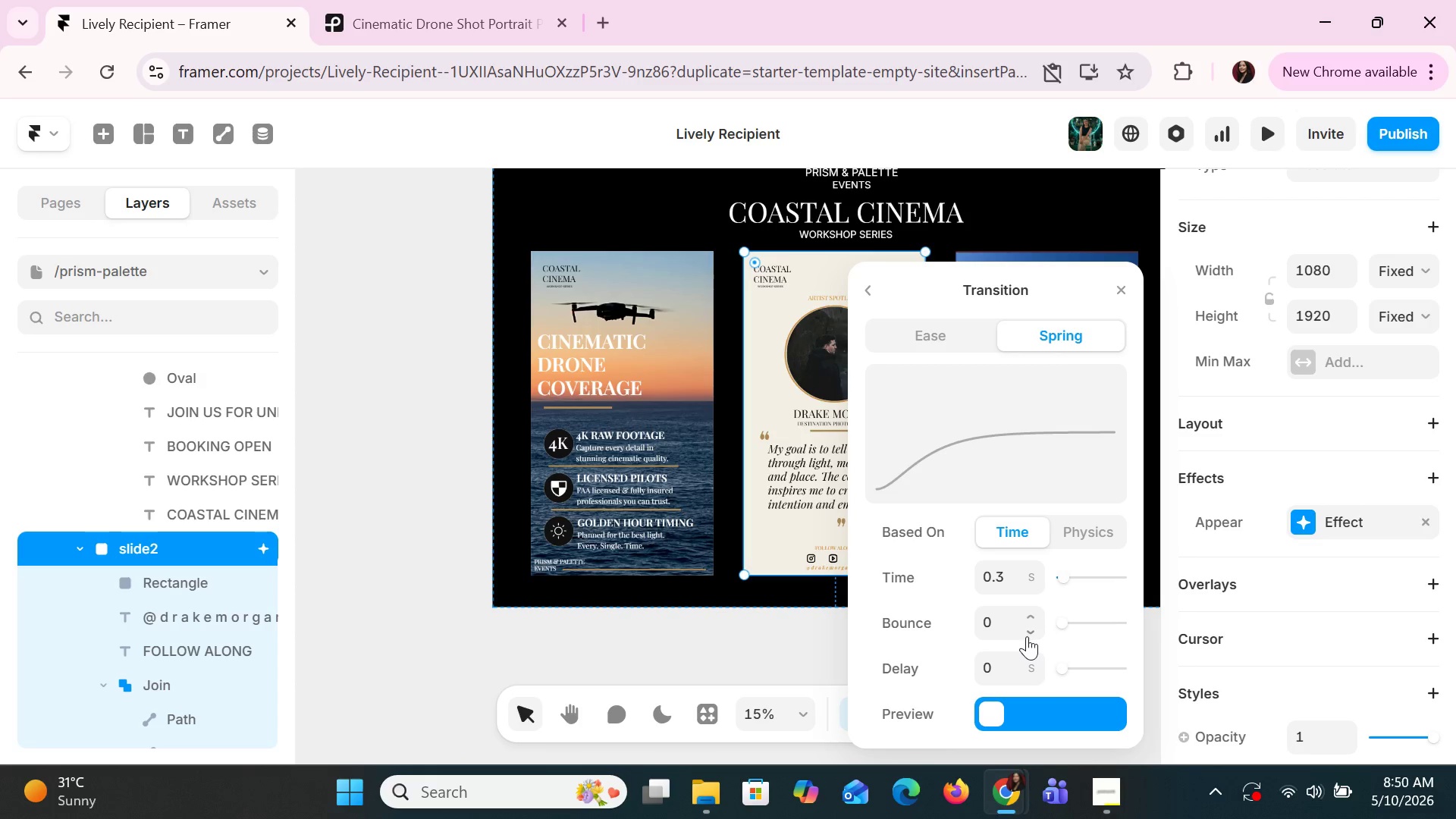 
triple_click([1027, 636])
 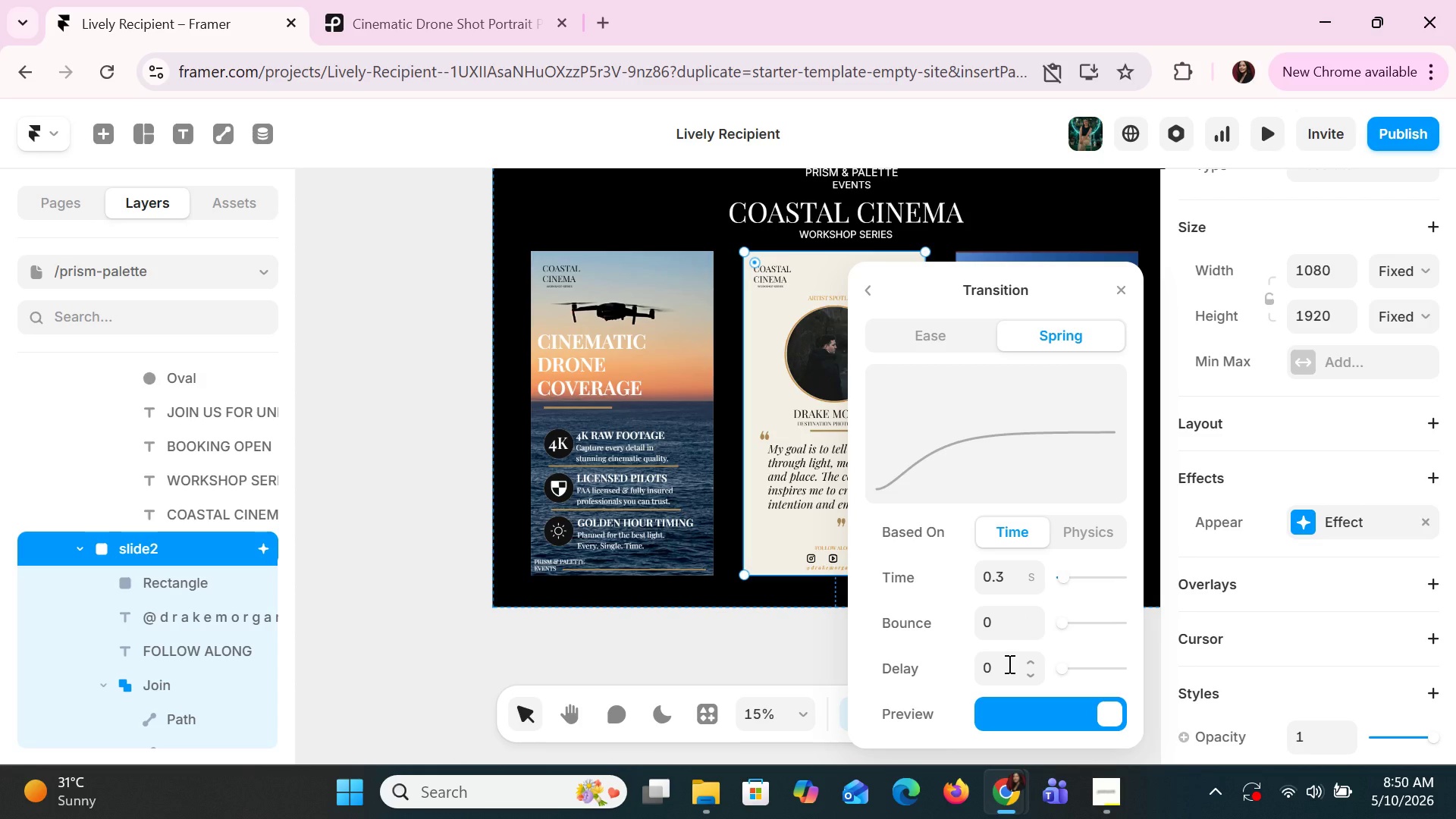 
wait(11.59)
 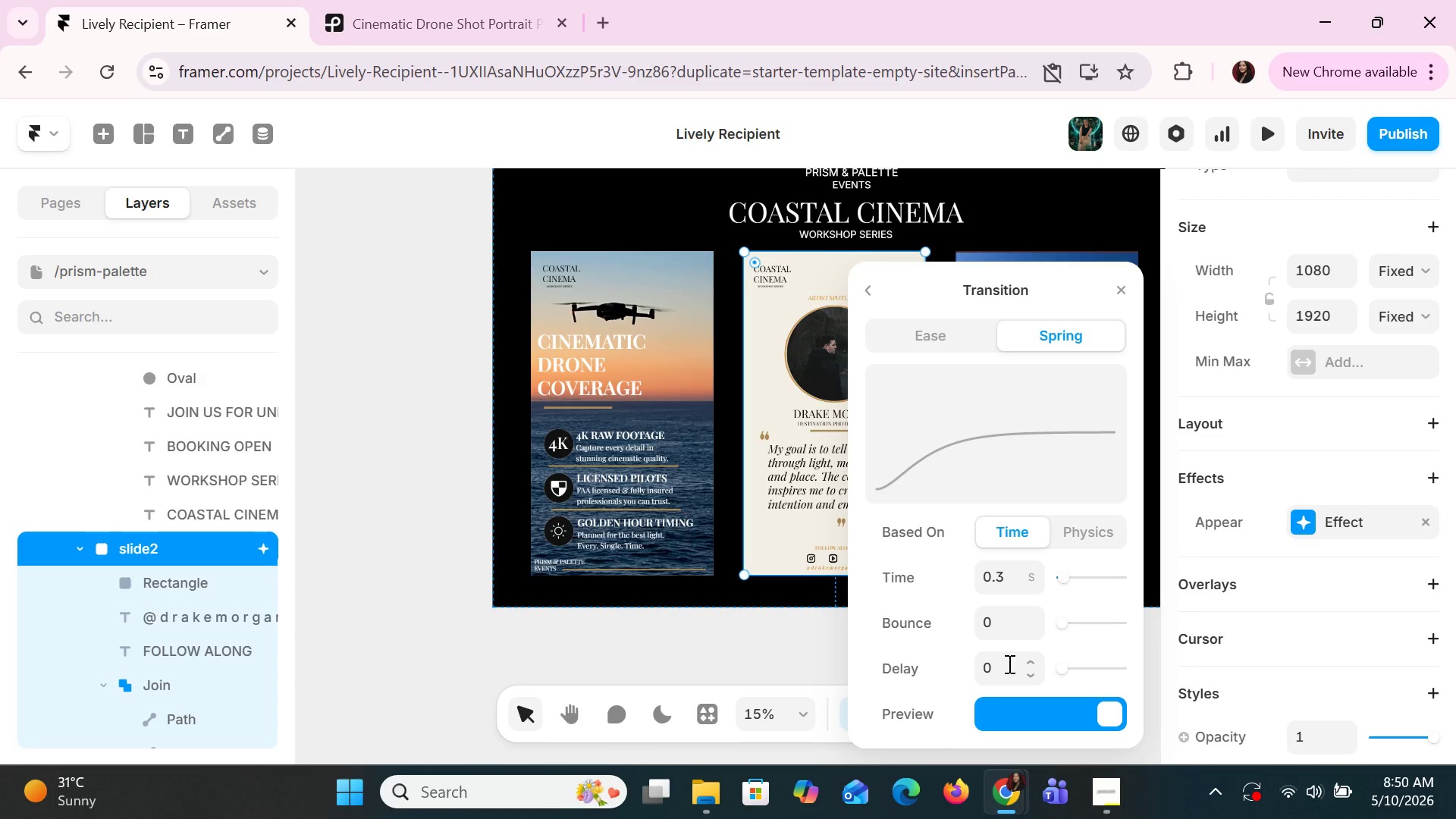 
key(0)
 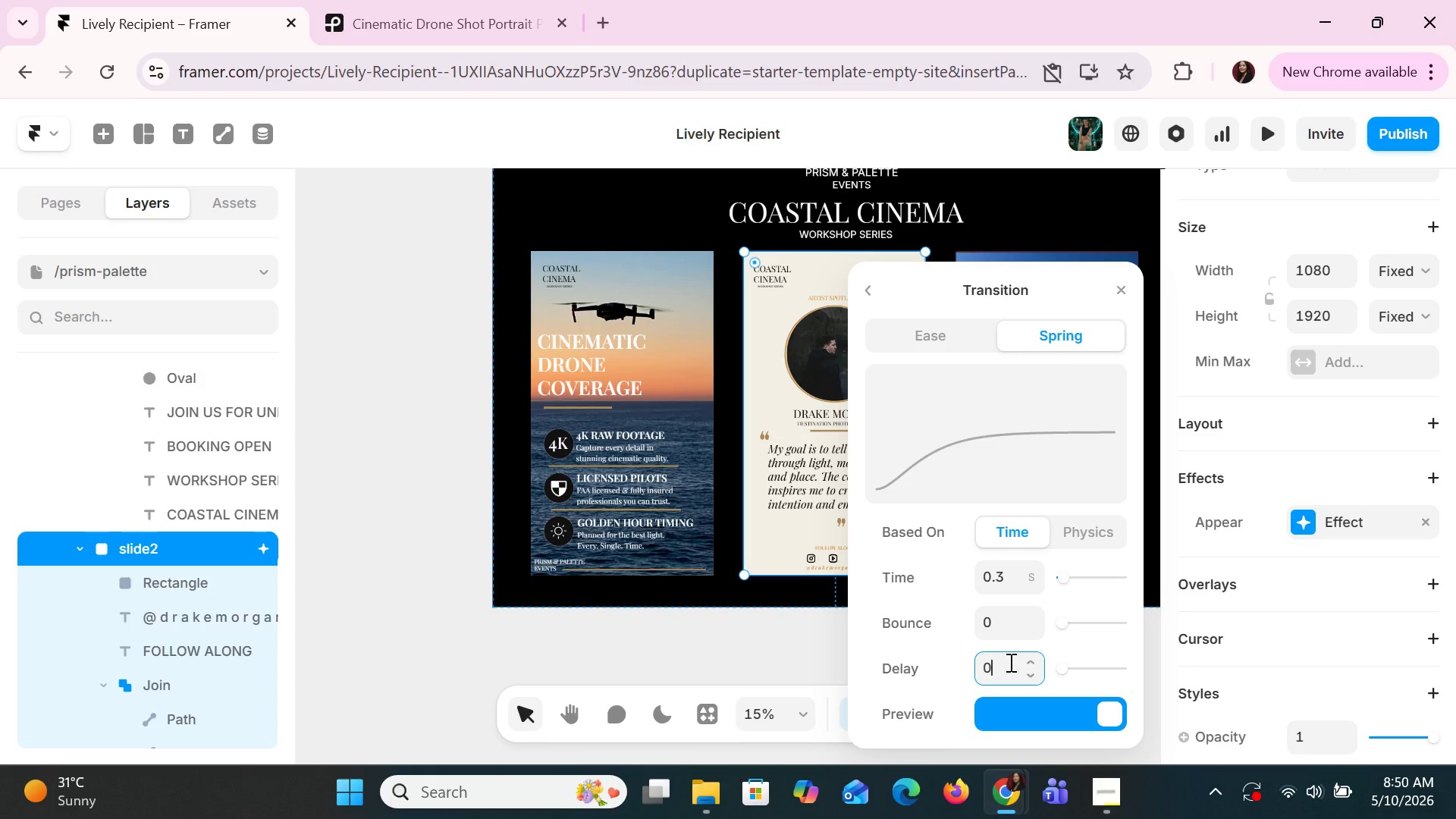 
key(Period)
 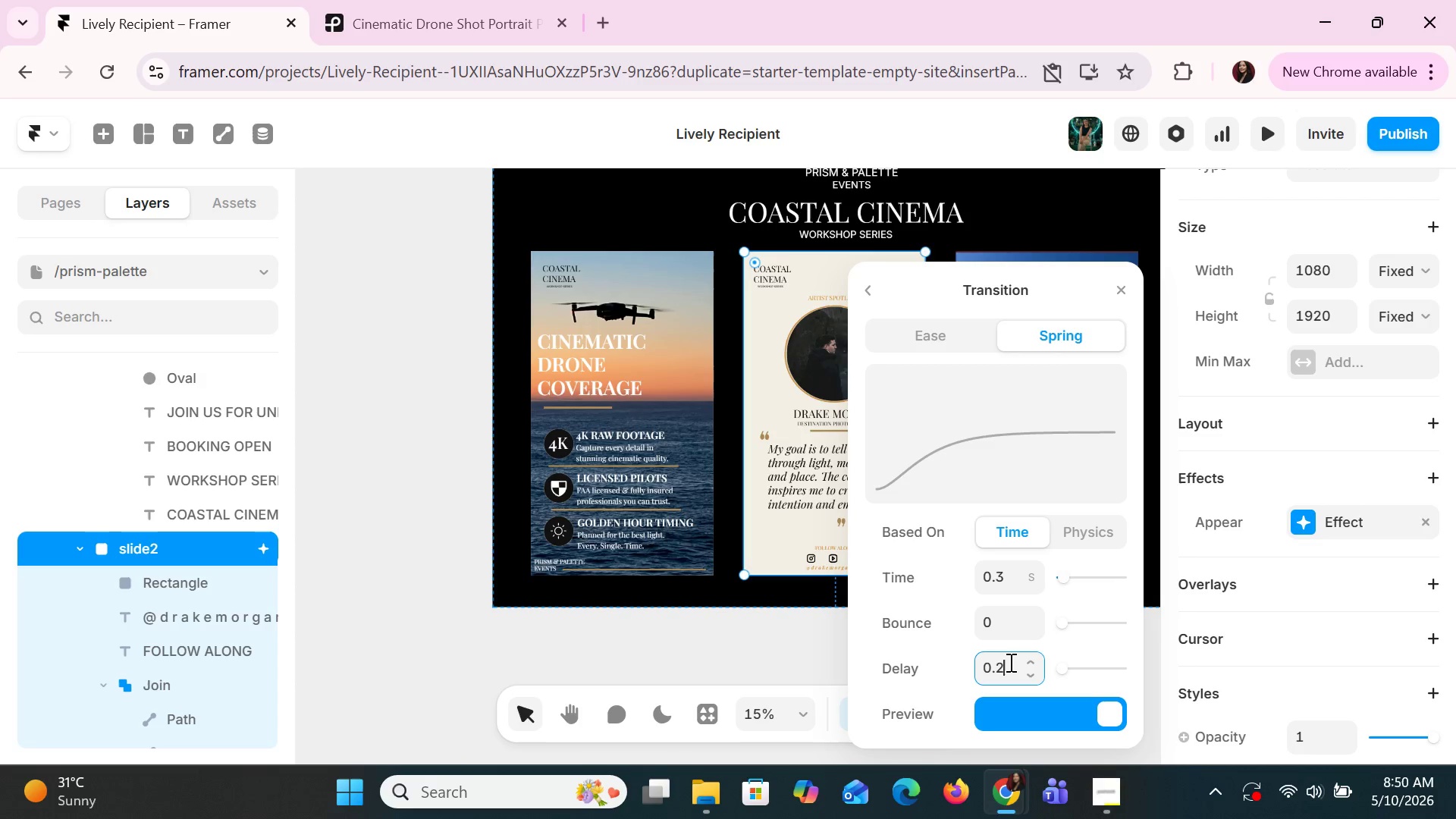 
key(2)
 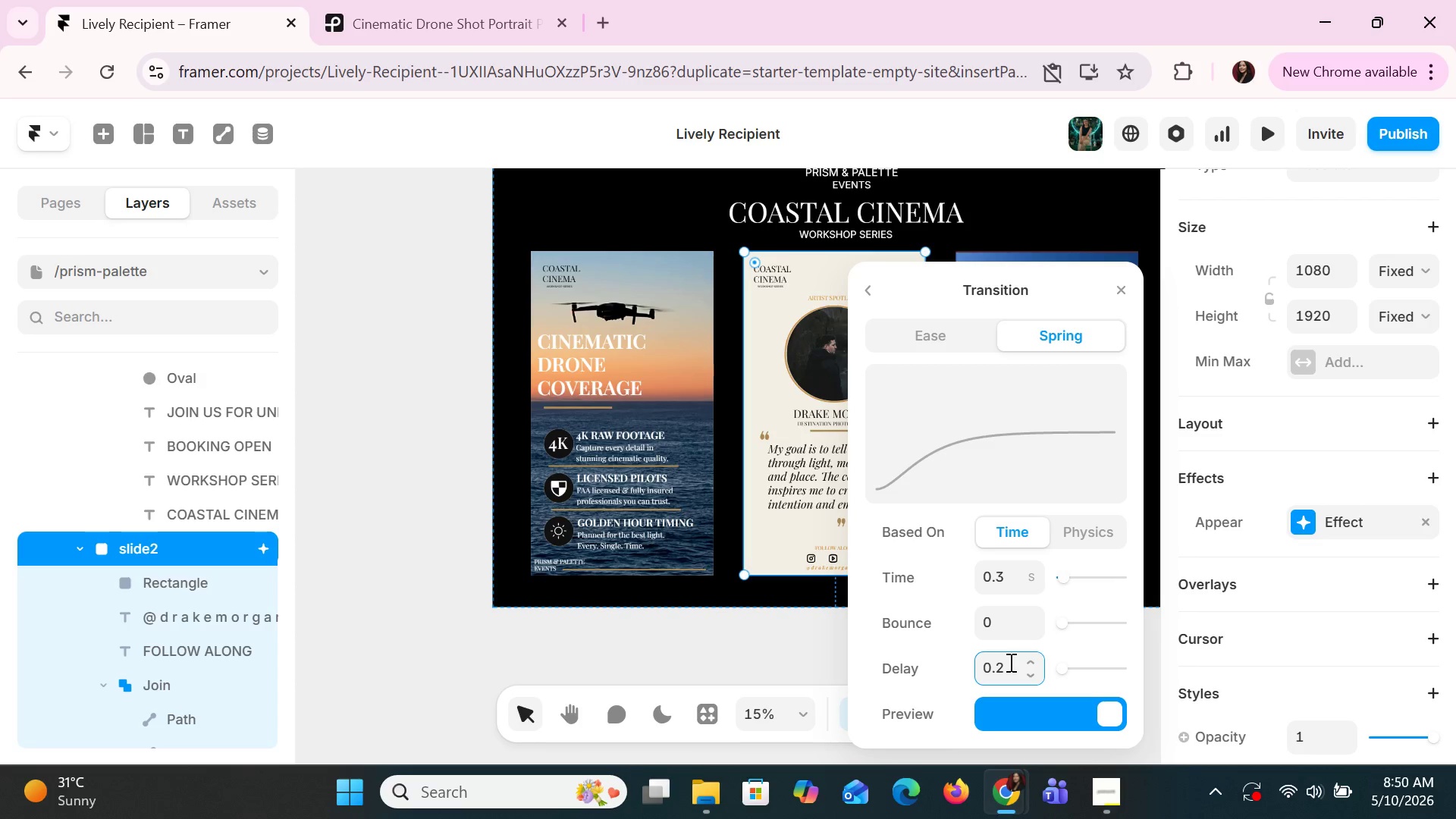 
key(Enter)
 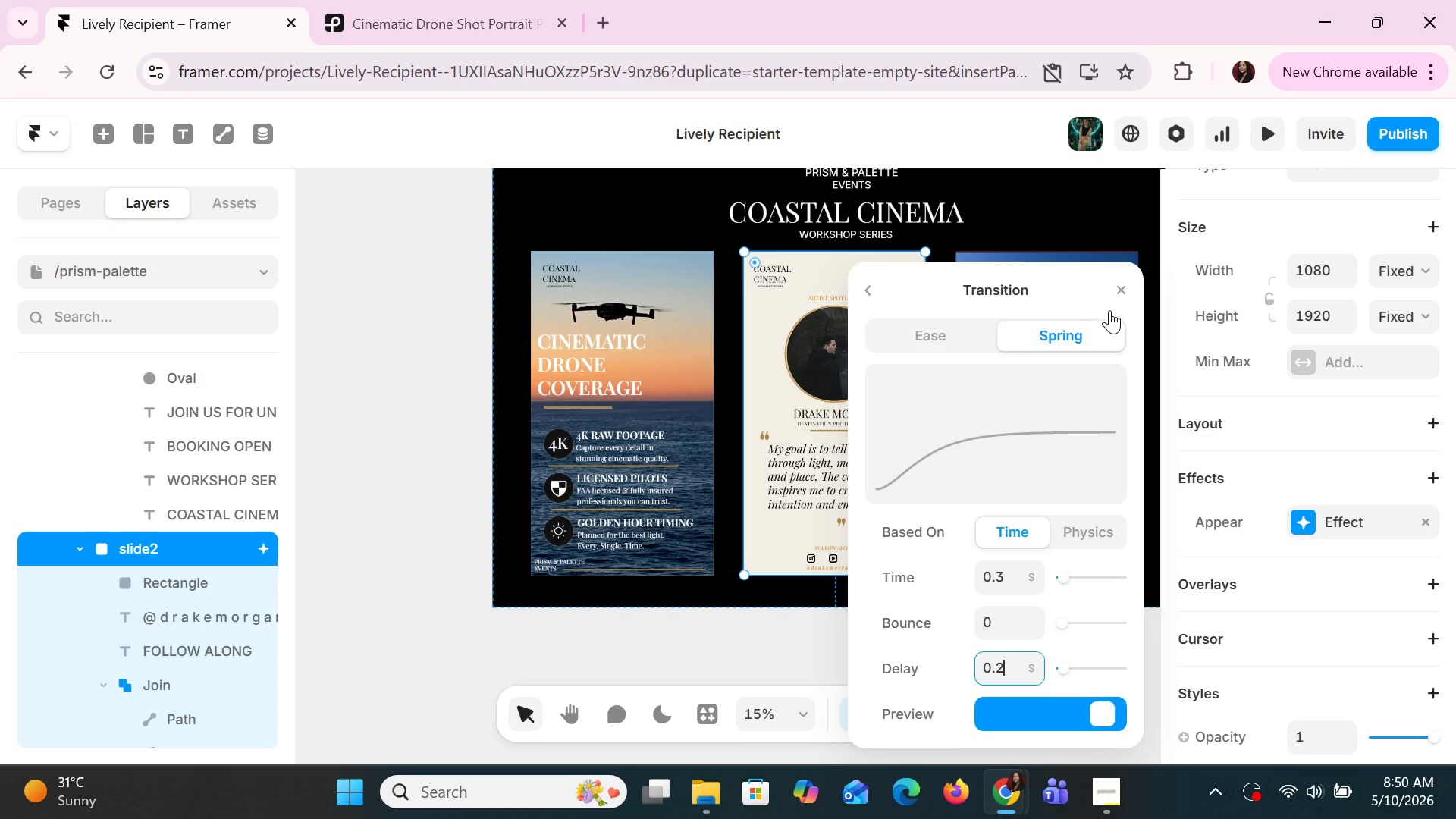 
left_click([1128, 288])
 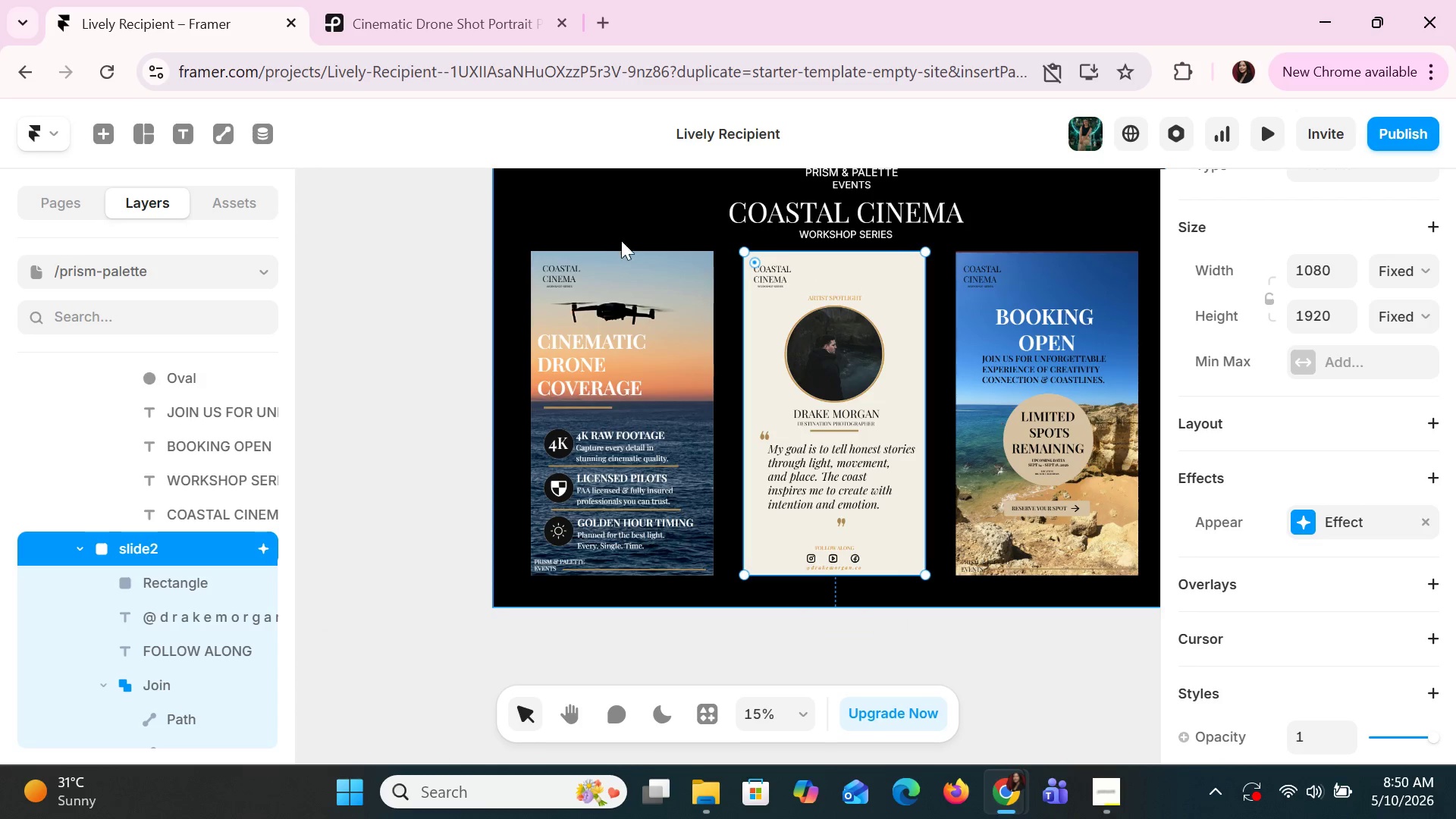 
left_click([635, 257])
 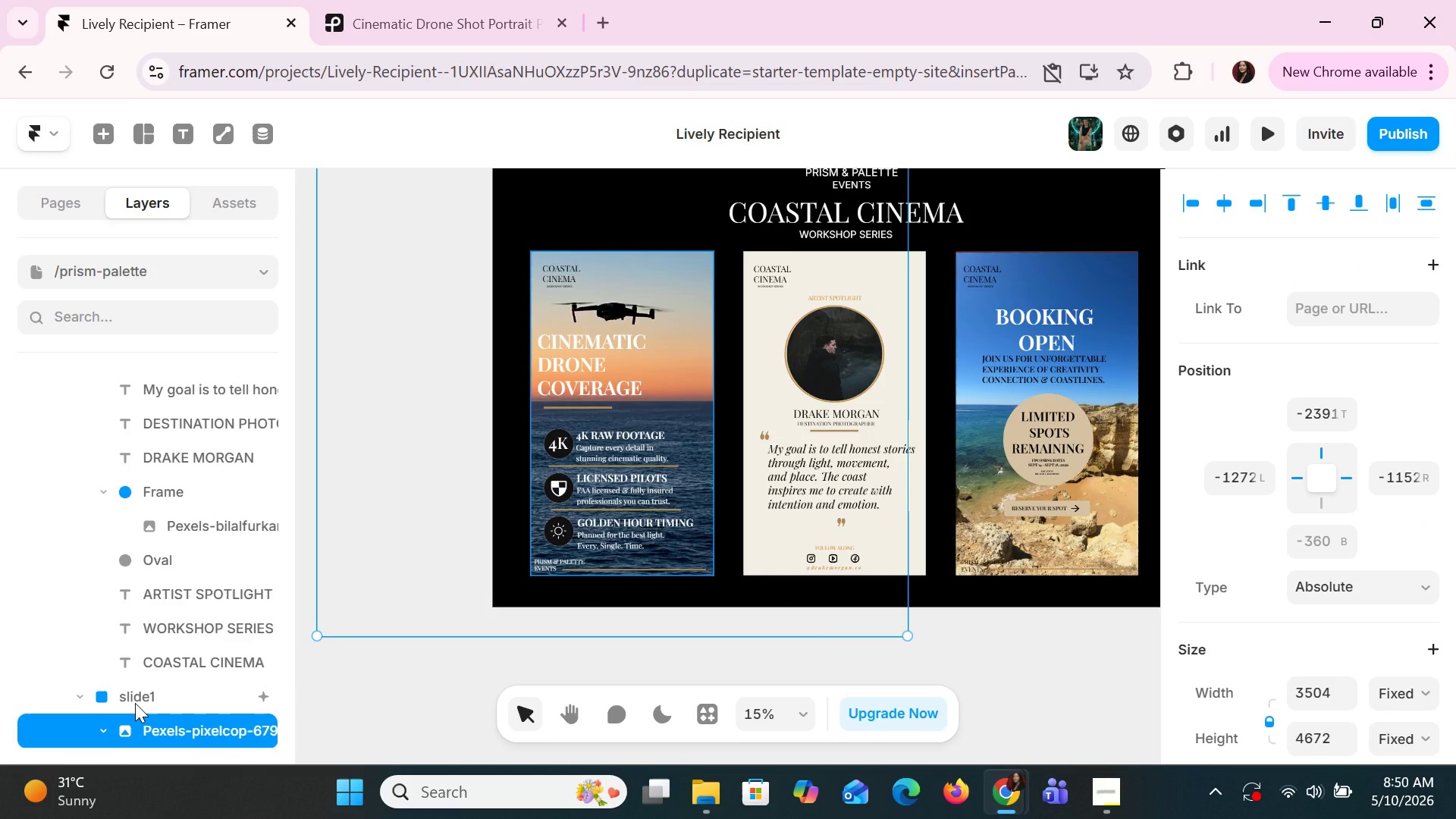 
left_click([133, 703])
 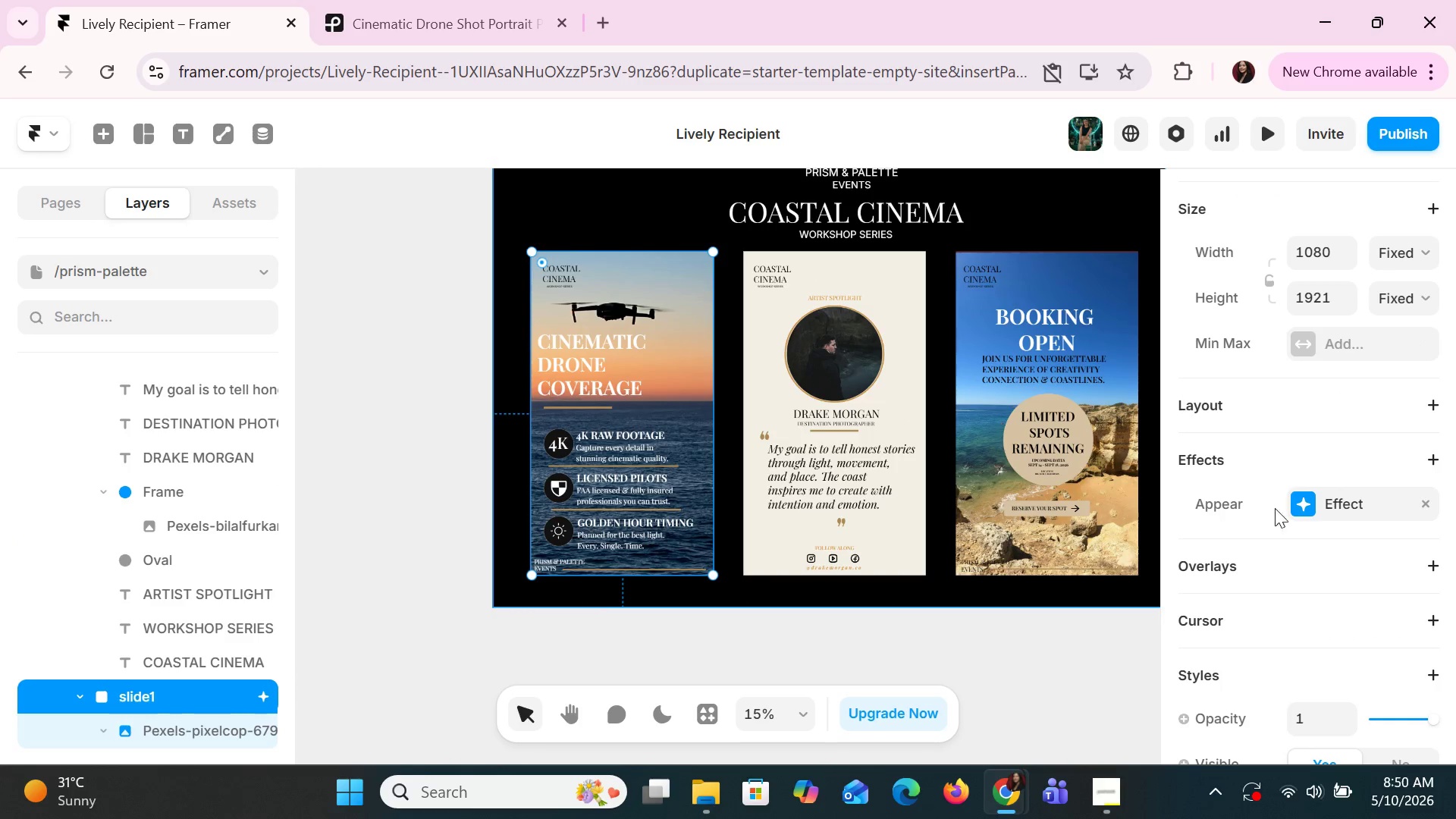 
left_click([1294, 498])
 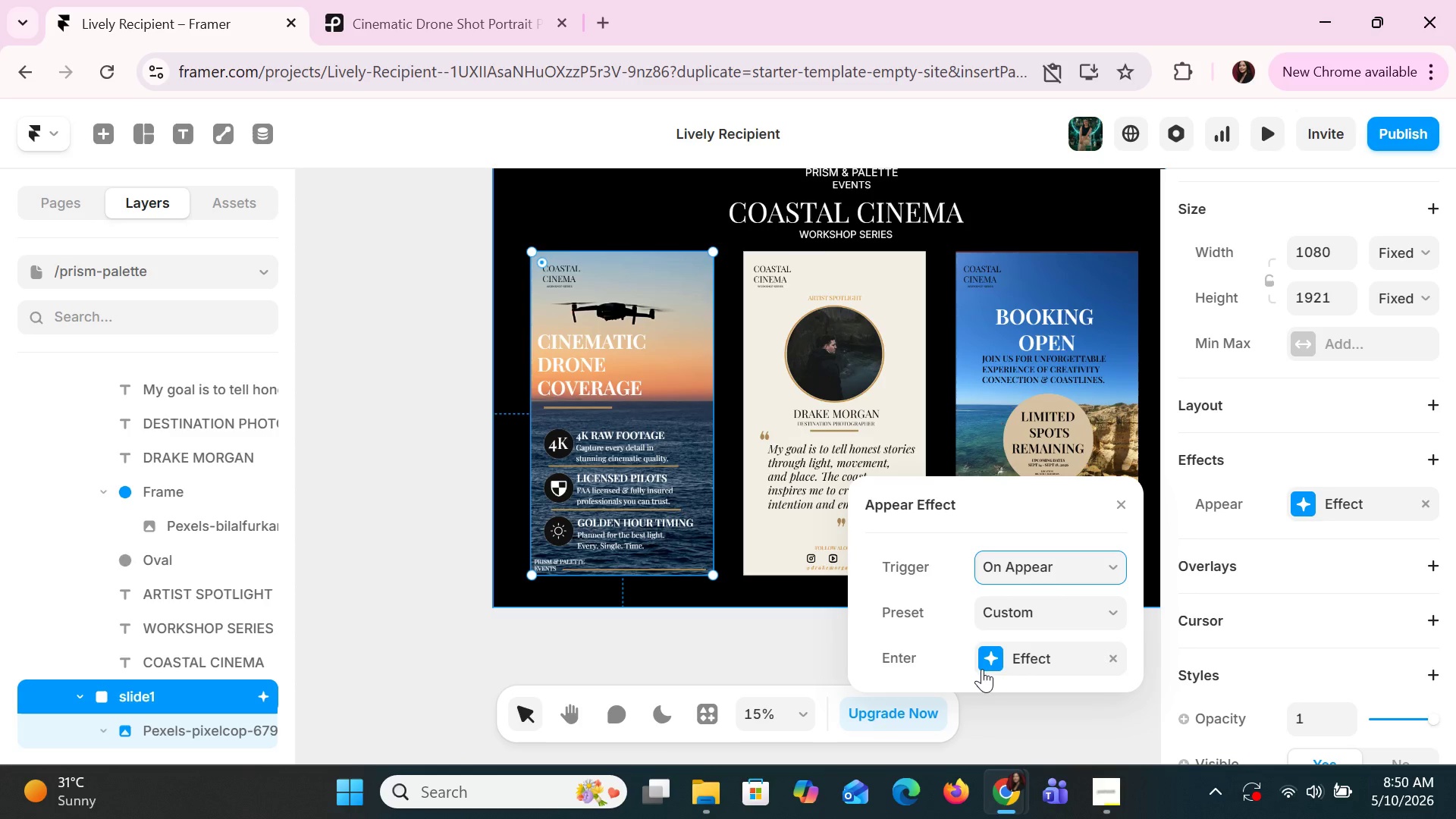 
left_click([981, 669])
 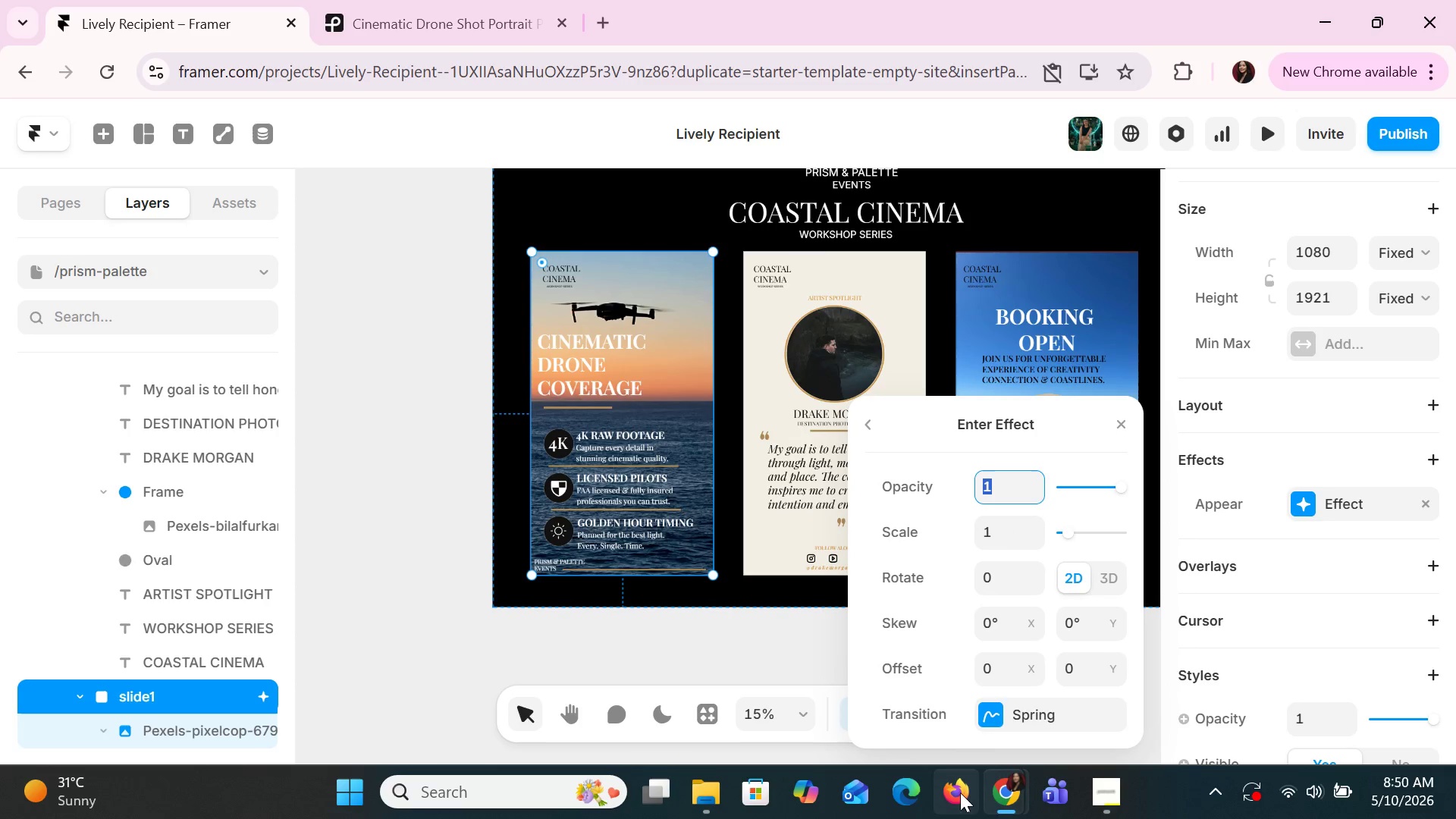 
left_click([995, 712])
 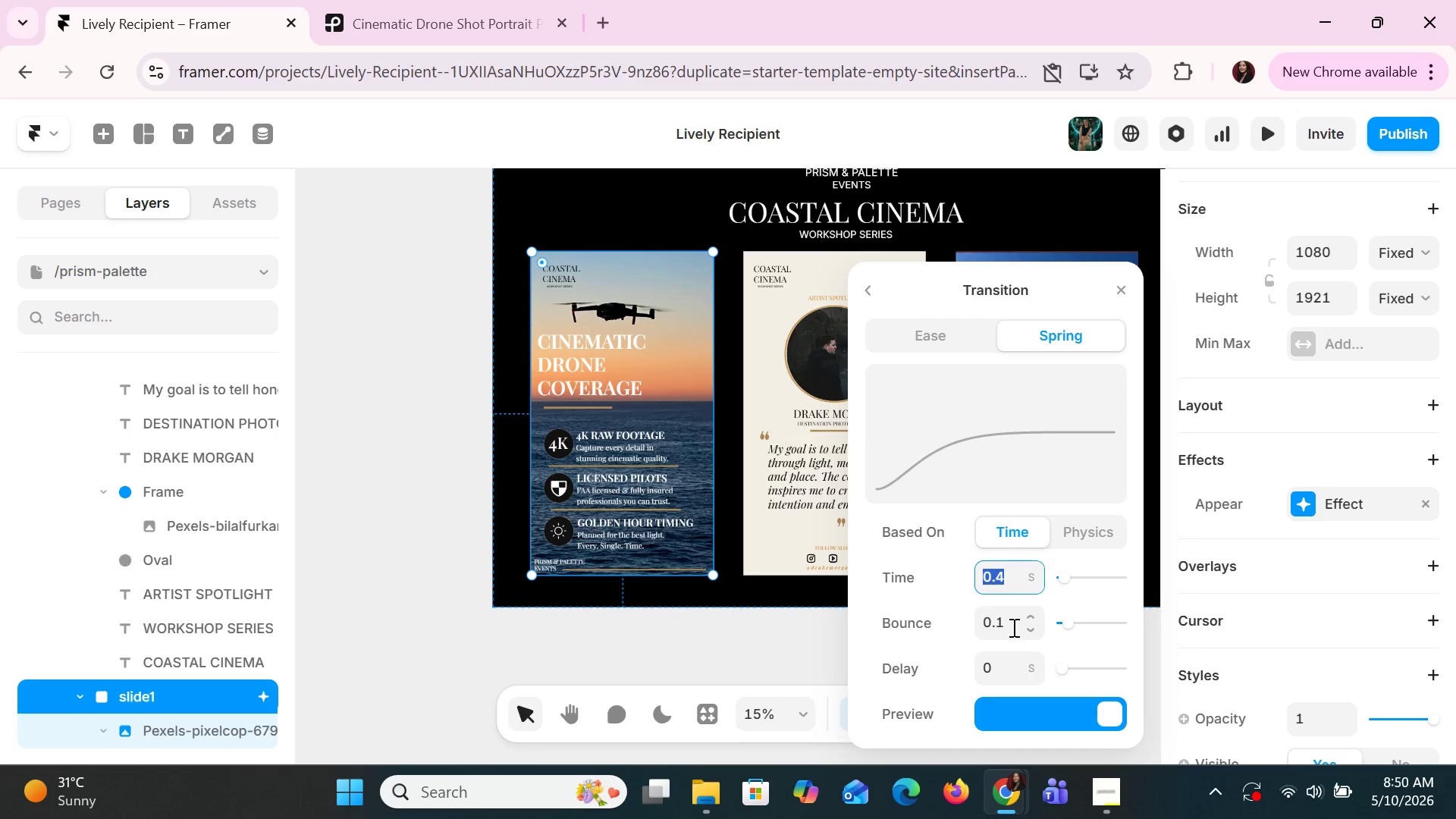 
left_click([1012, 627])
 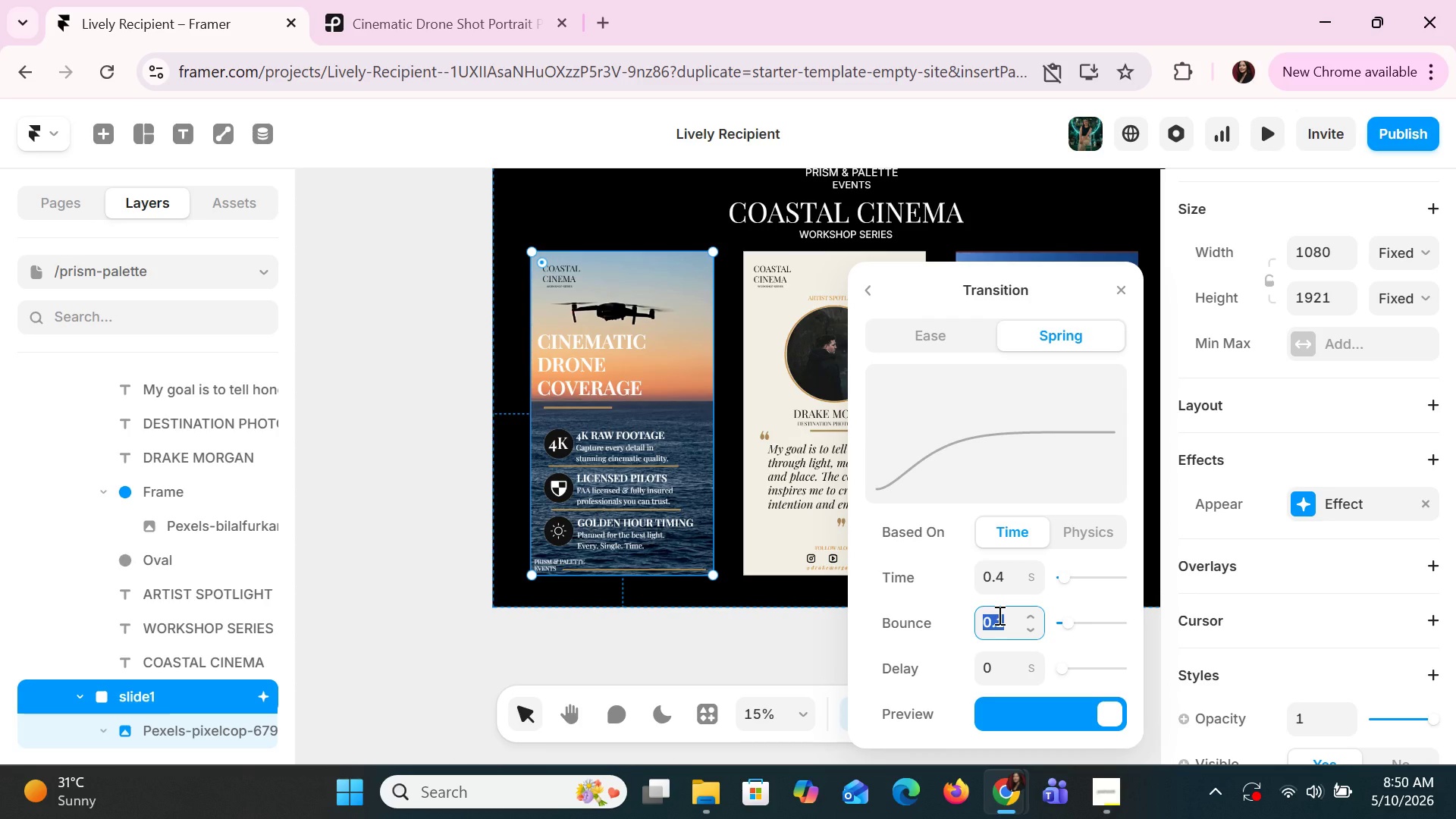 
key(0)
 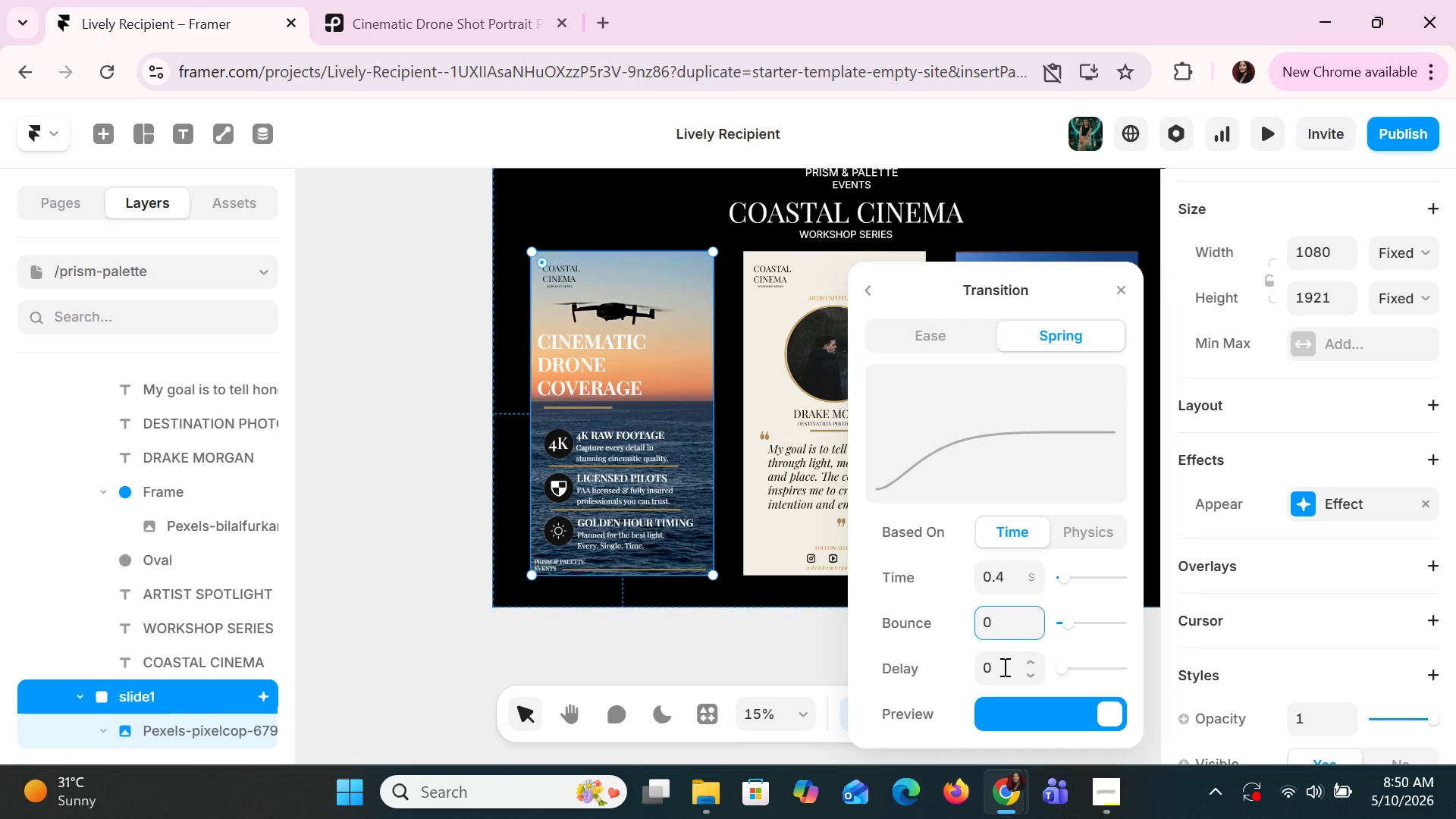 
left_click([1003, 667])
 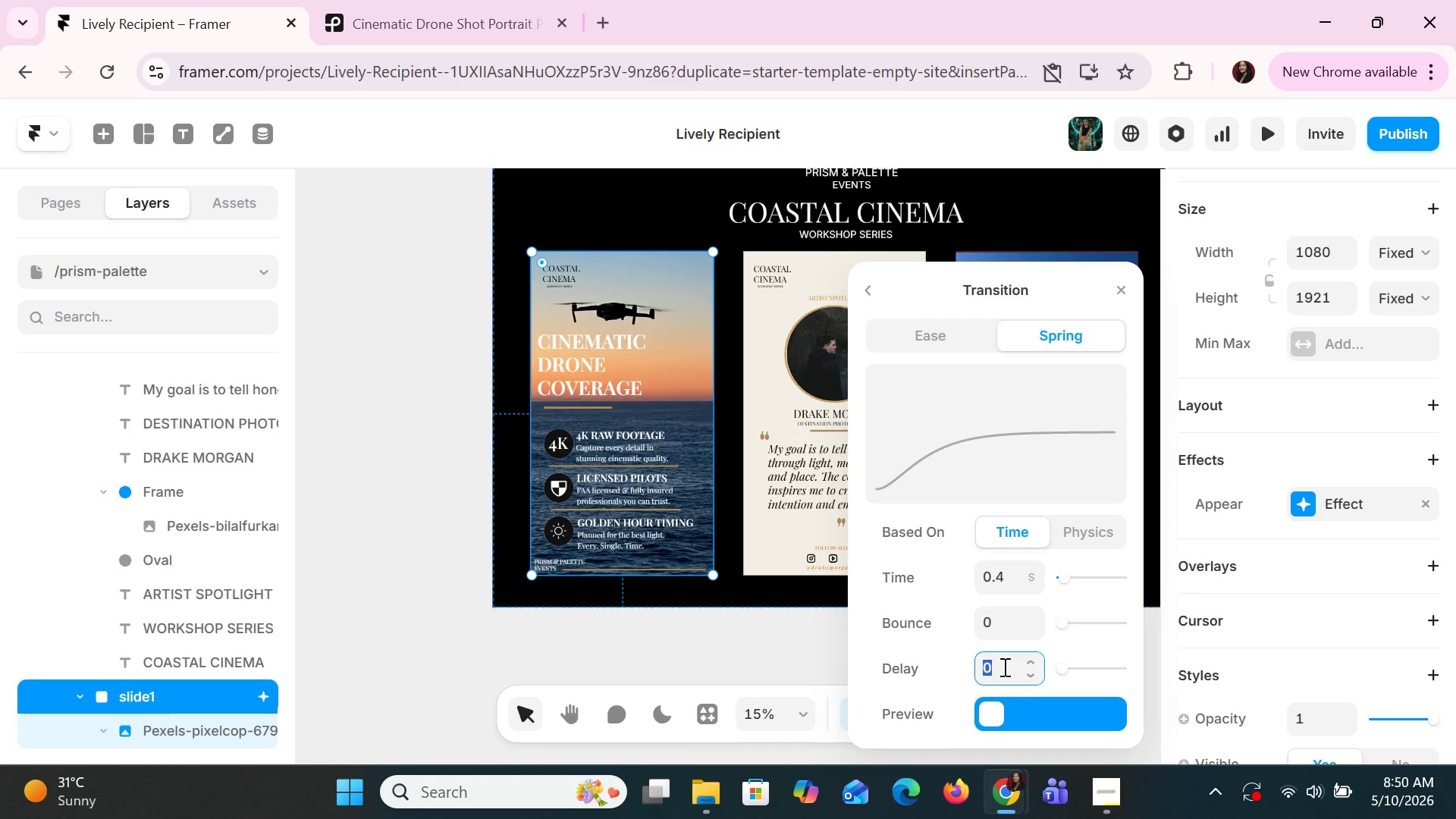 
key(0)
 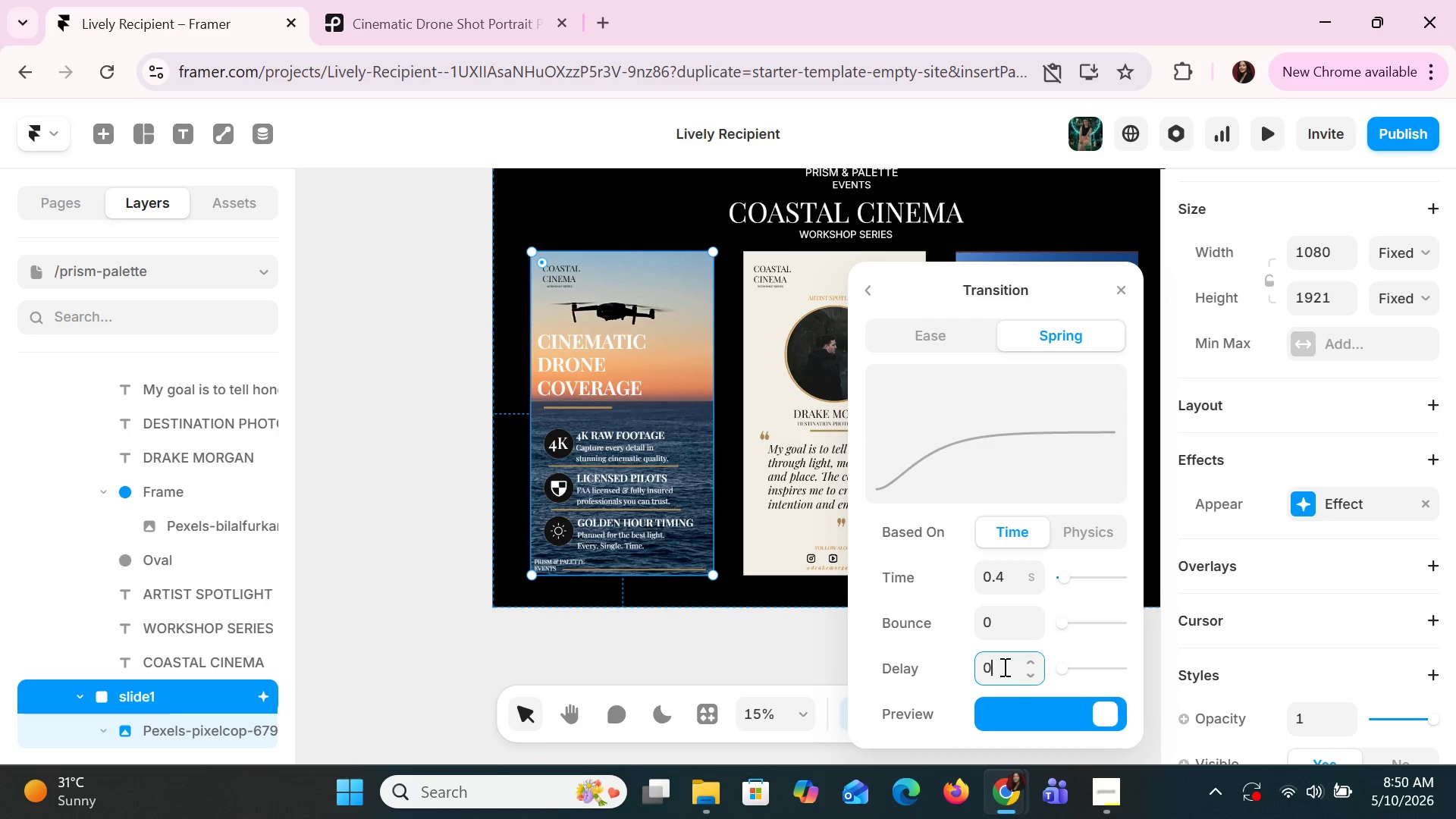 
key(Period)
 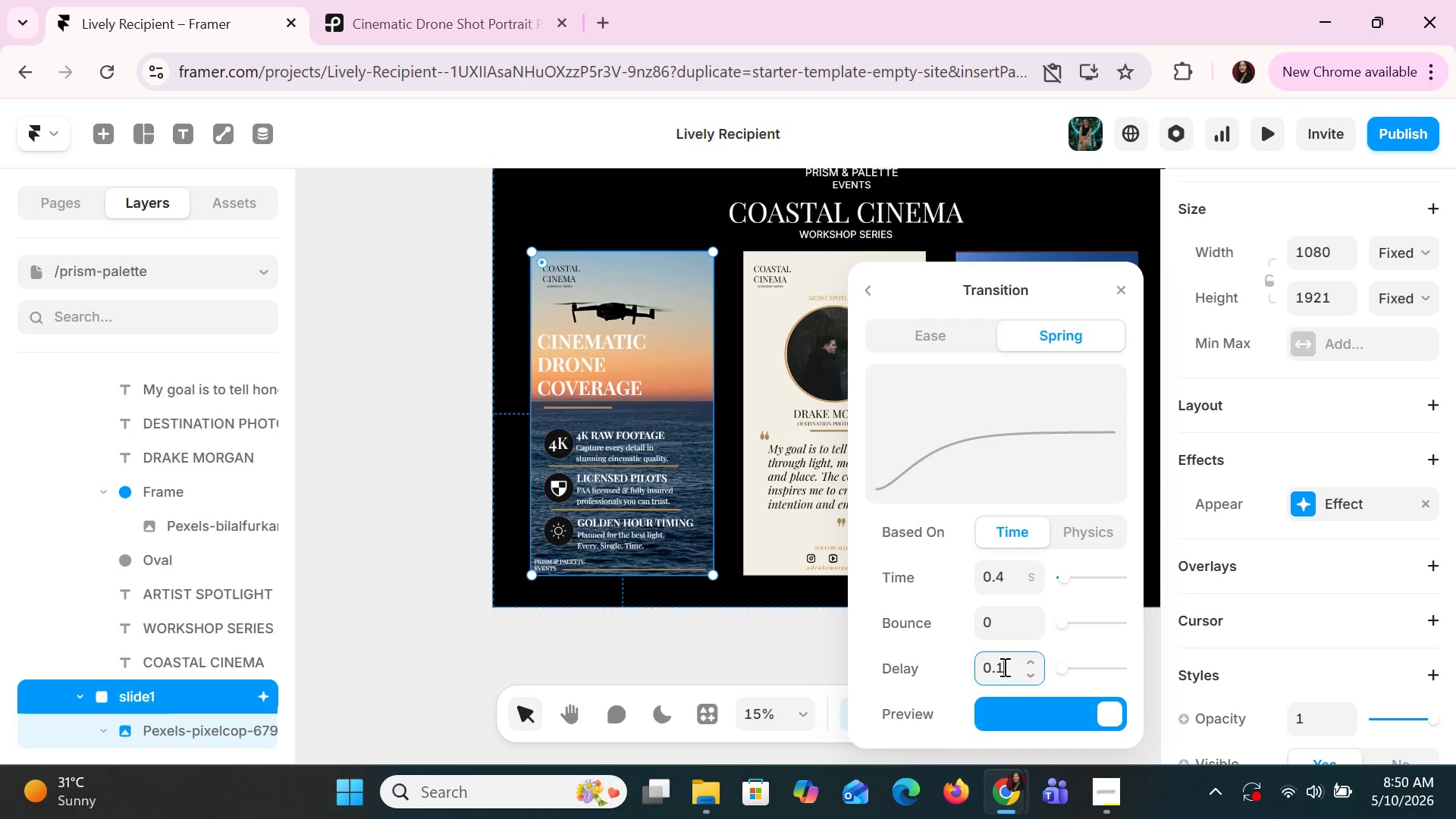 
key(1)
 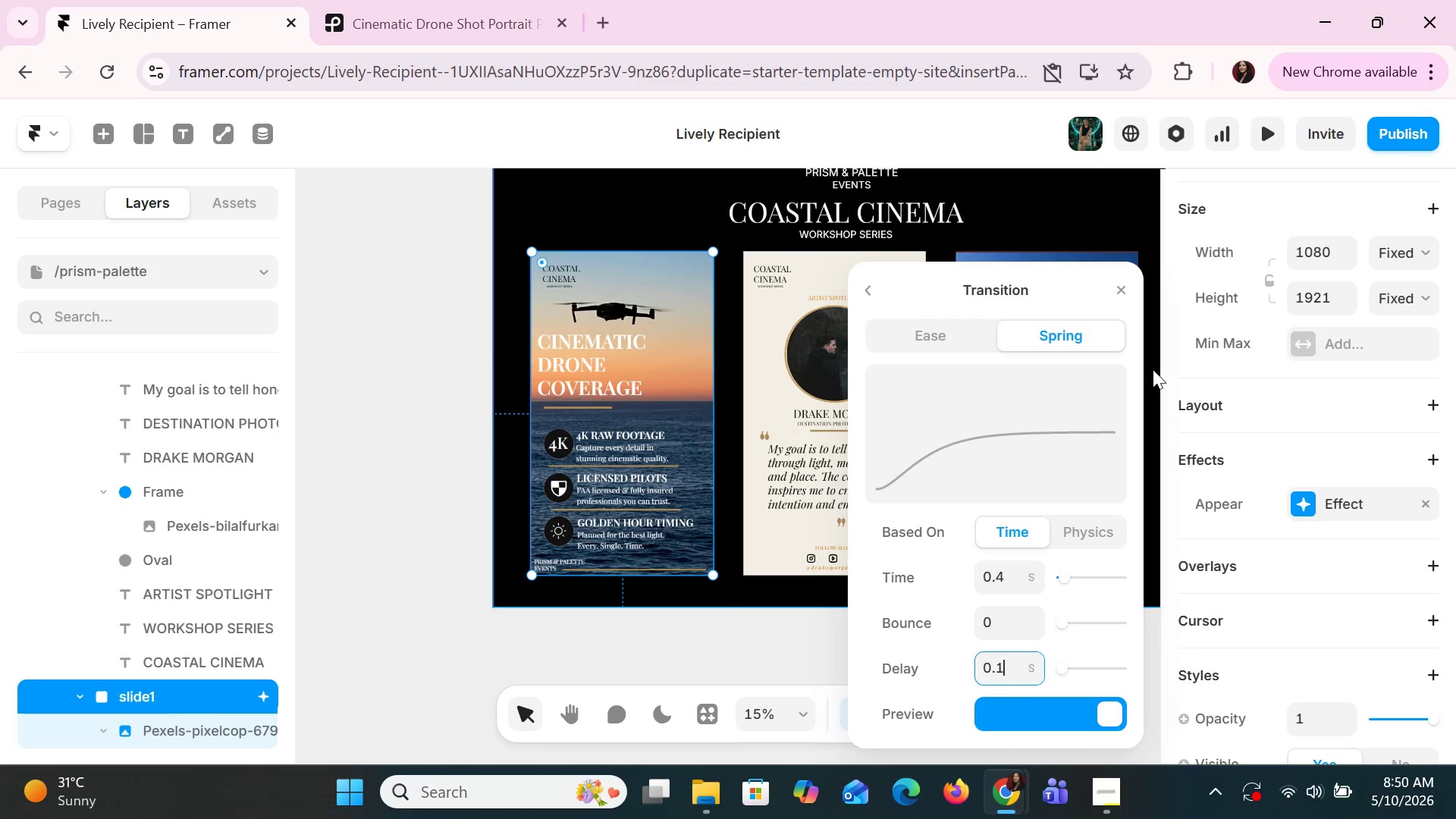 
left_click([1120, 284])
 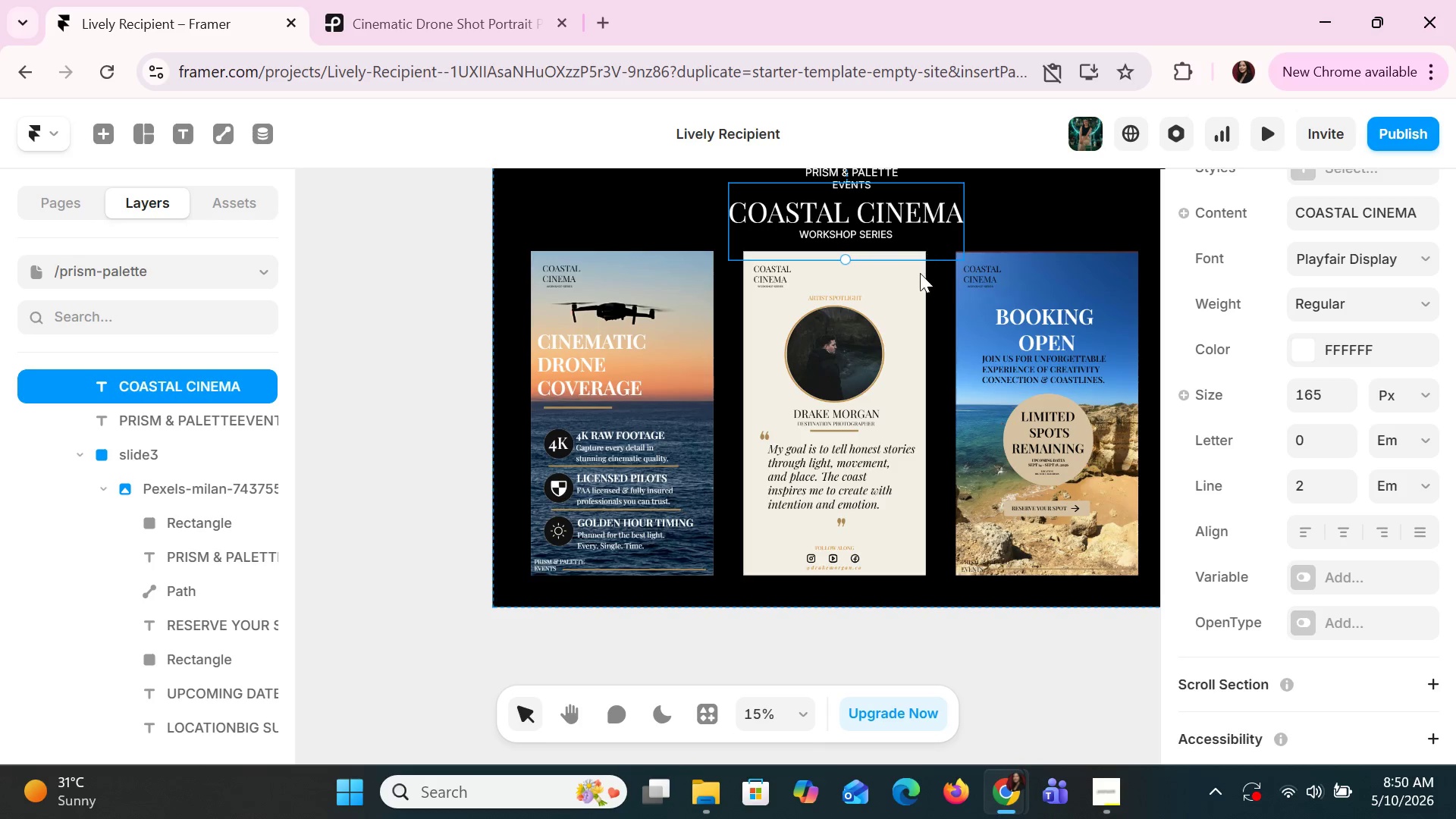 
left_click([918, 275])
 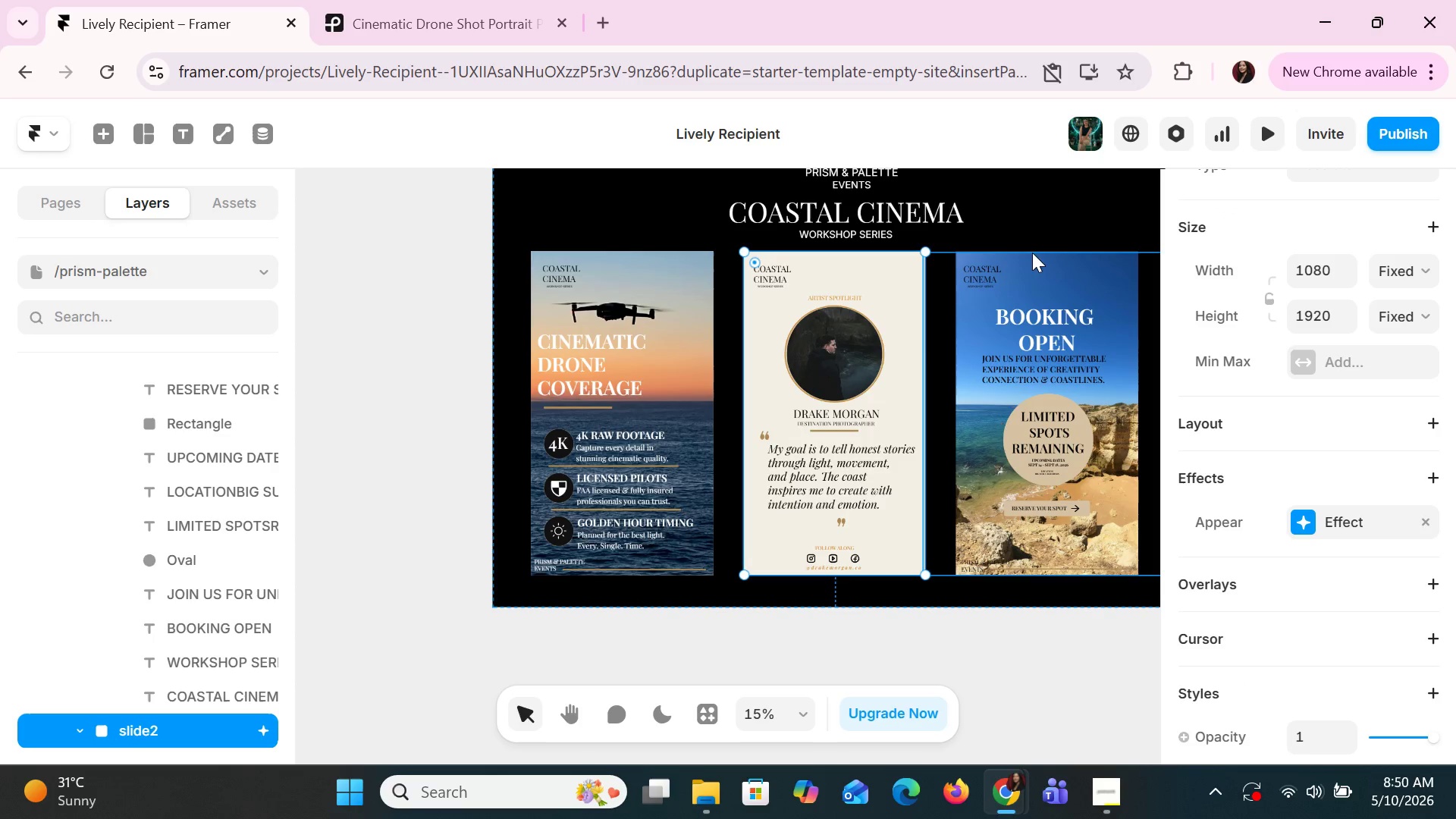 
left_click([1040, 264])
 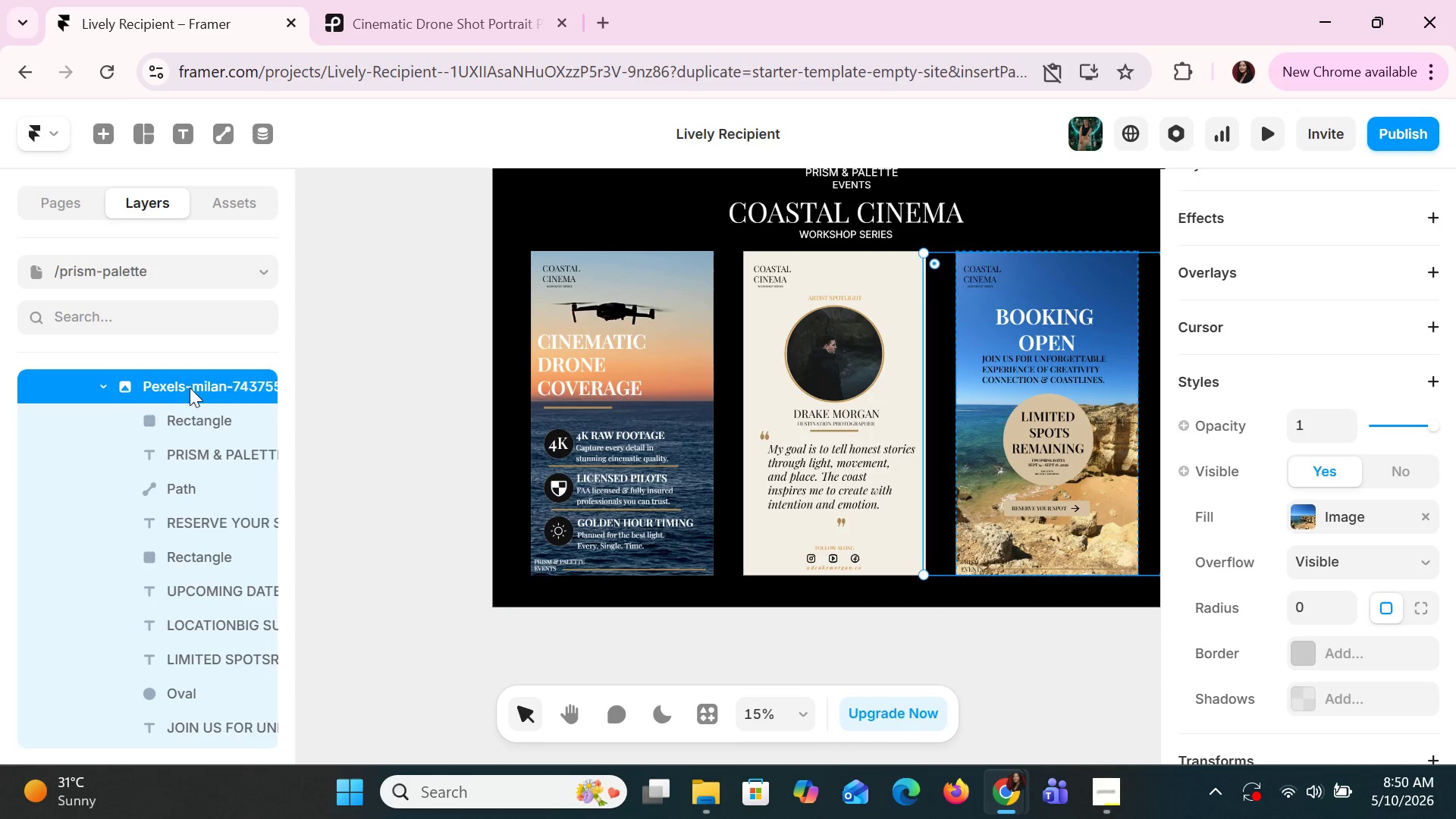 
scroll: coordinate [190, 409], scroll_direction: up, amount: 1.0
 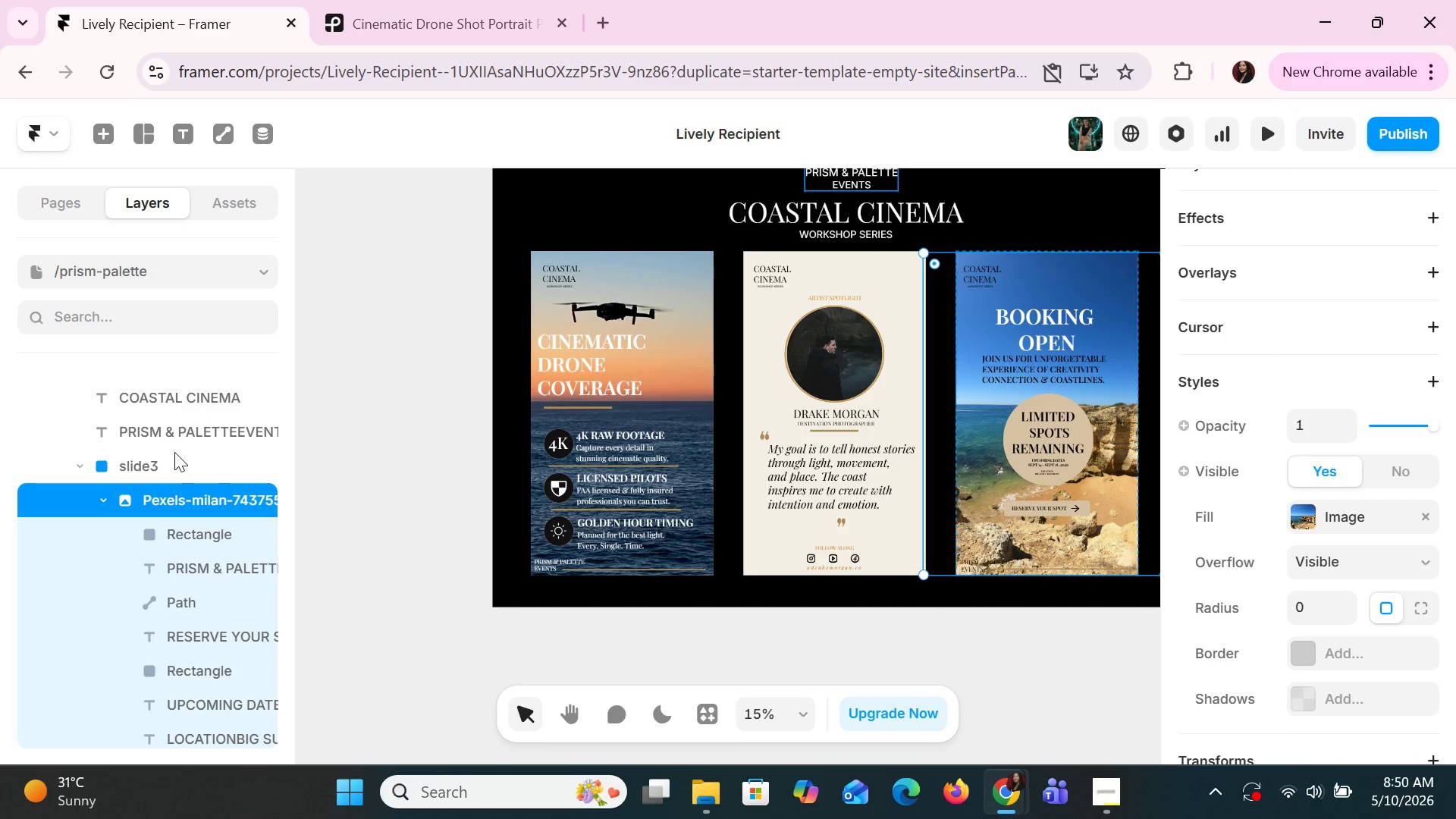 
left_click([171, 458])
 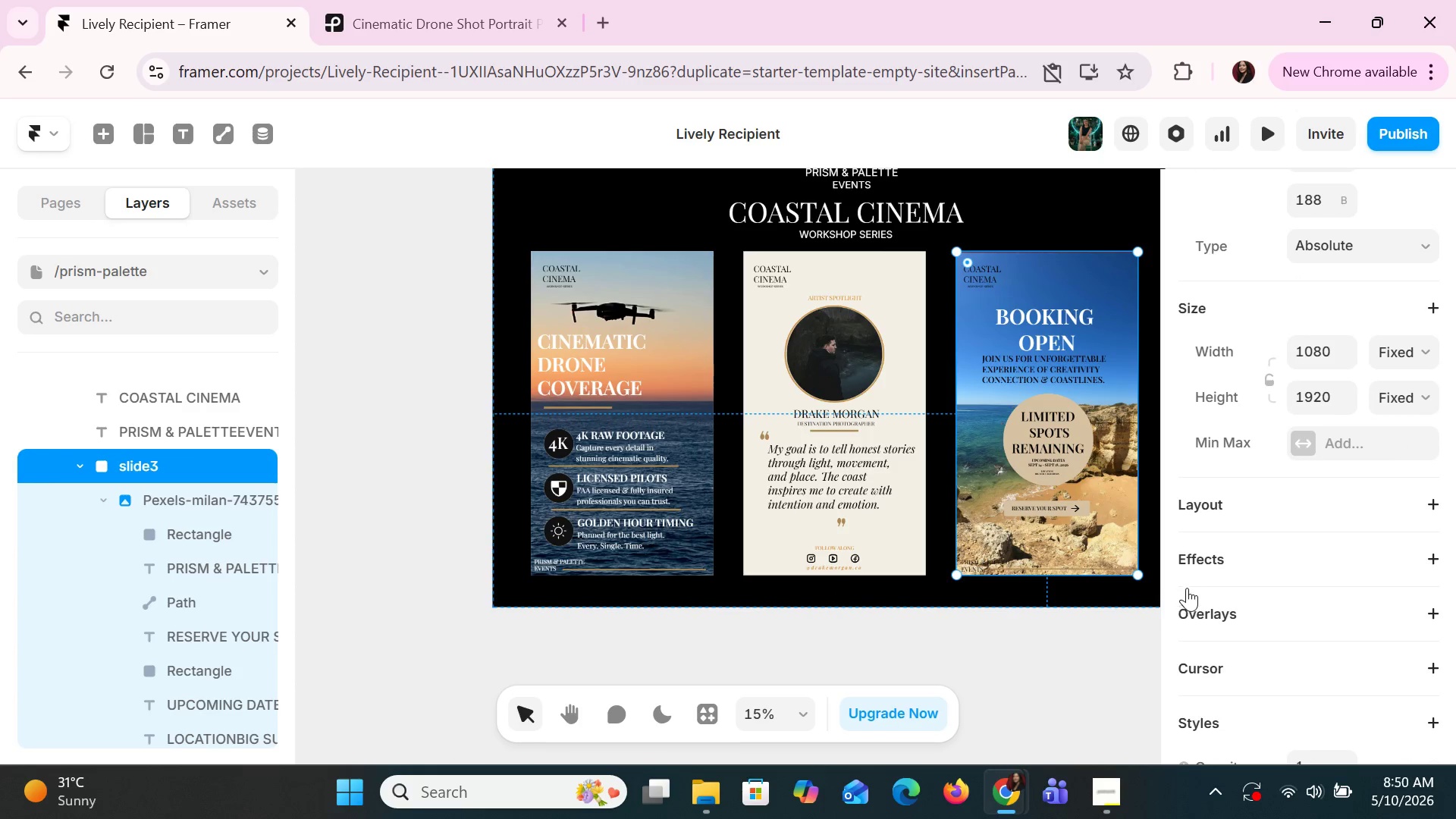 
left_click([1199, 563])
 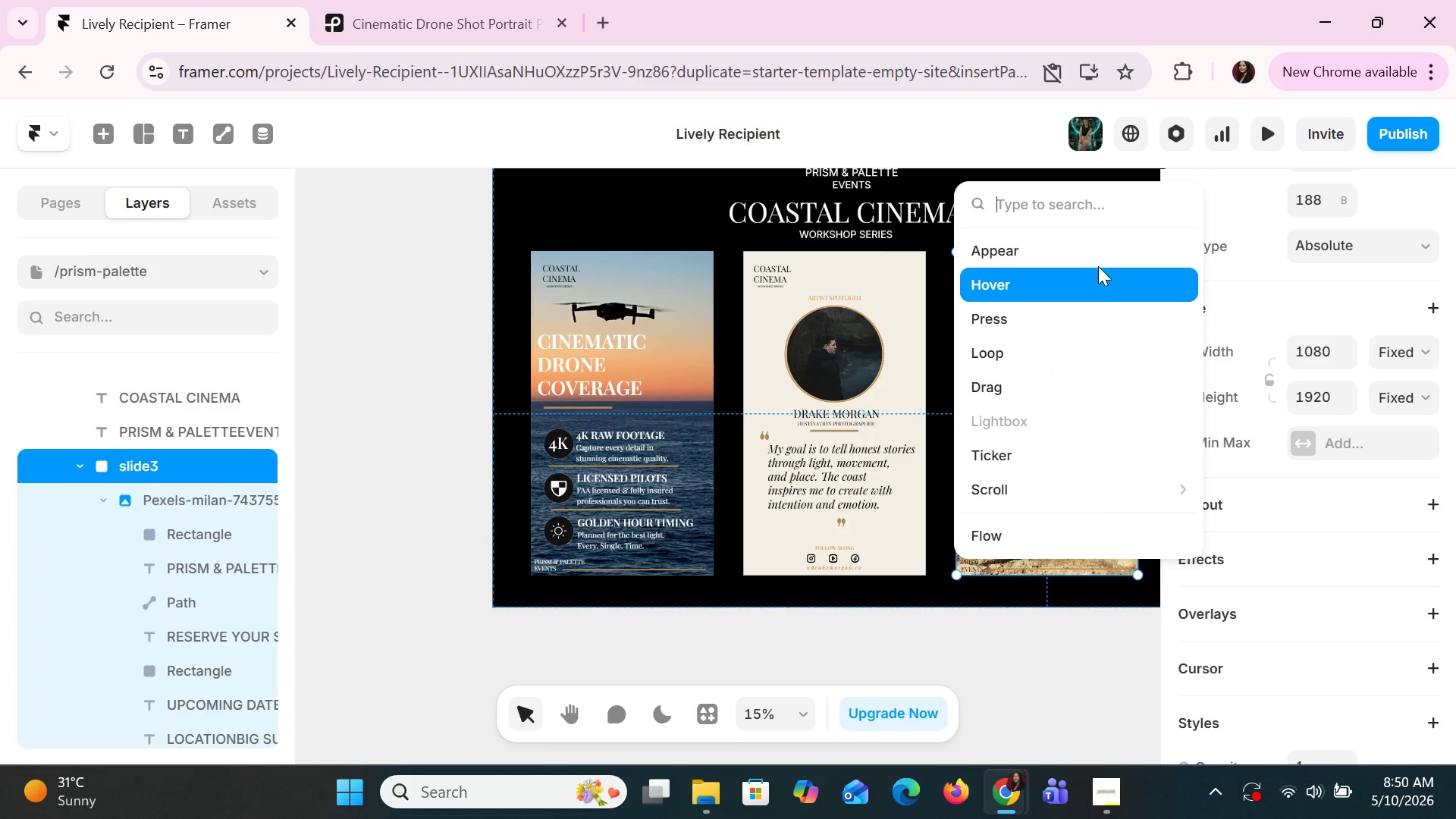 
left_click([1098, 266])
 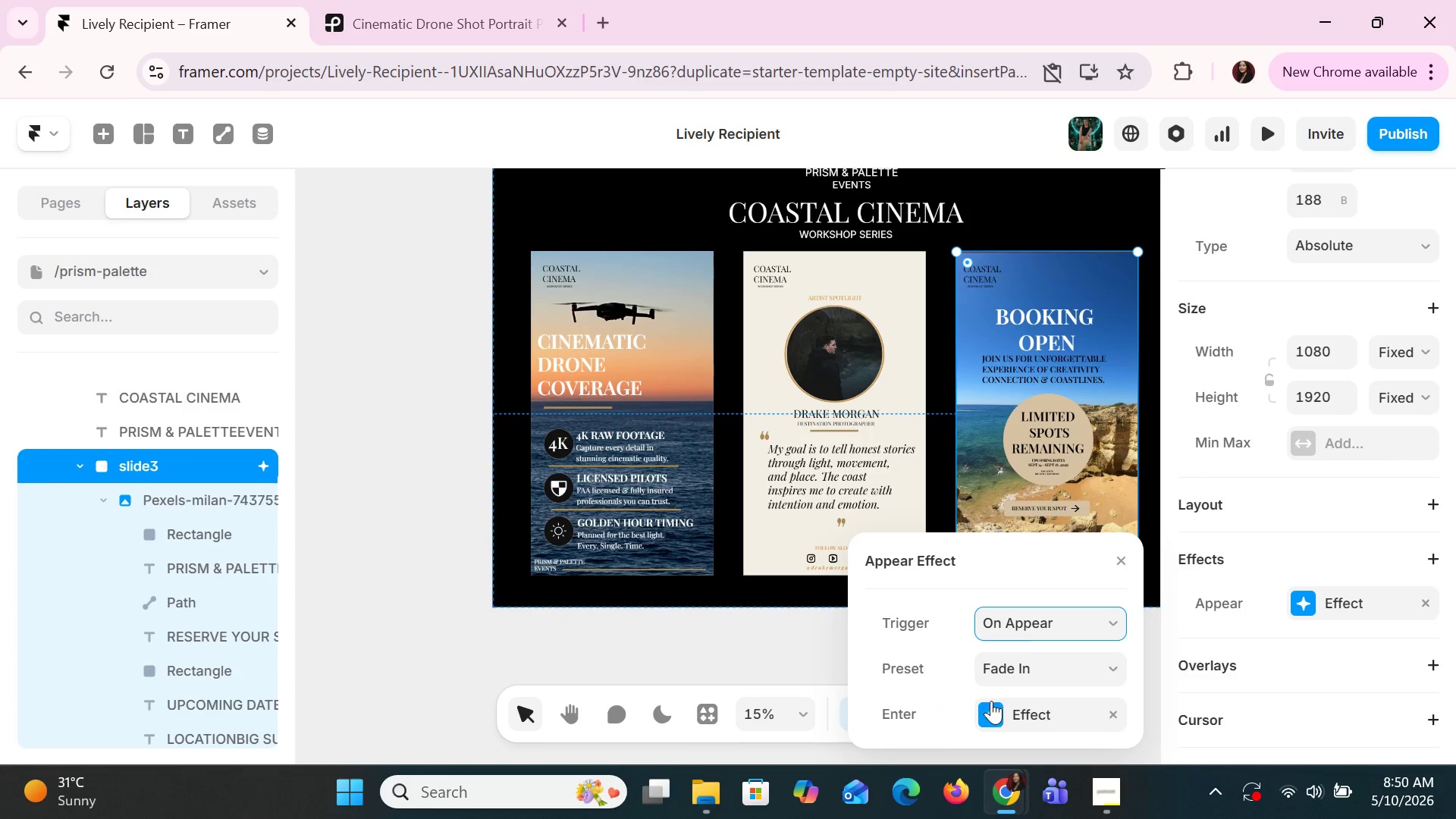 
left_click([990, 707])
 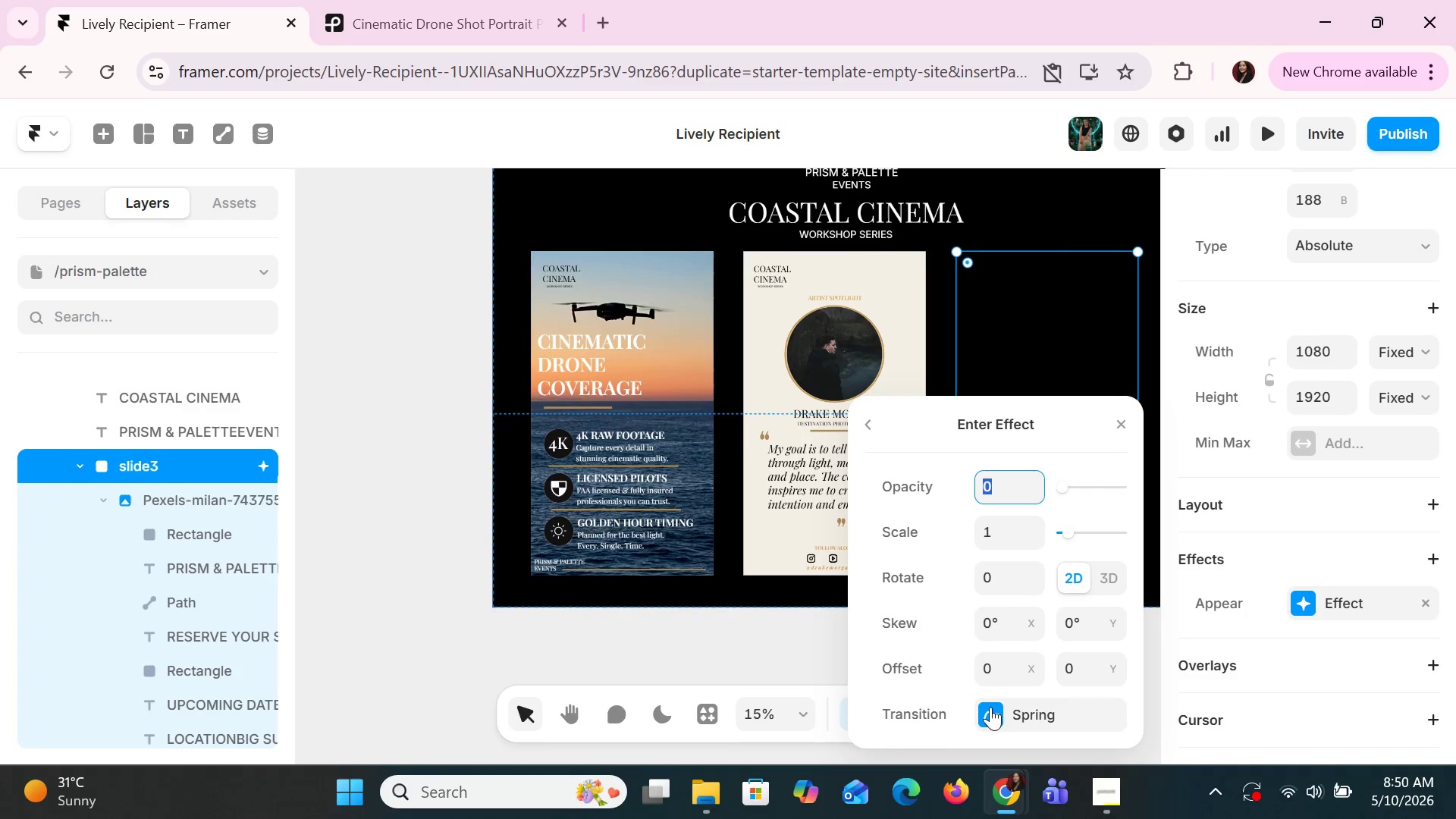 
type(100)
 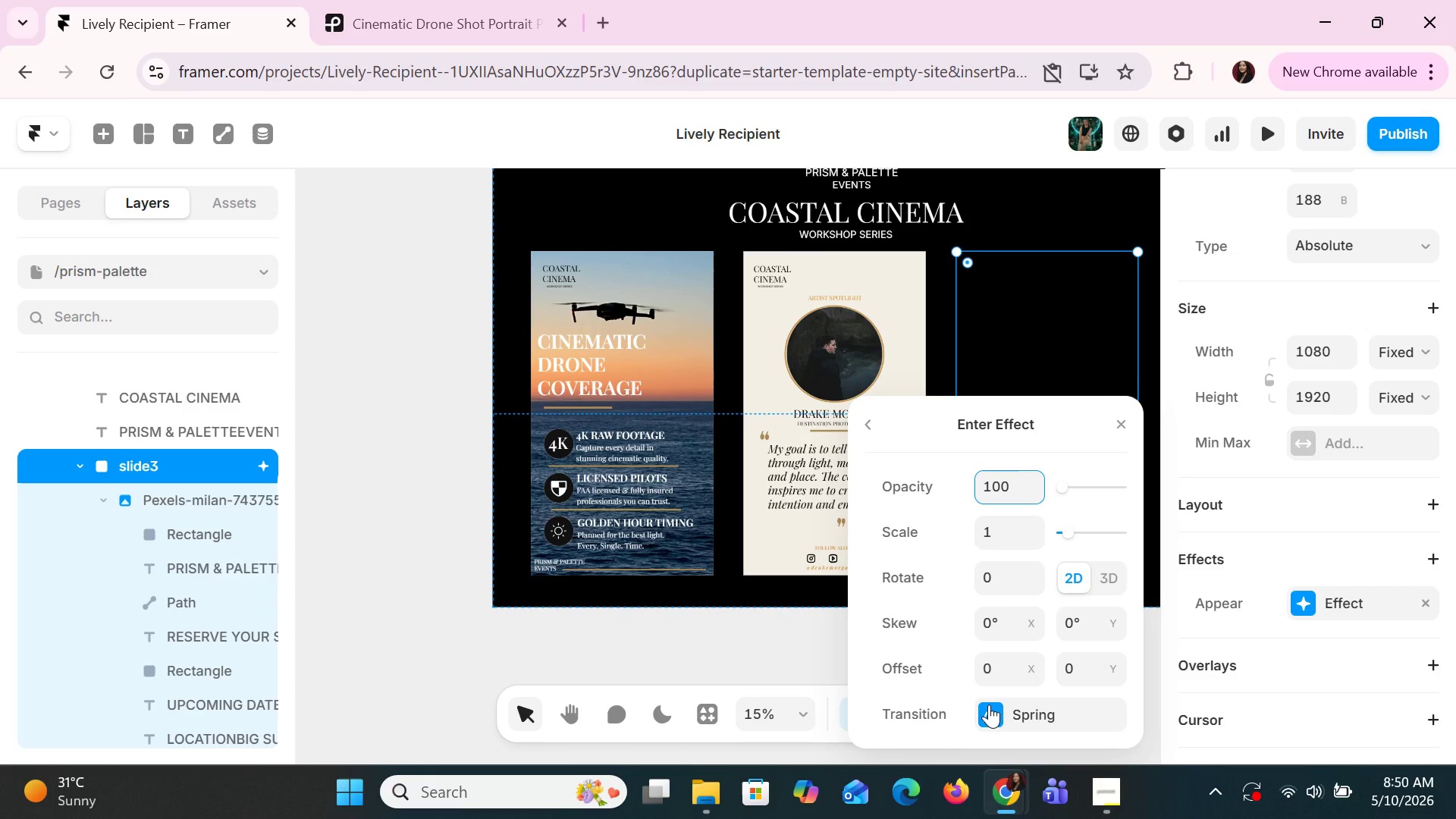 
key(Enter)
 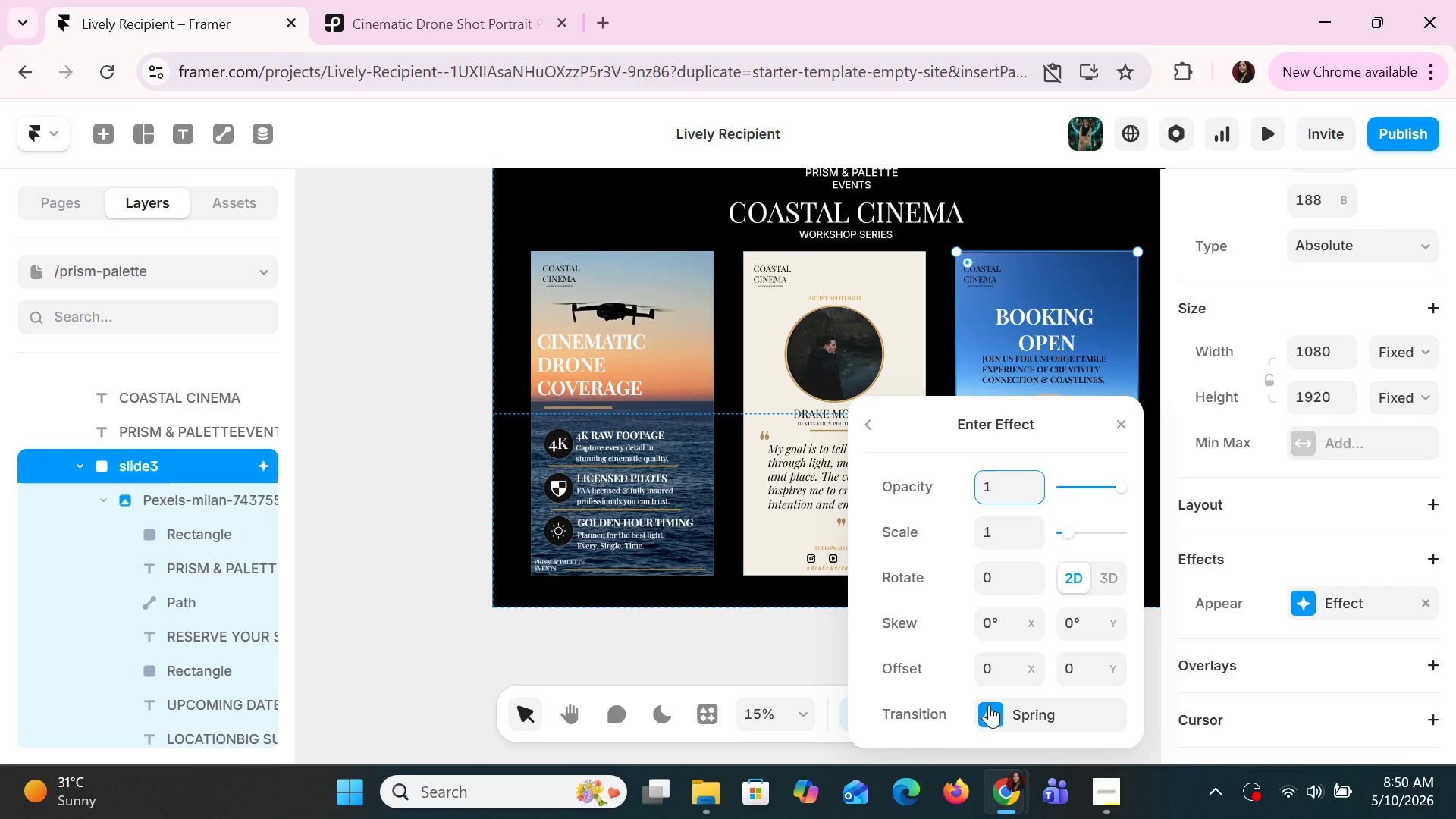 
type(00)
 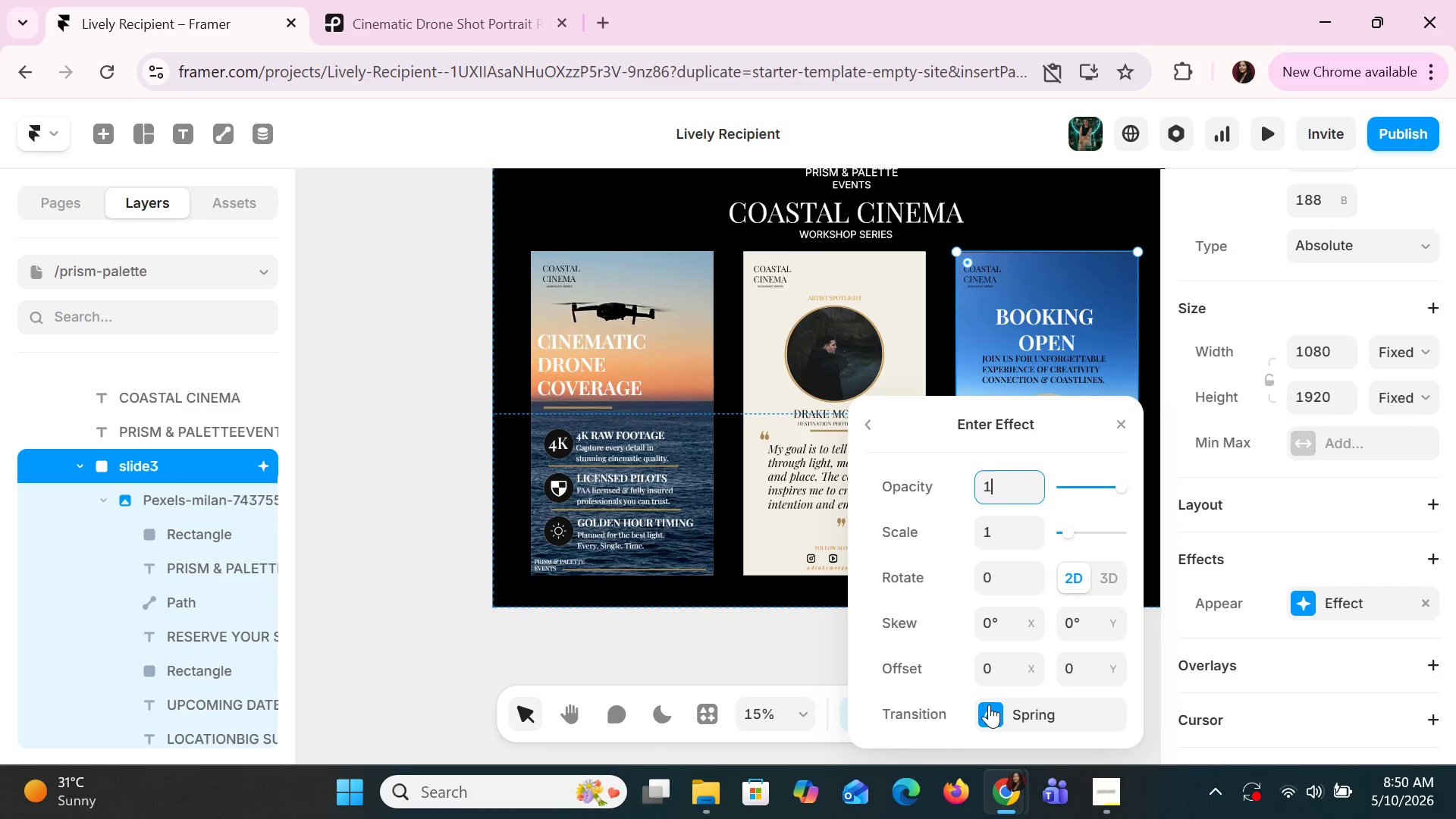 
key(Enter)
 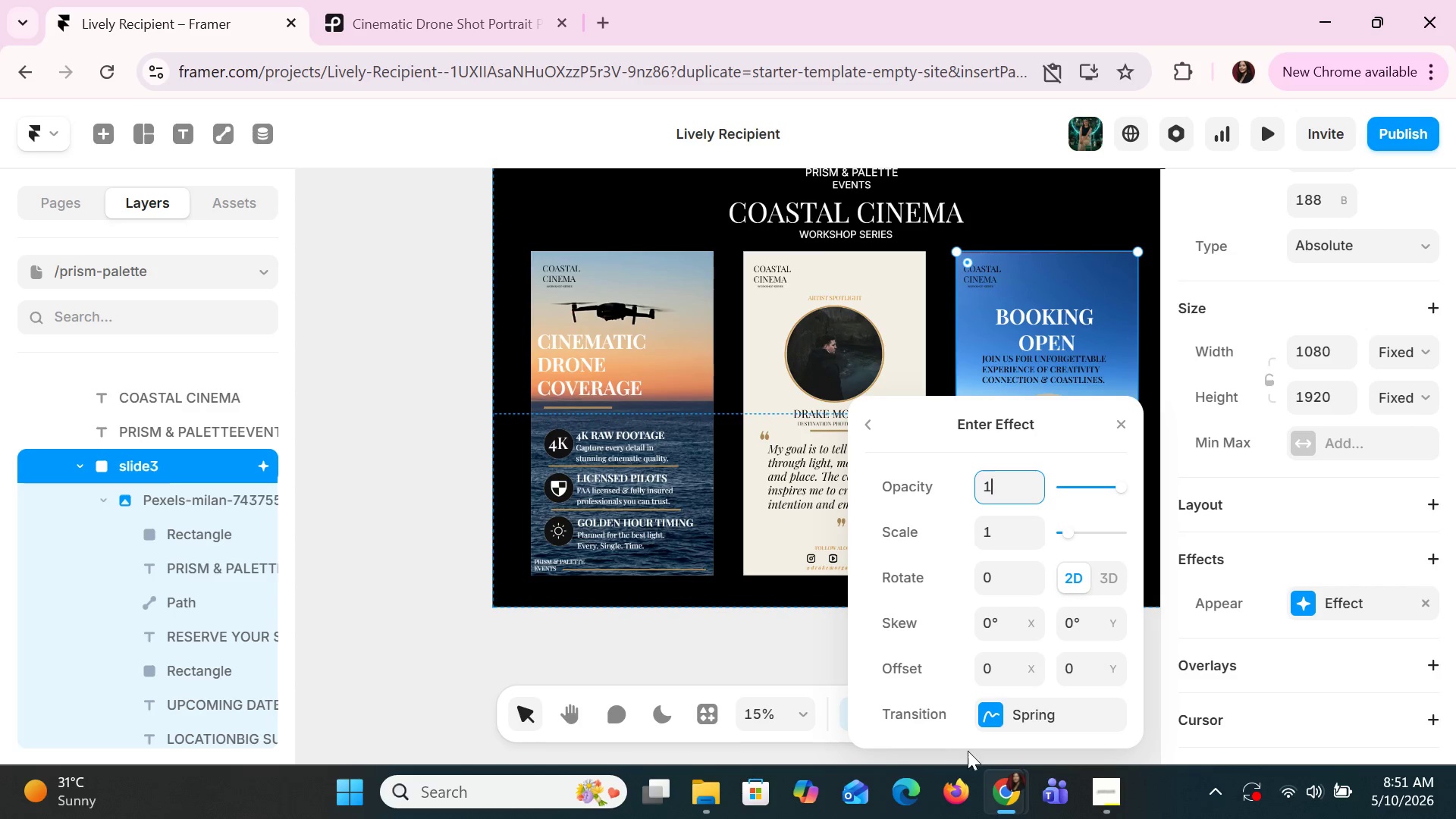 
left_click([999, 714])
 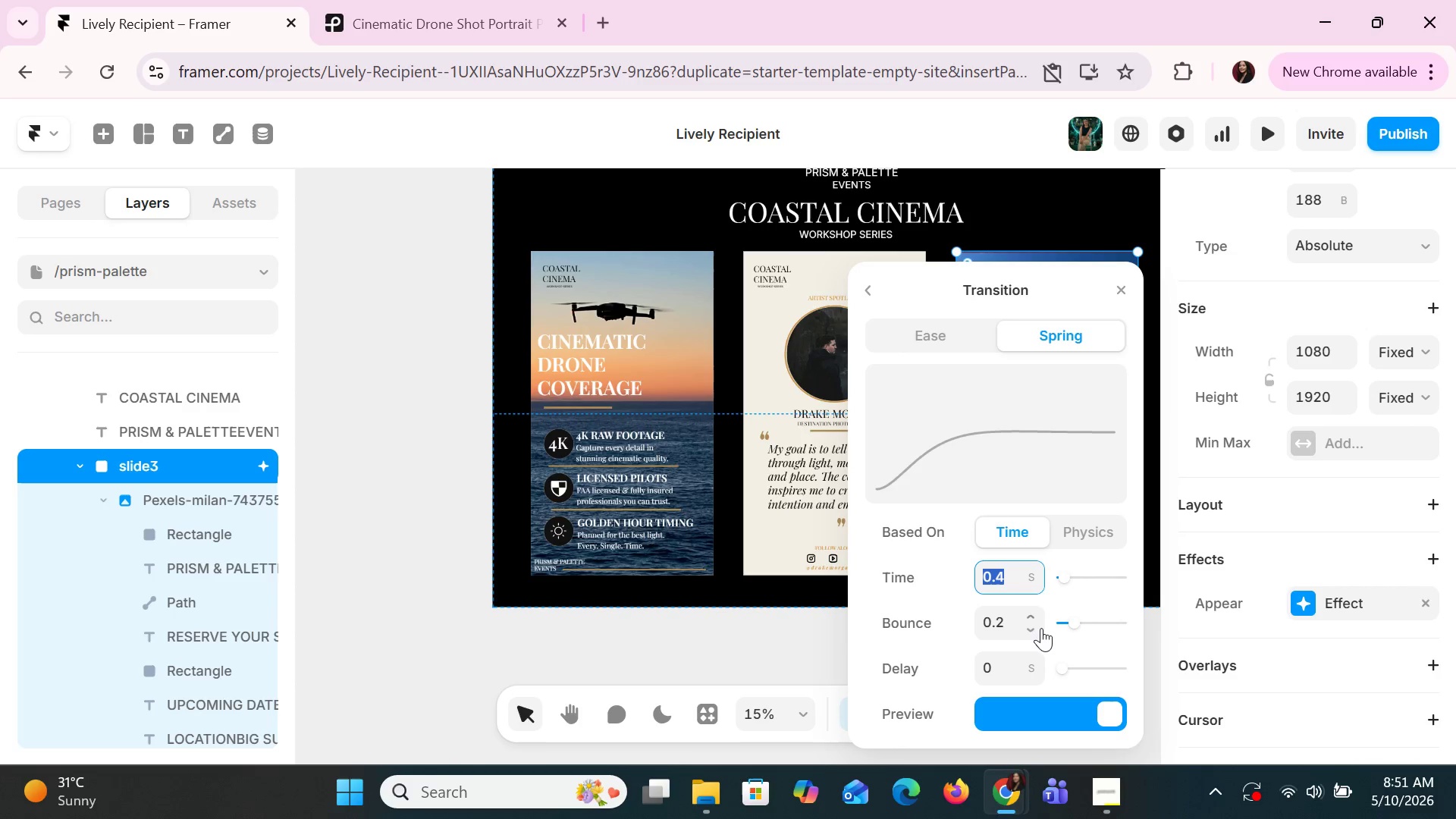 
double_click([1040, 628])
 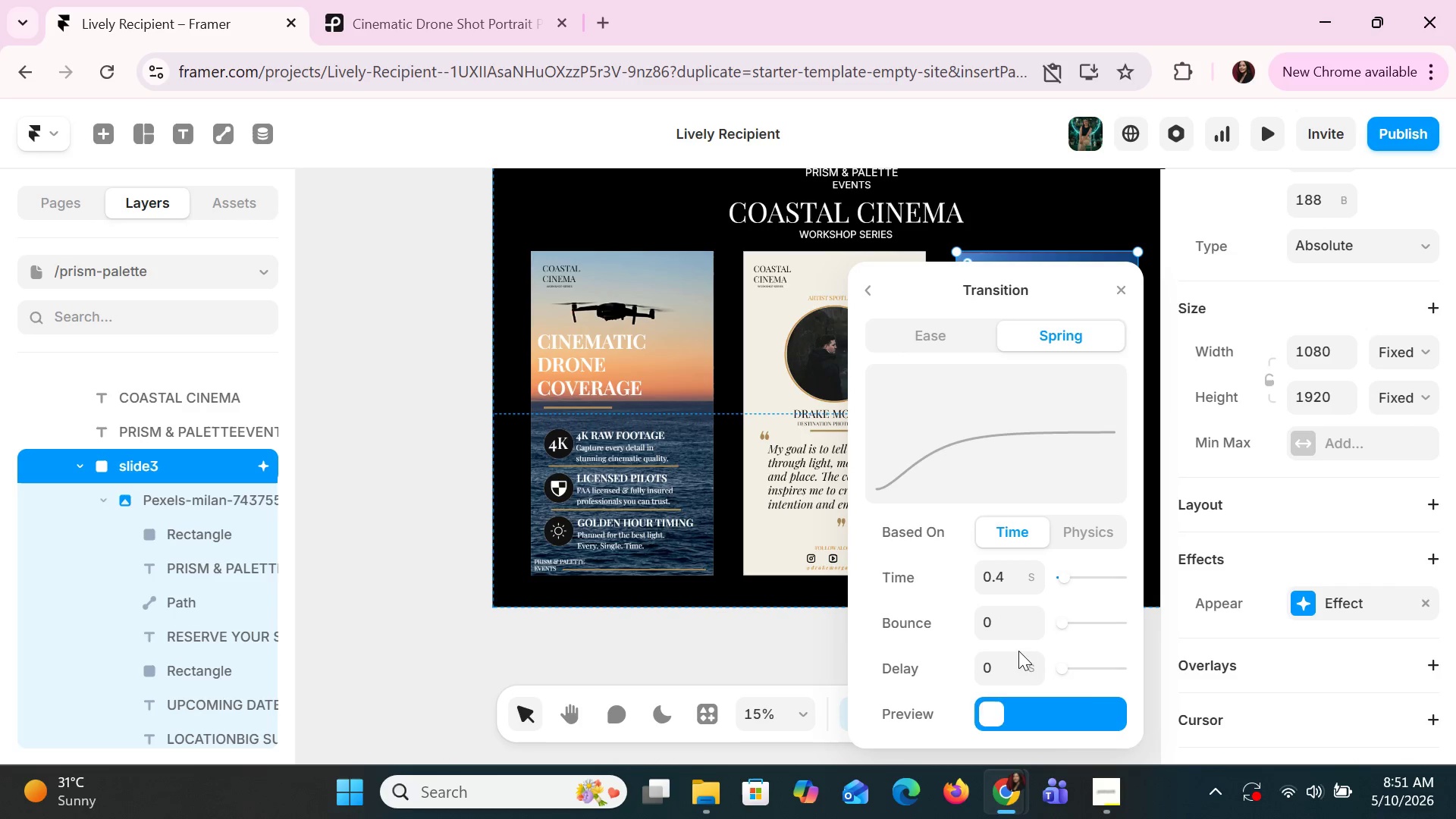 
left_click([1010, 663])
 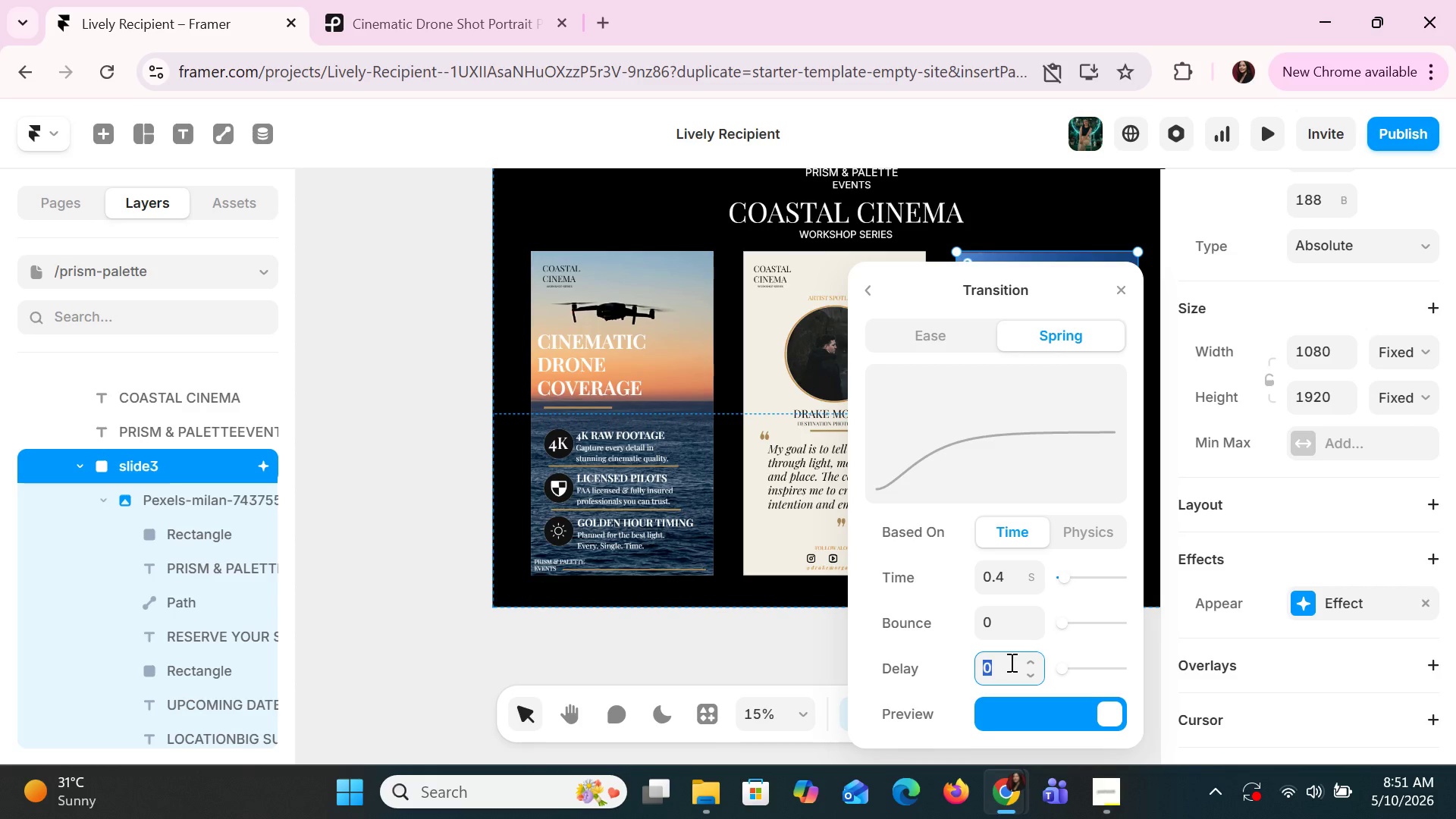 
key(0)
 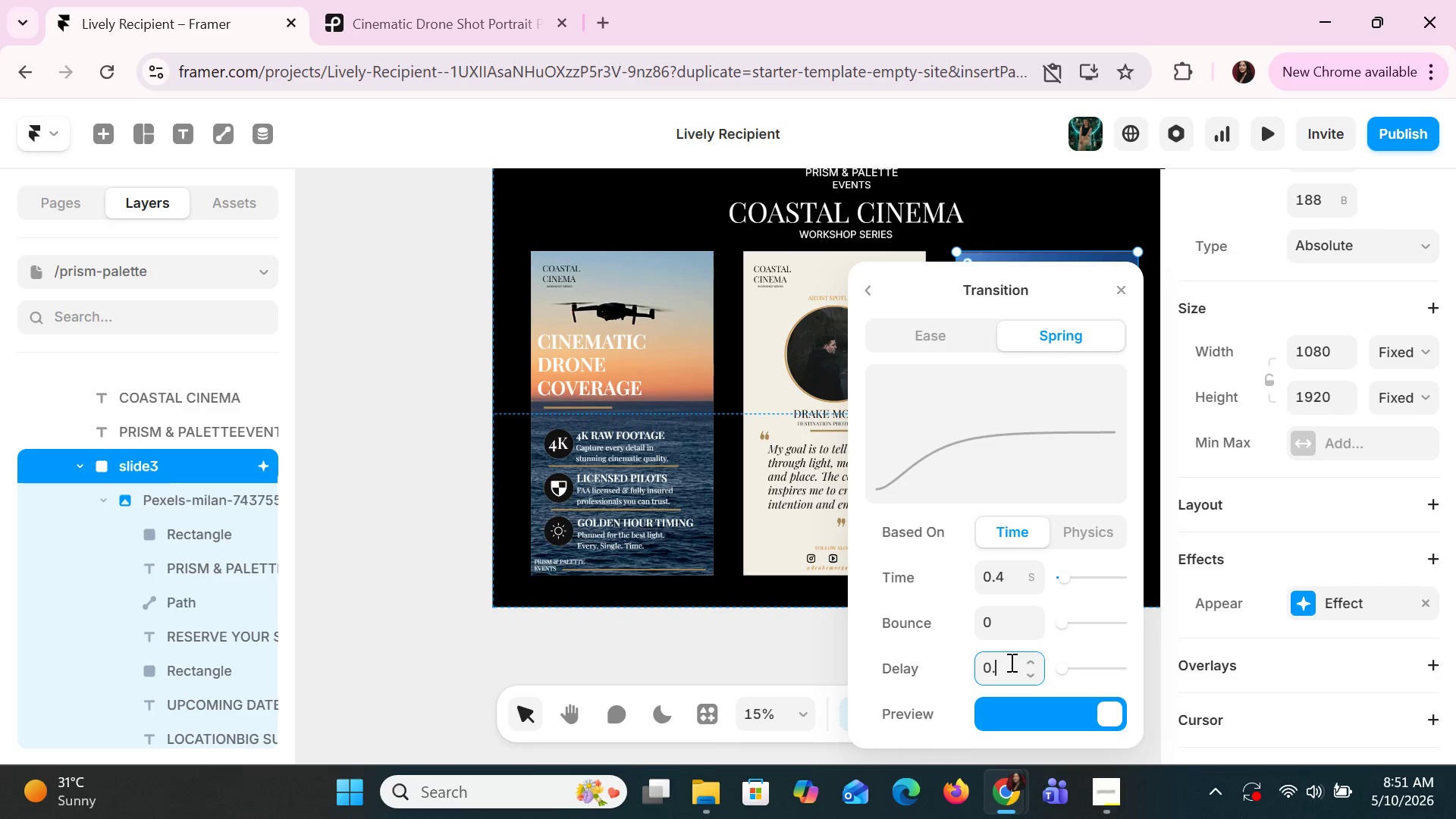 
key(Period)
 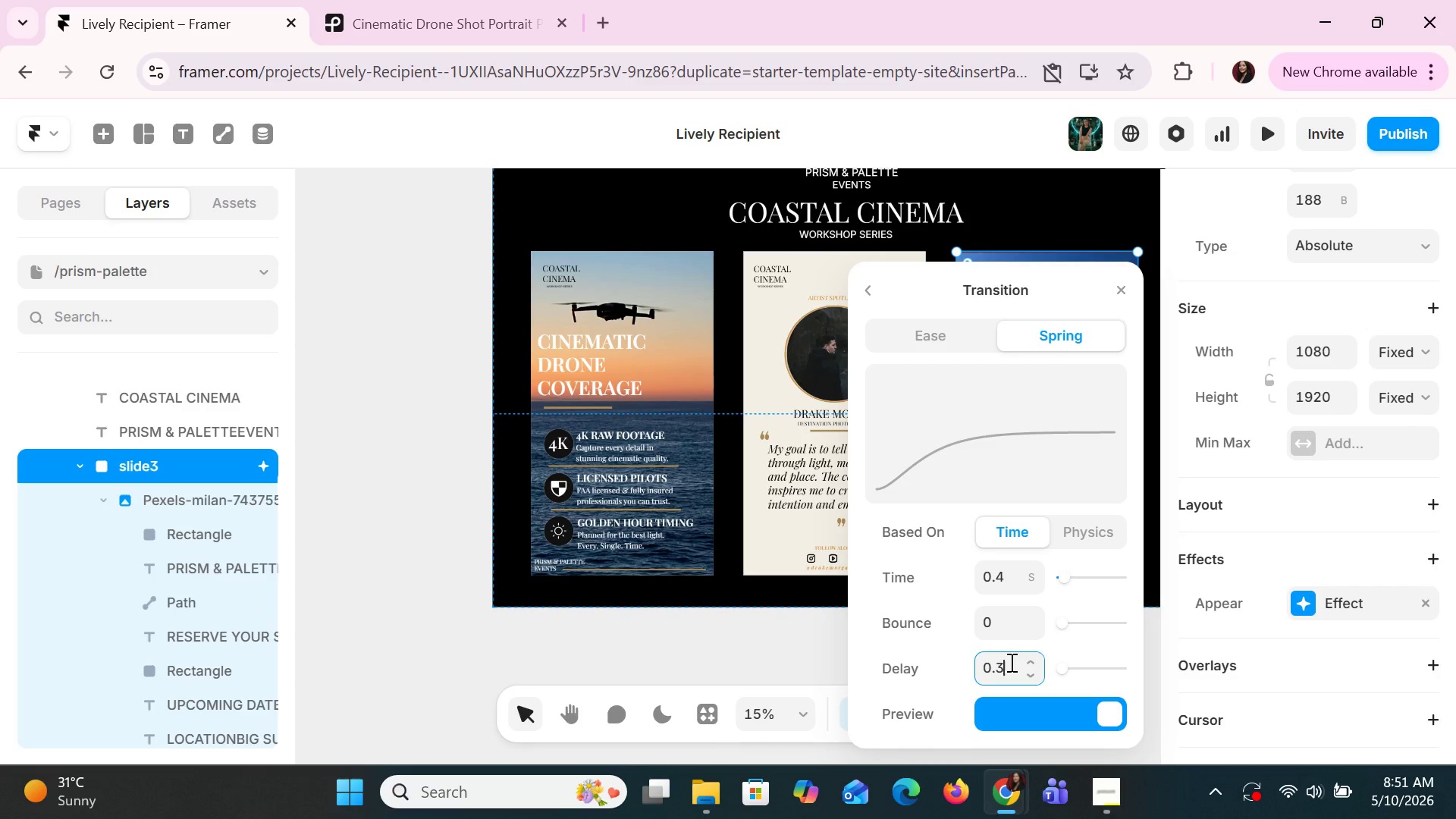 
key(3)
 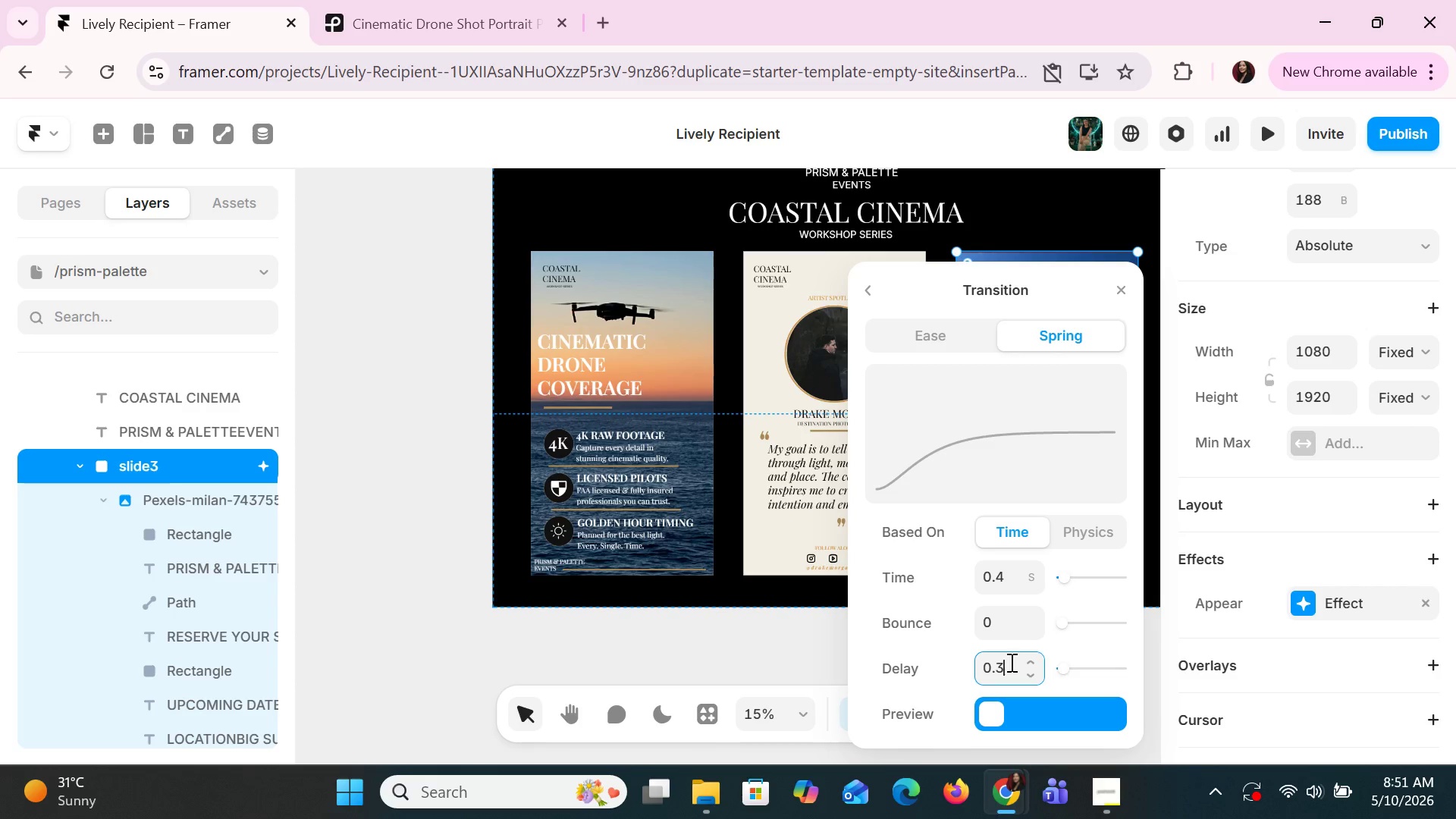 
key(Enter)
 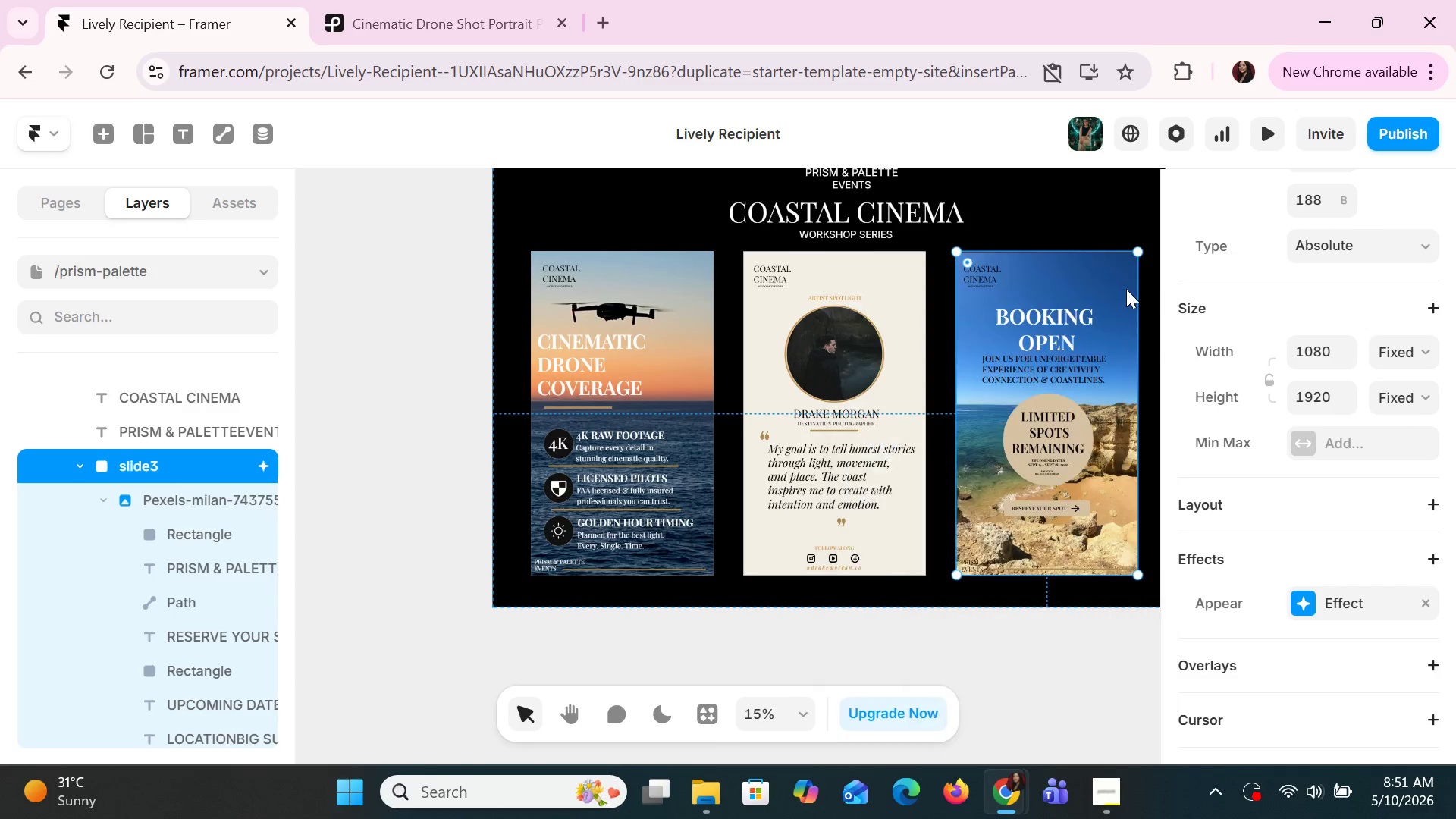 
left_click([1094, 702])
 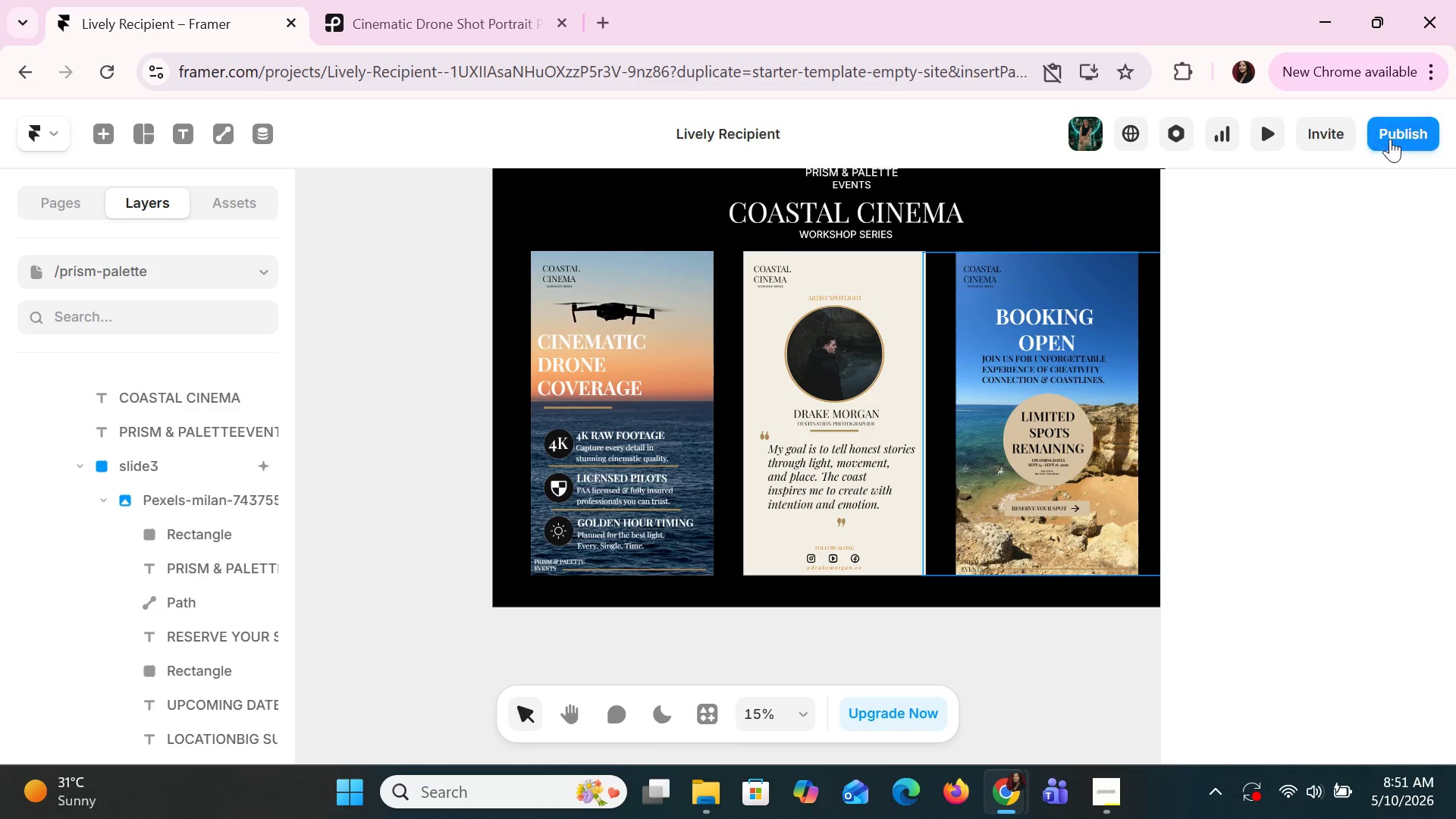 
left_click([1395, 139])
 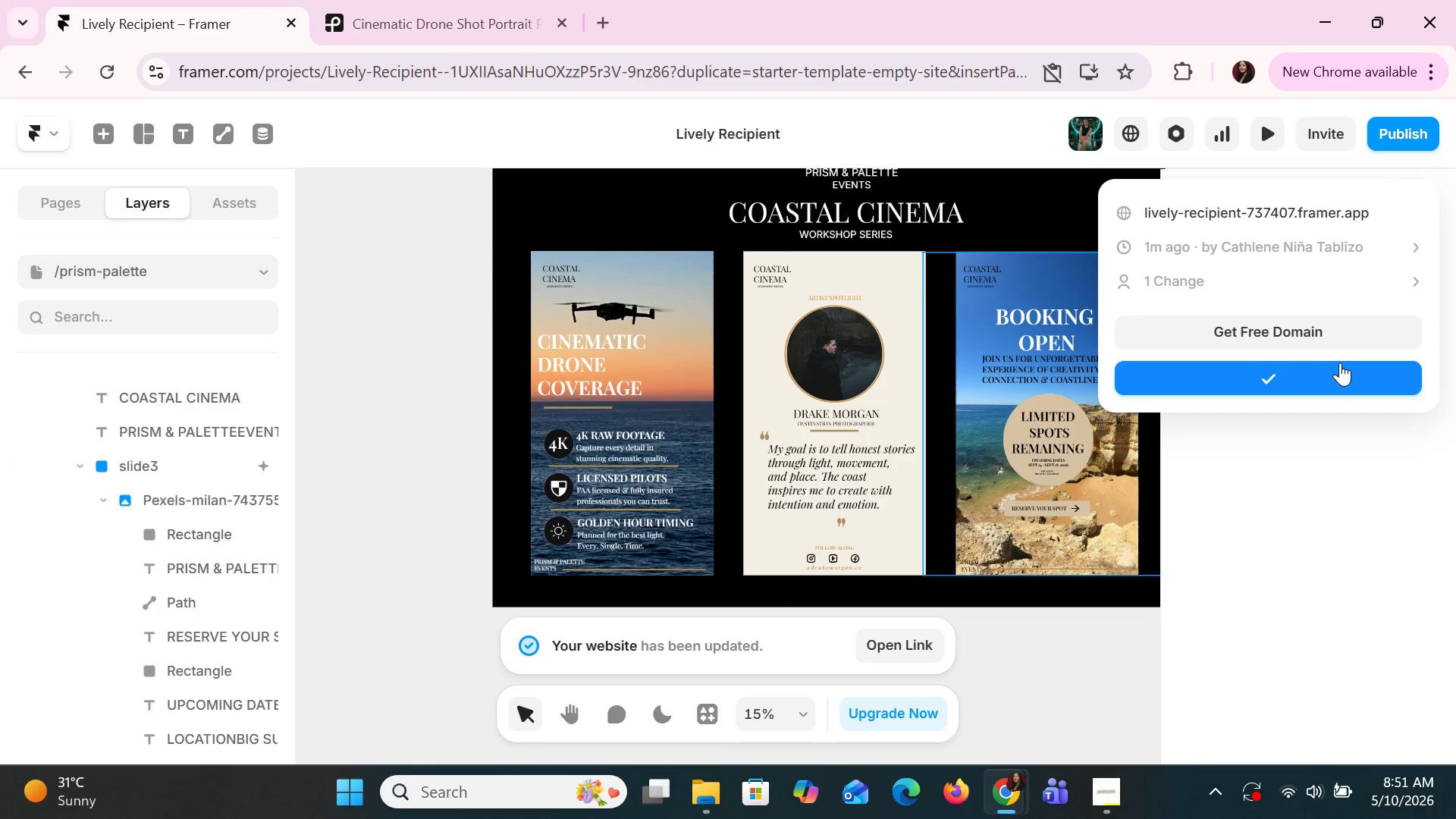 
left_click([904, 649])
 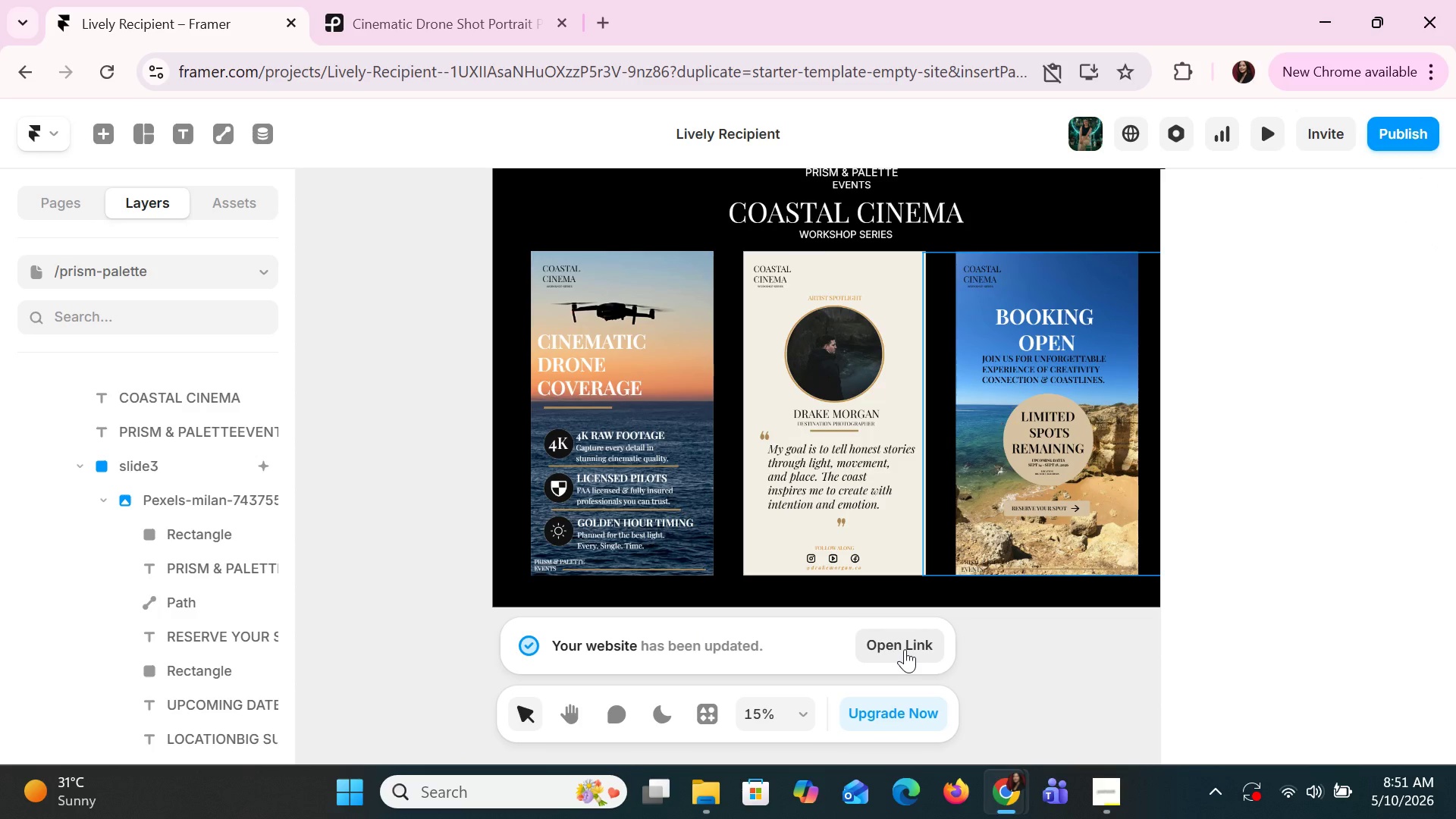 
double_click([905, 649])
 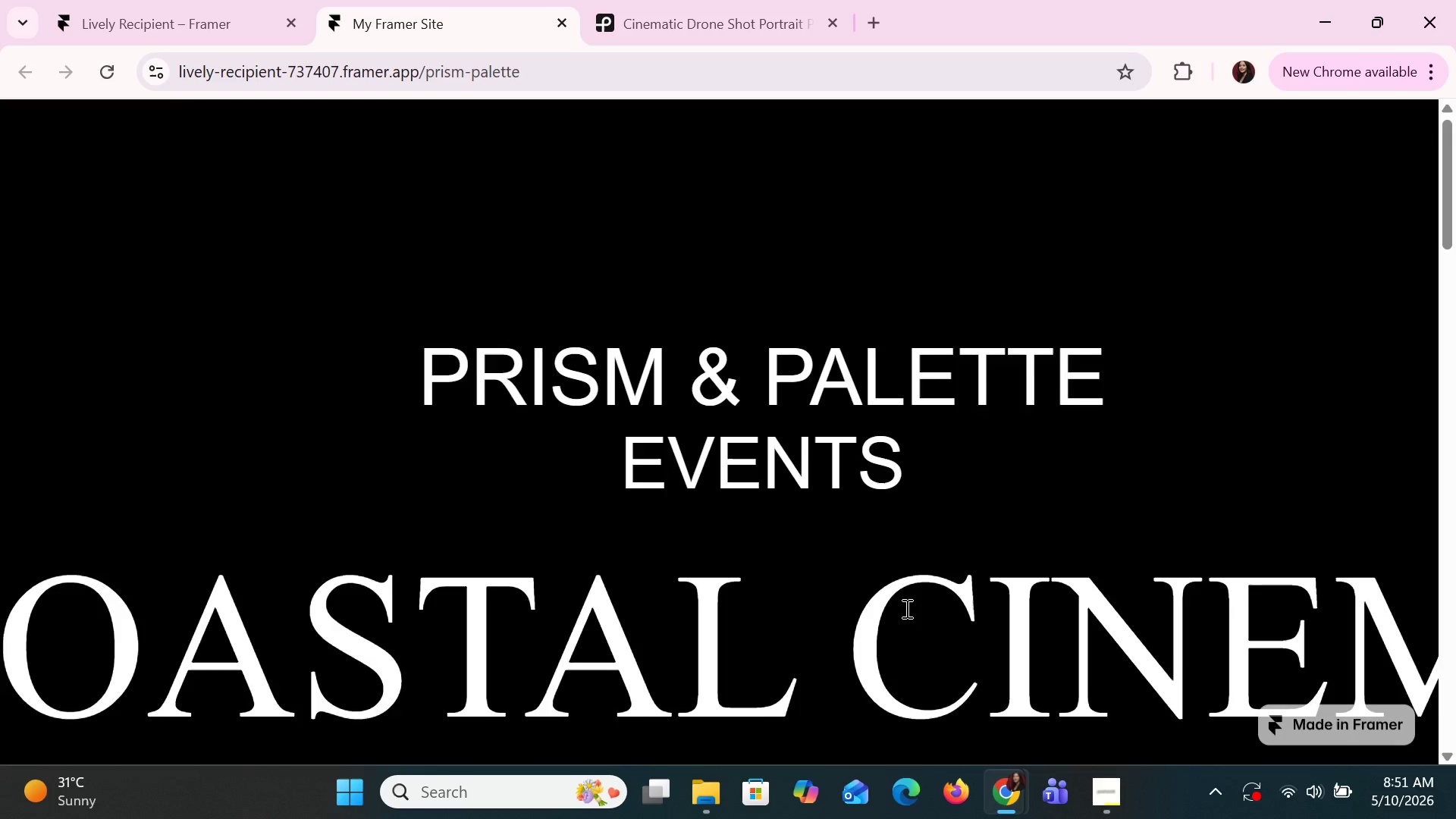 
scroll: coordinate [929, 673], scroll_direction: down, amount: 22.0
 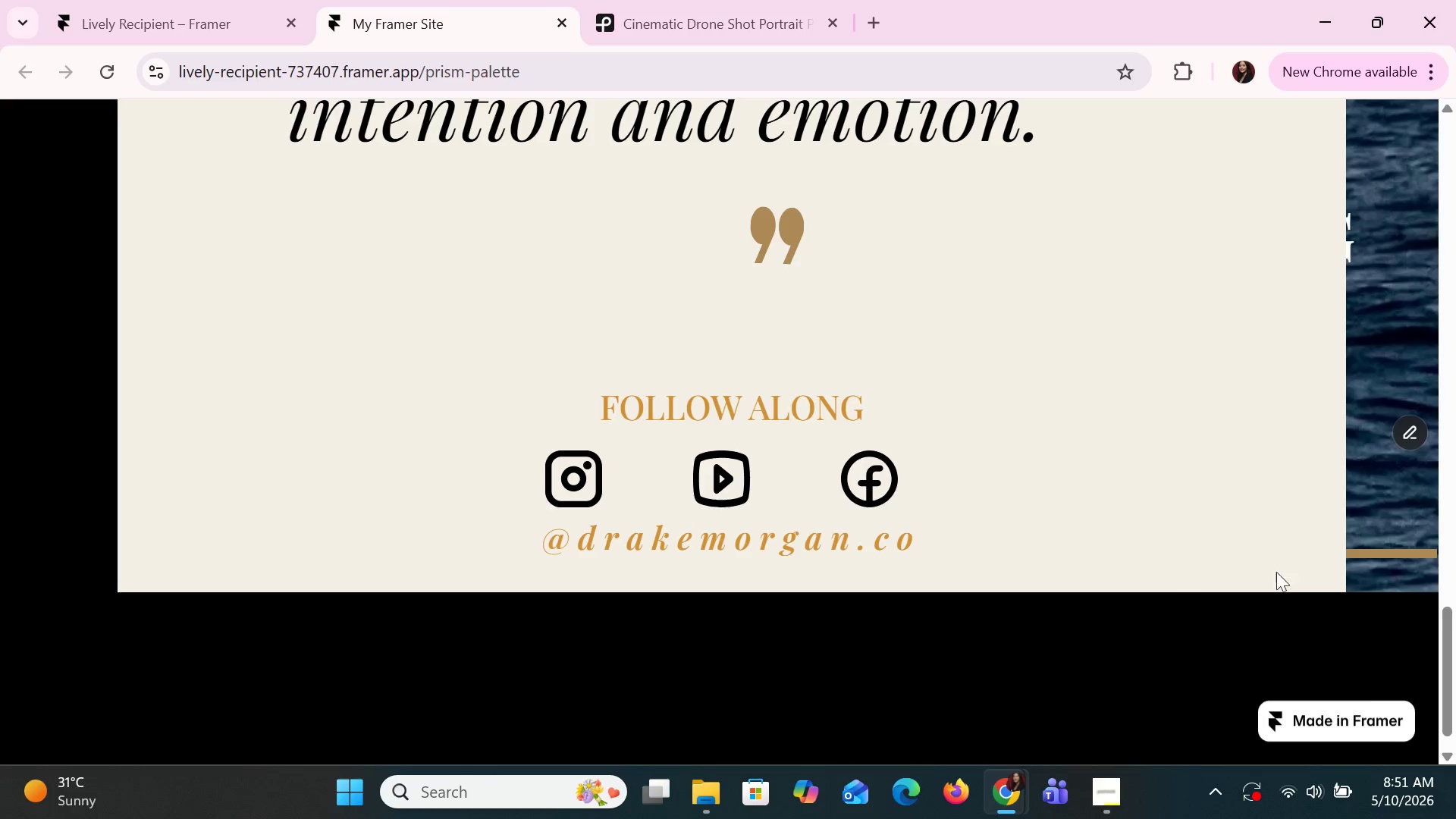 
left_click([1455, 452])
 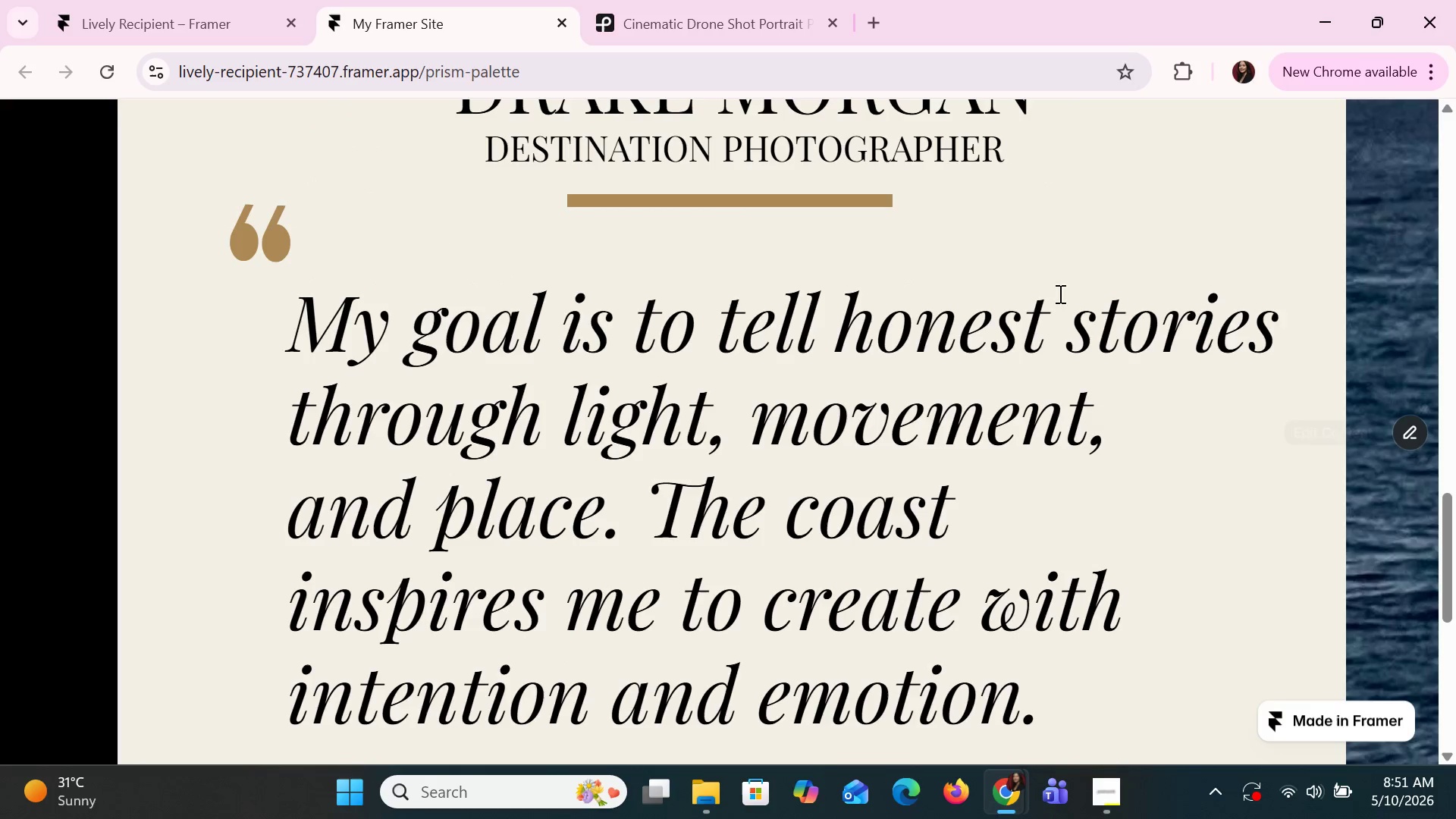 
hold_key(key=ControlLeft, duration=0.52)
 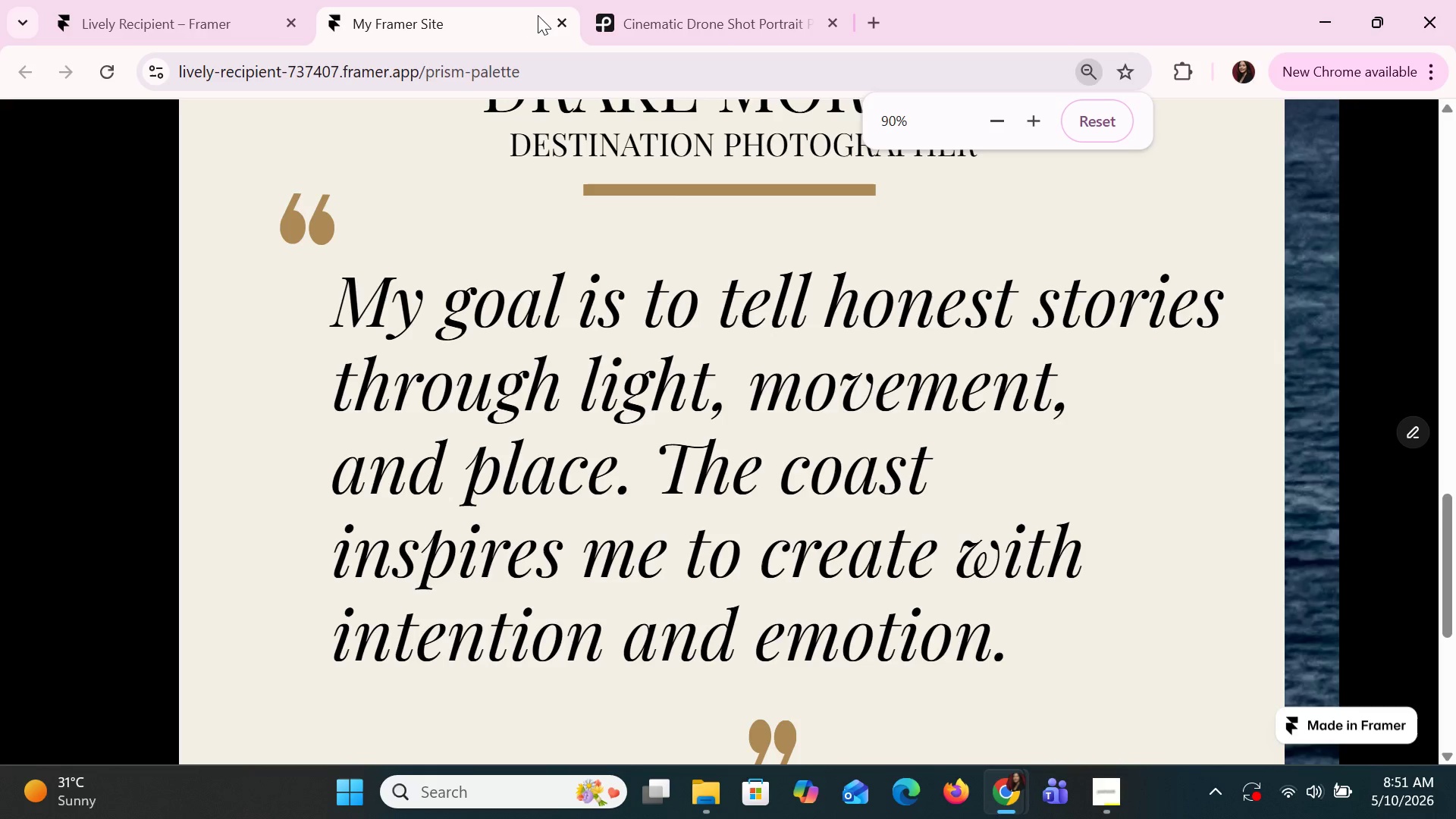 
hold_key(key=ControlLeft, duration=12.05)
 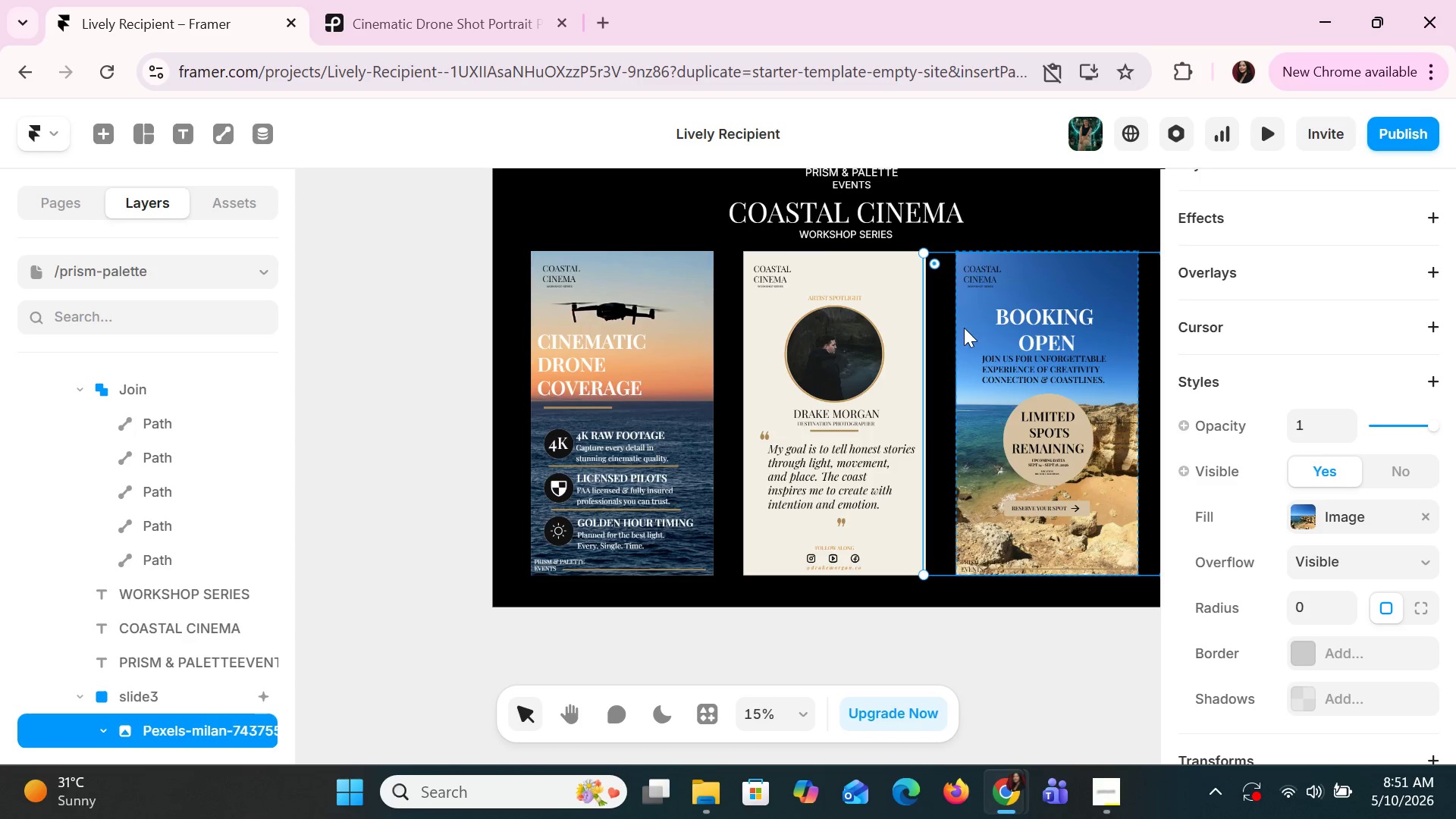 
scroll: coordinate [577, 197], scroll_direction: down, amount: 1.0
 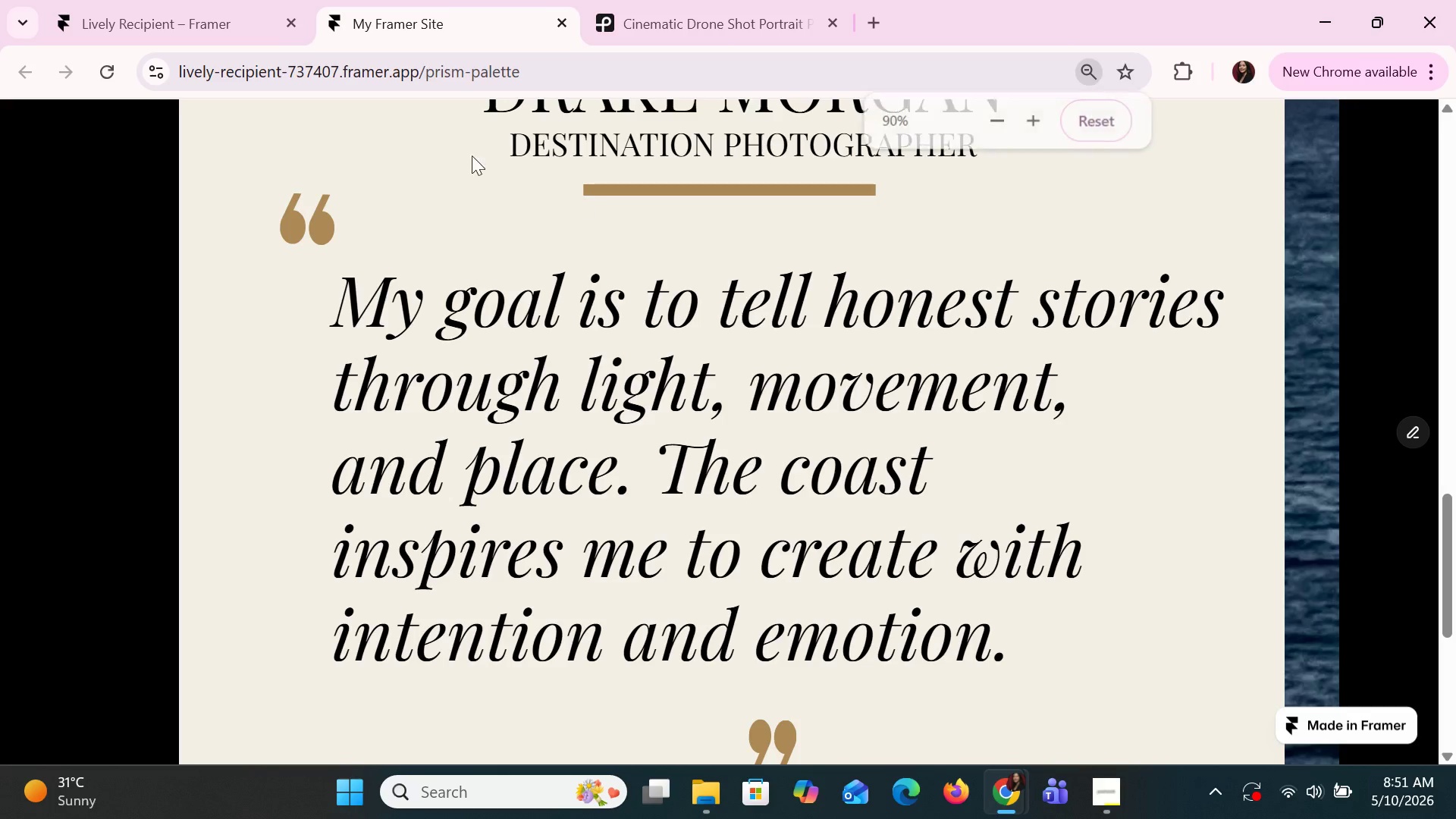 
left_click([565, 20])
 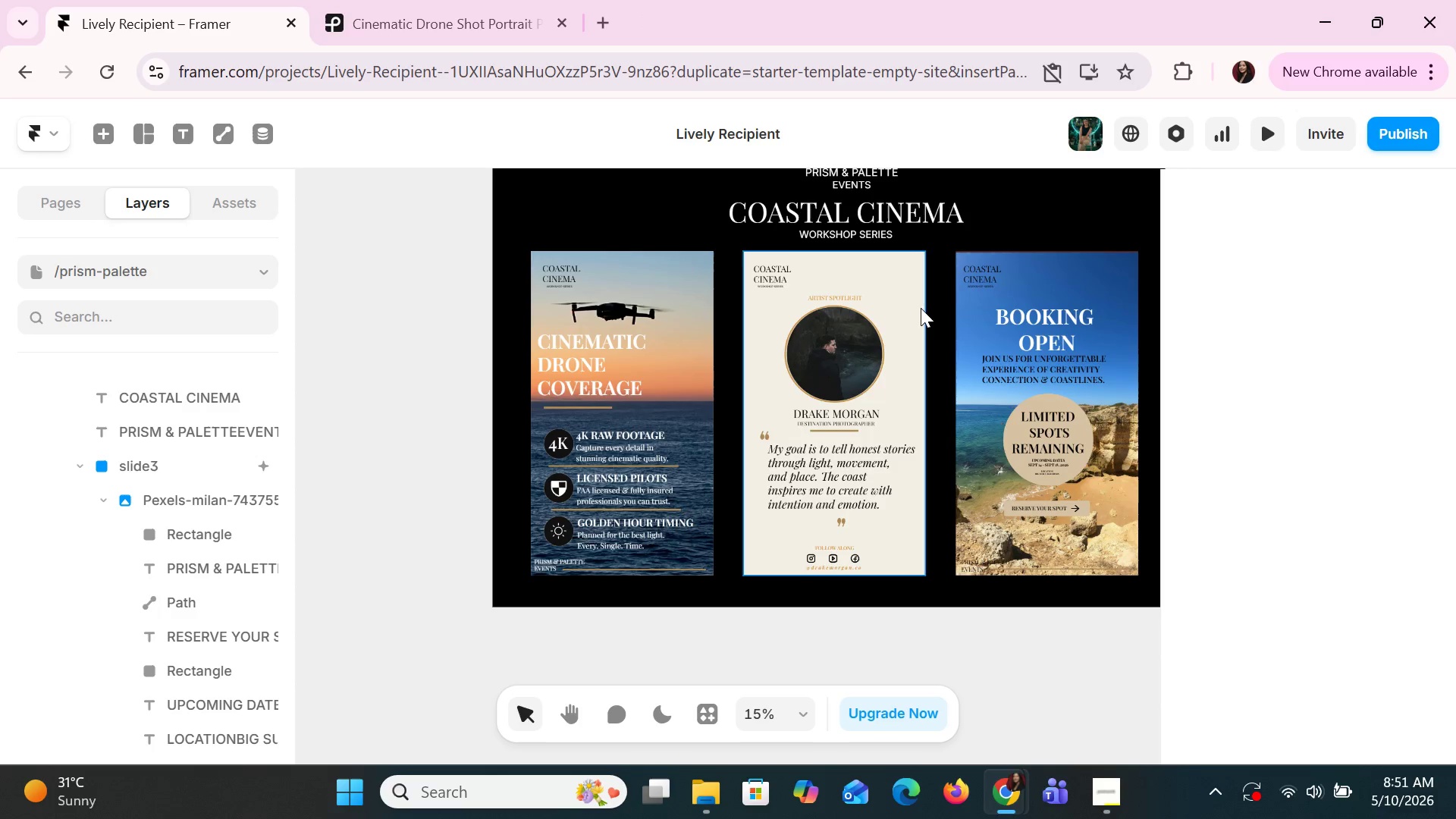 
left_click([944, 303])
 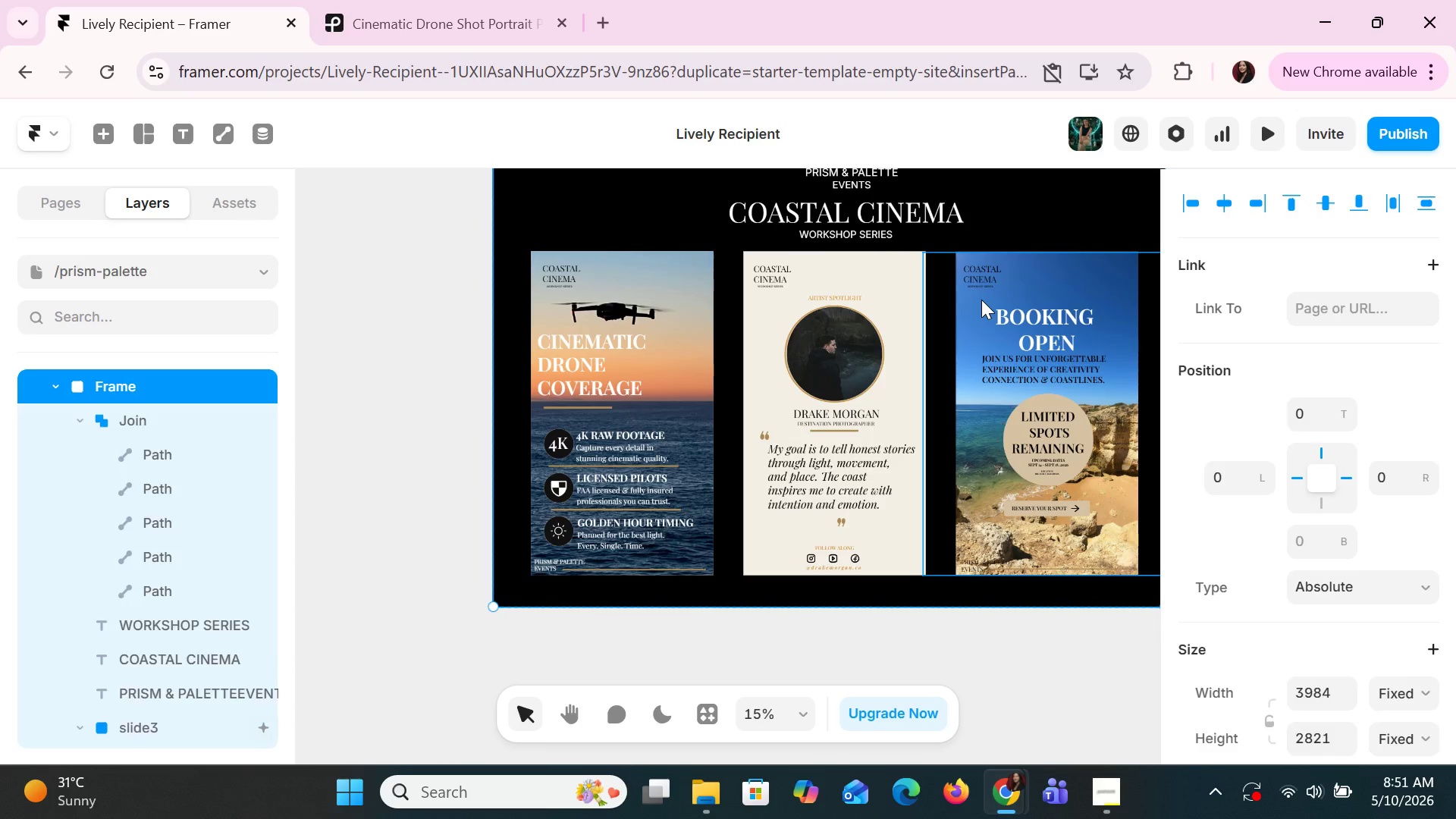 
left_click([981, 300])
 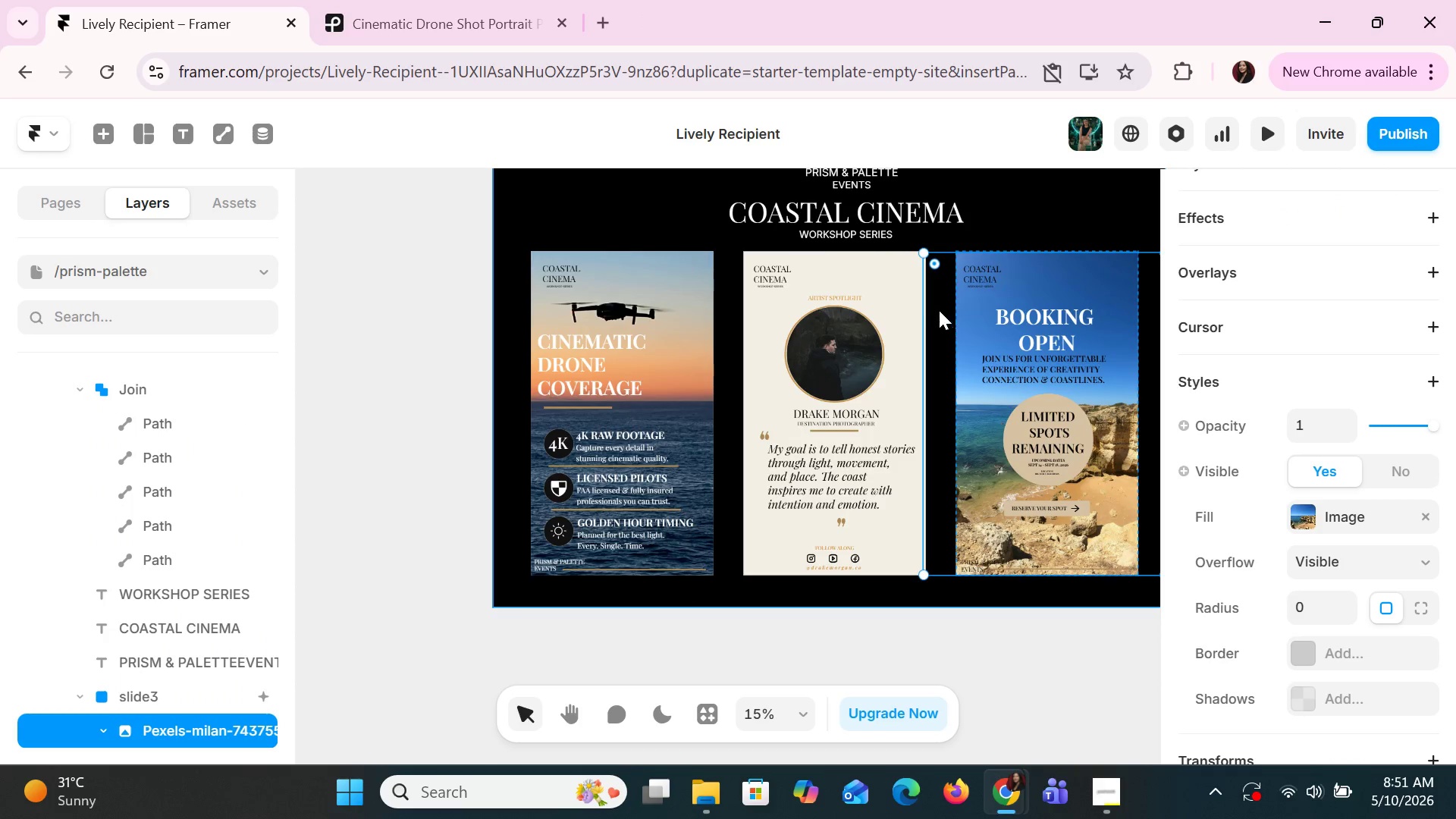 
left_click_drag(start_coordinate=[921, 313], to_coordinate=[962, 322])
 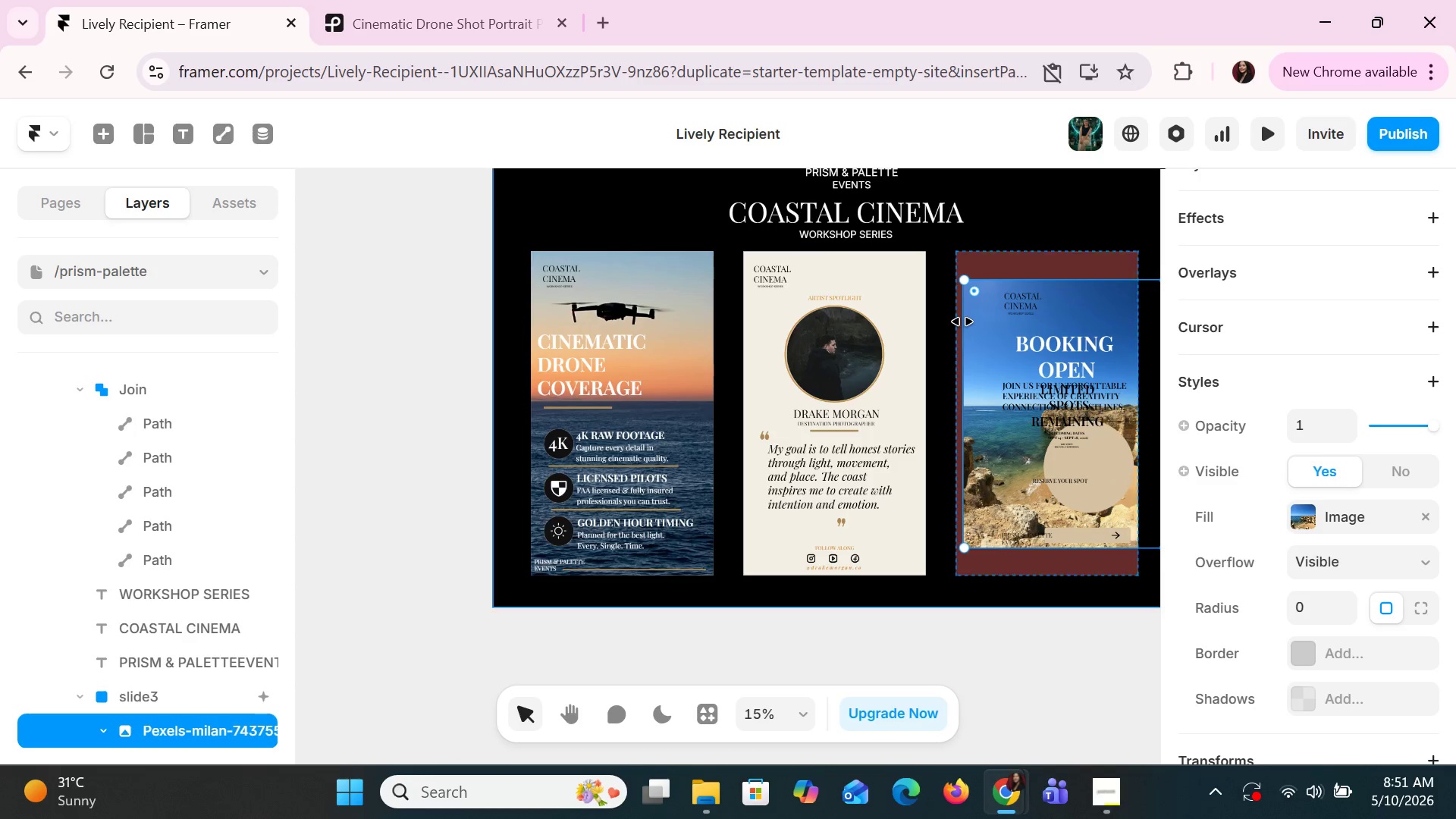 
key(Control+Z)
 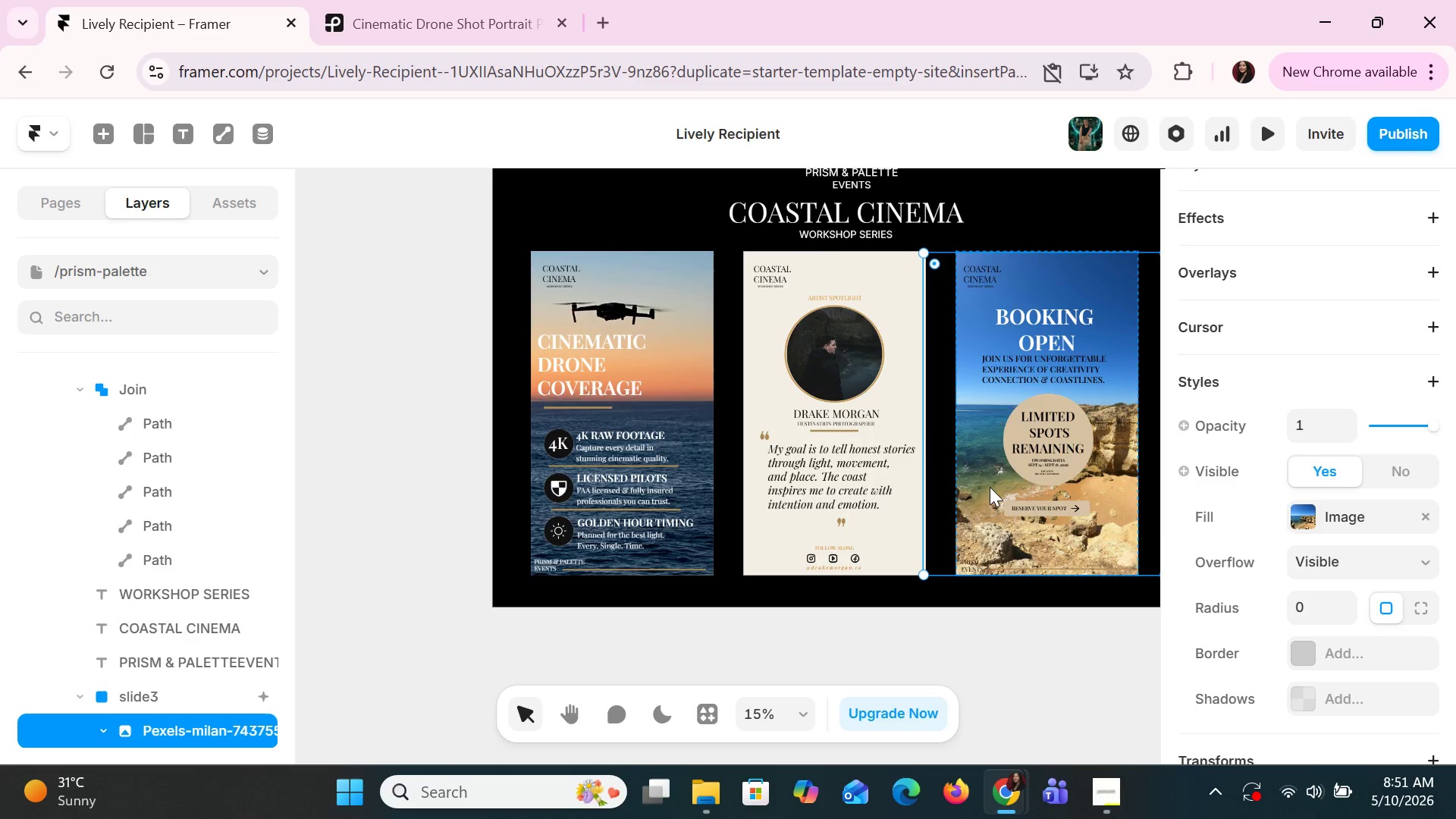 
hold_key(key=ShiftLeft, duration=1.01)
scroll: coordinate [1147, 546], scroll_direction: down, amount: 4.0
 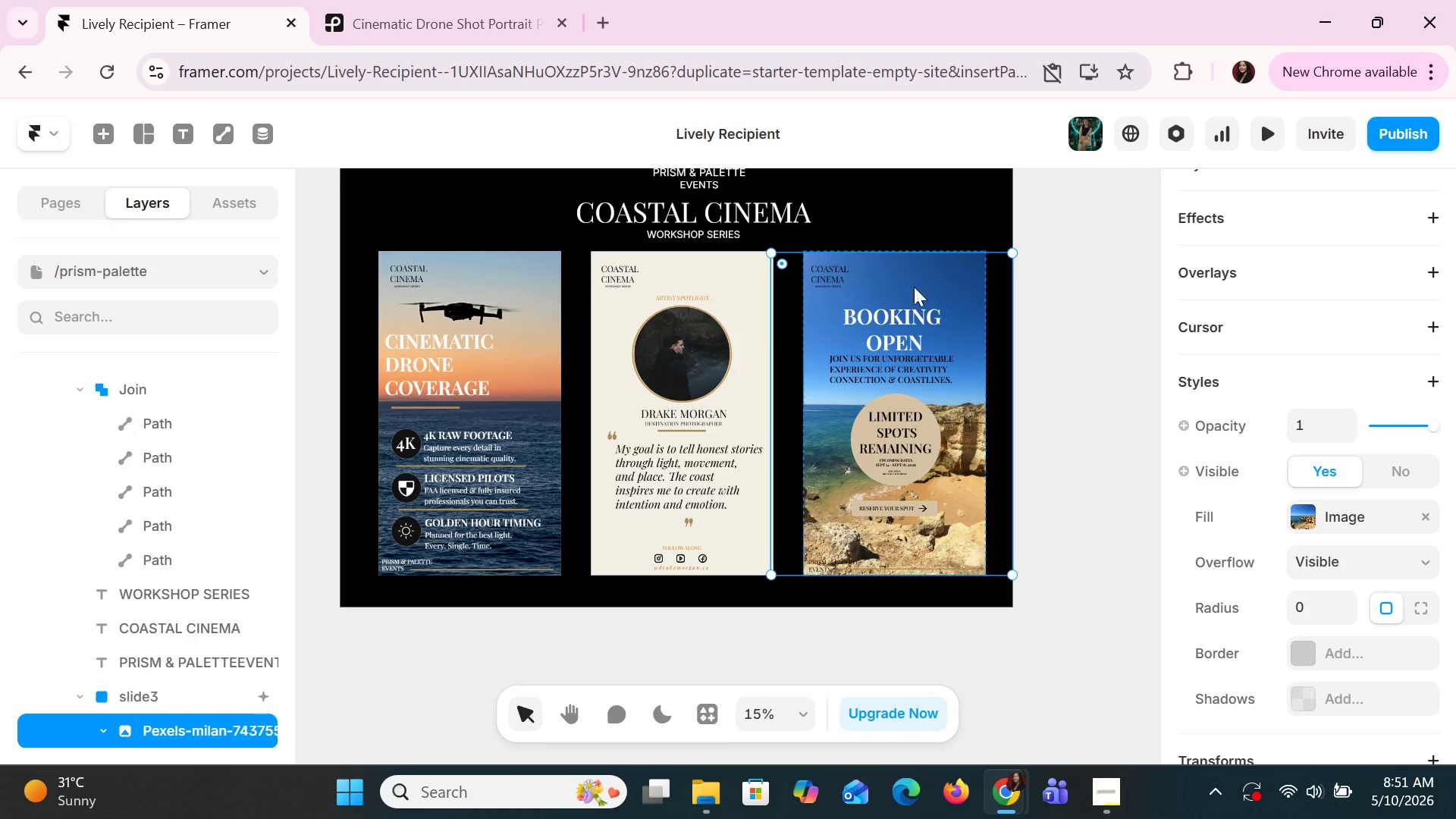 
left_click_drag(start_coordinate=[912, 274], to_coordinate=[1046, 279])
 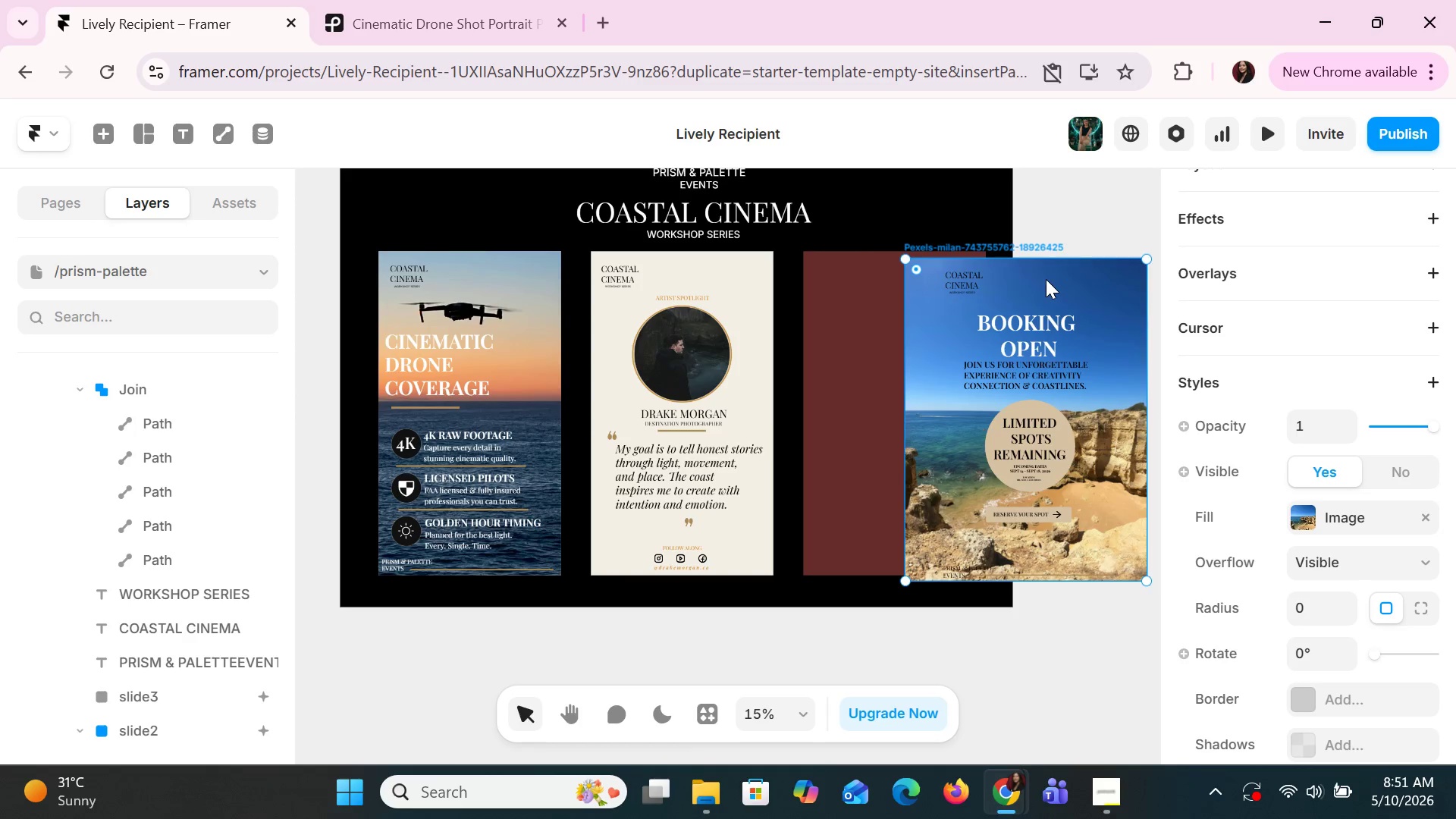 
left_click([1046, 279])
 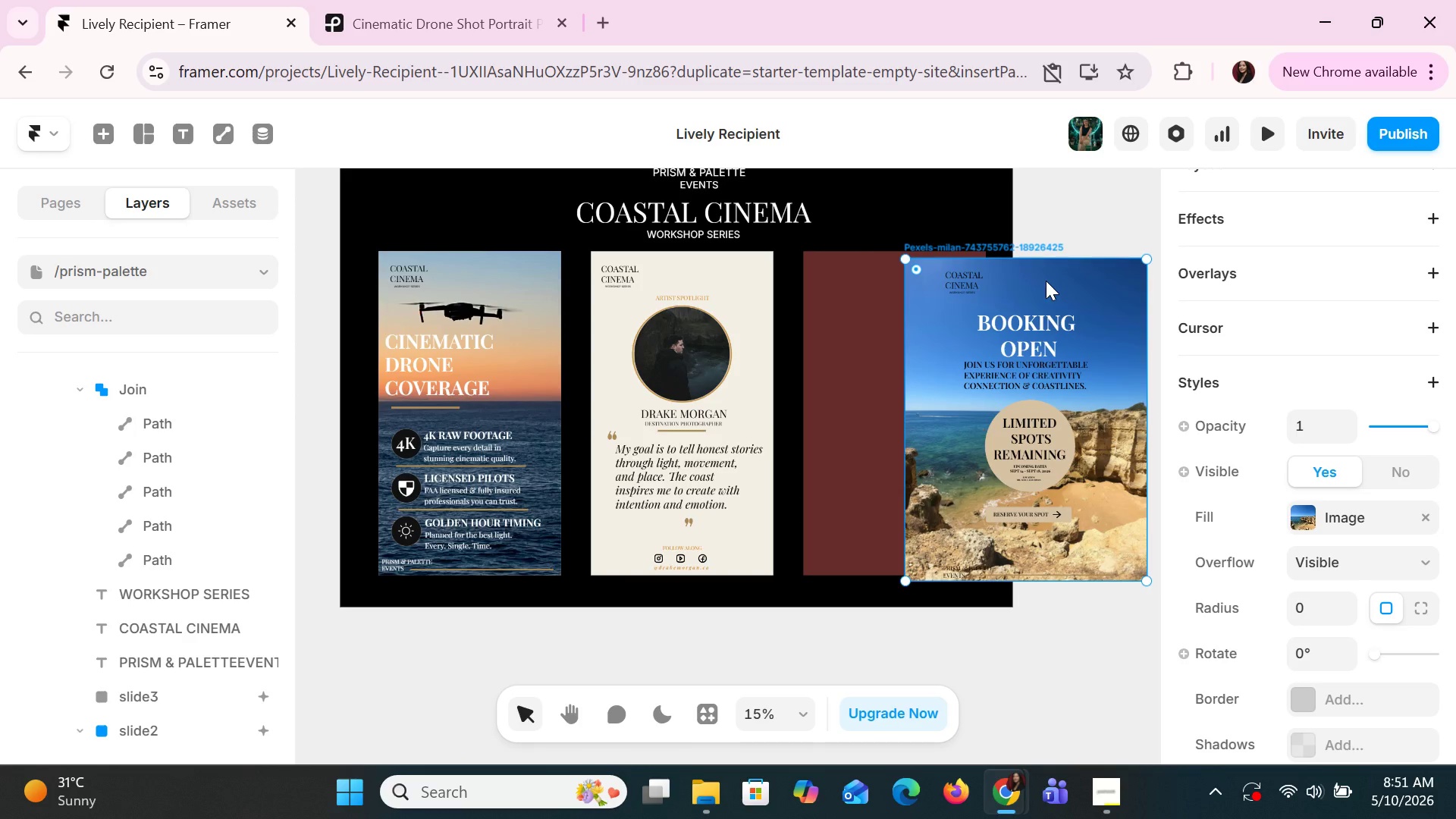 
key(Control+Z)
 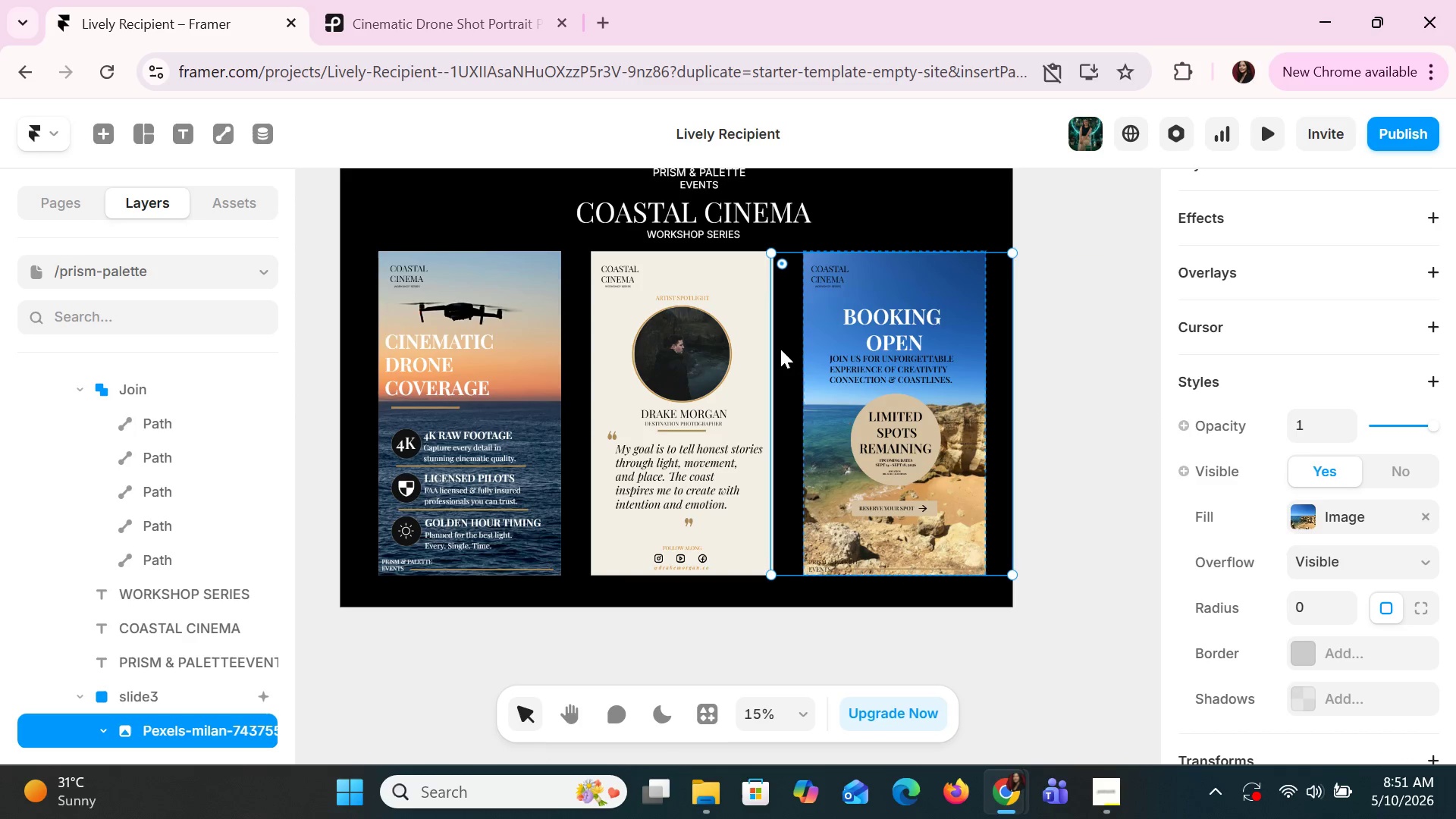 
left_click_drag(start_coordinate=[772, 351], to_coordinate=[783, 350])
 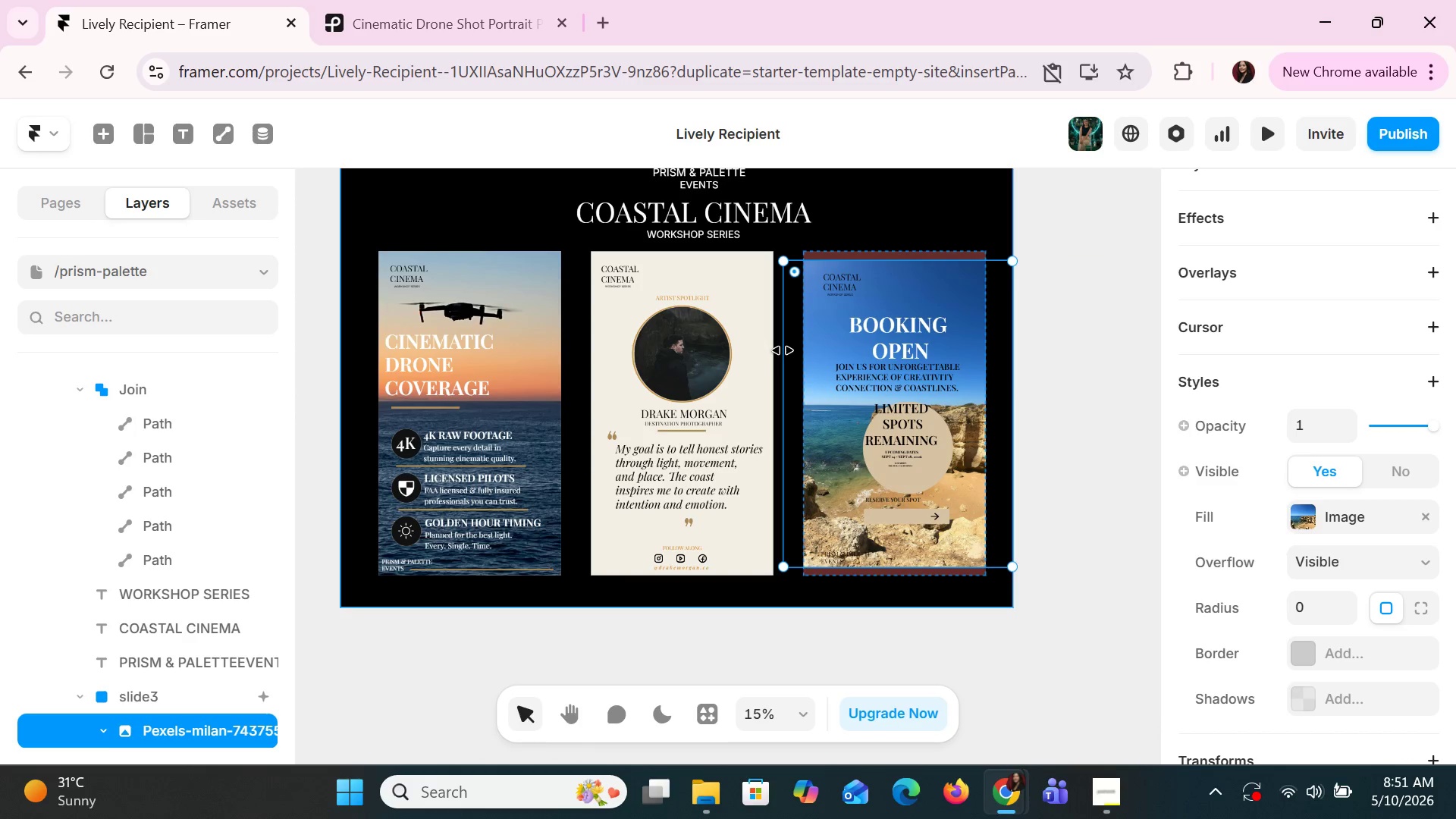 
key(Control+ControlLeft)
 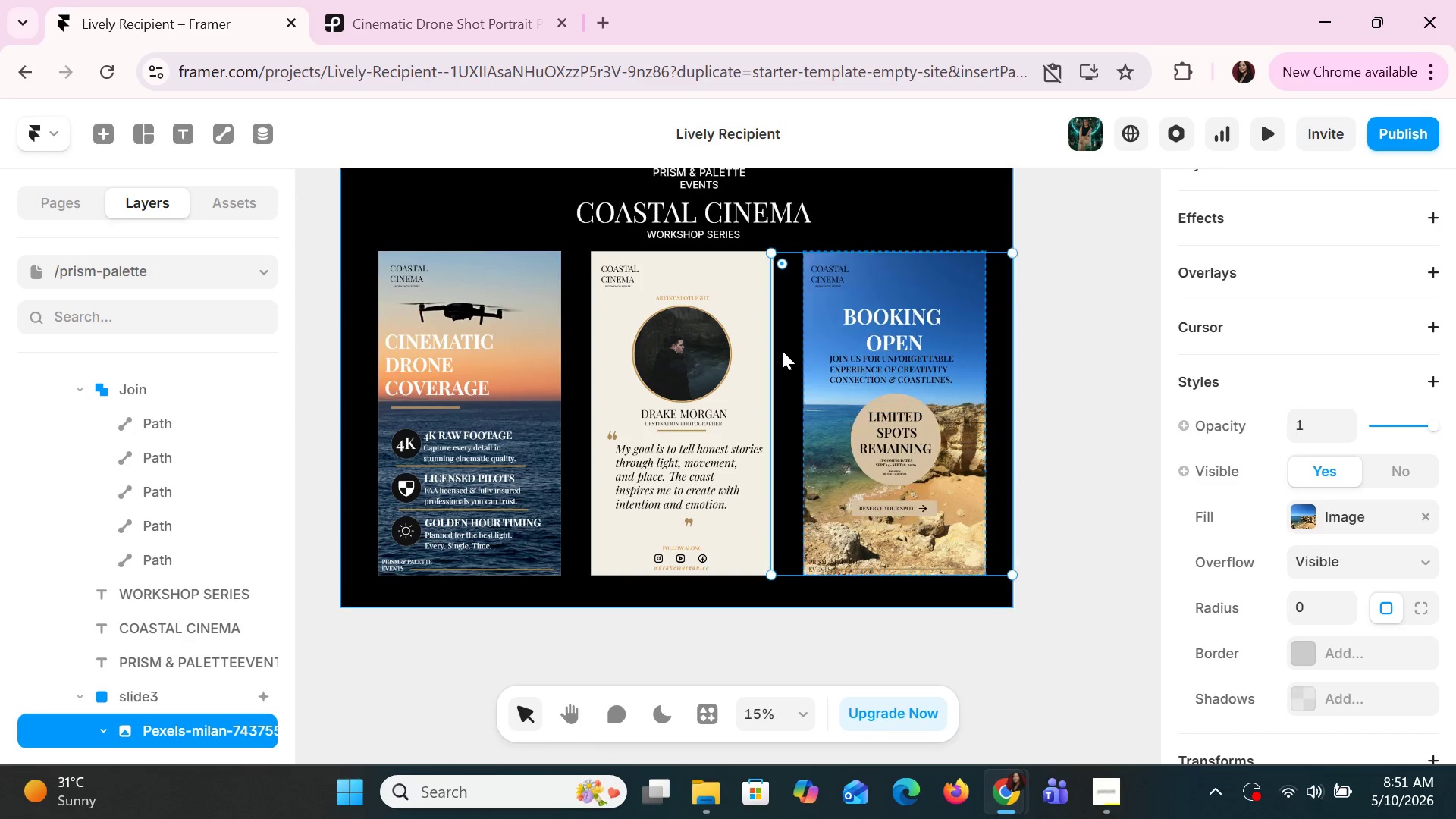 
key(Control+Z)
 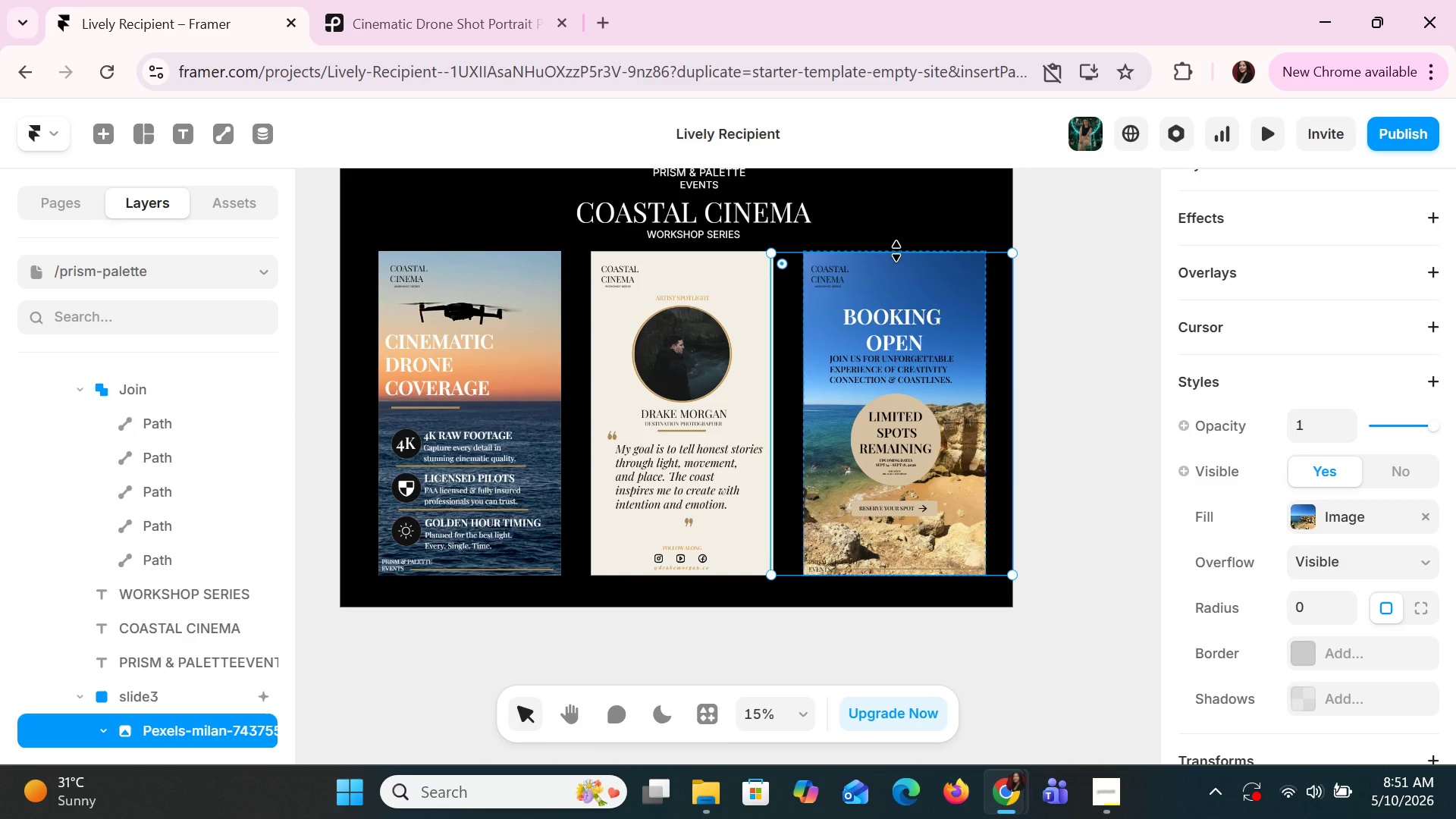 
left_click_drag(start_coordinate=[896, 251], to_coordinate=[899, 226])
 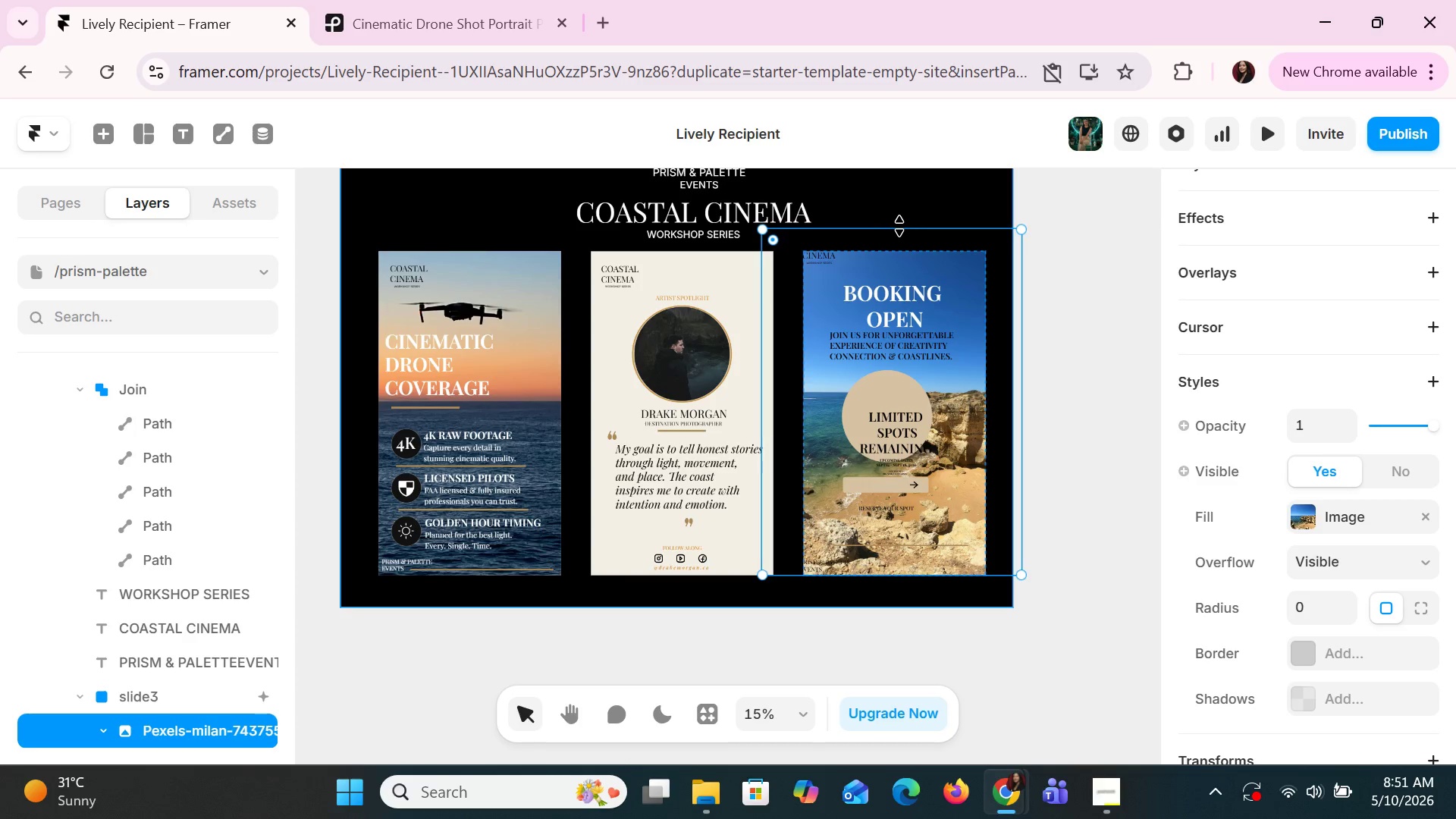 
key(Control+ControlLeft)
 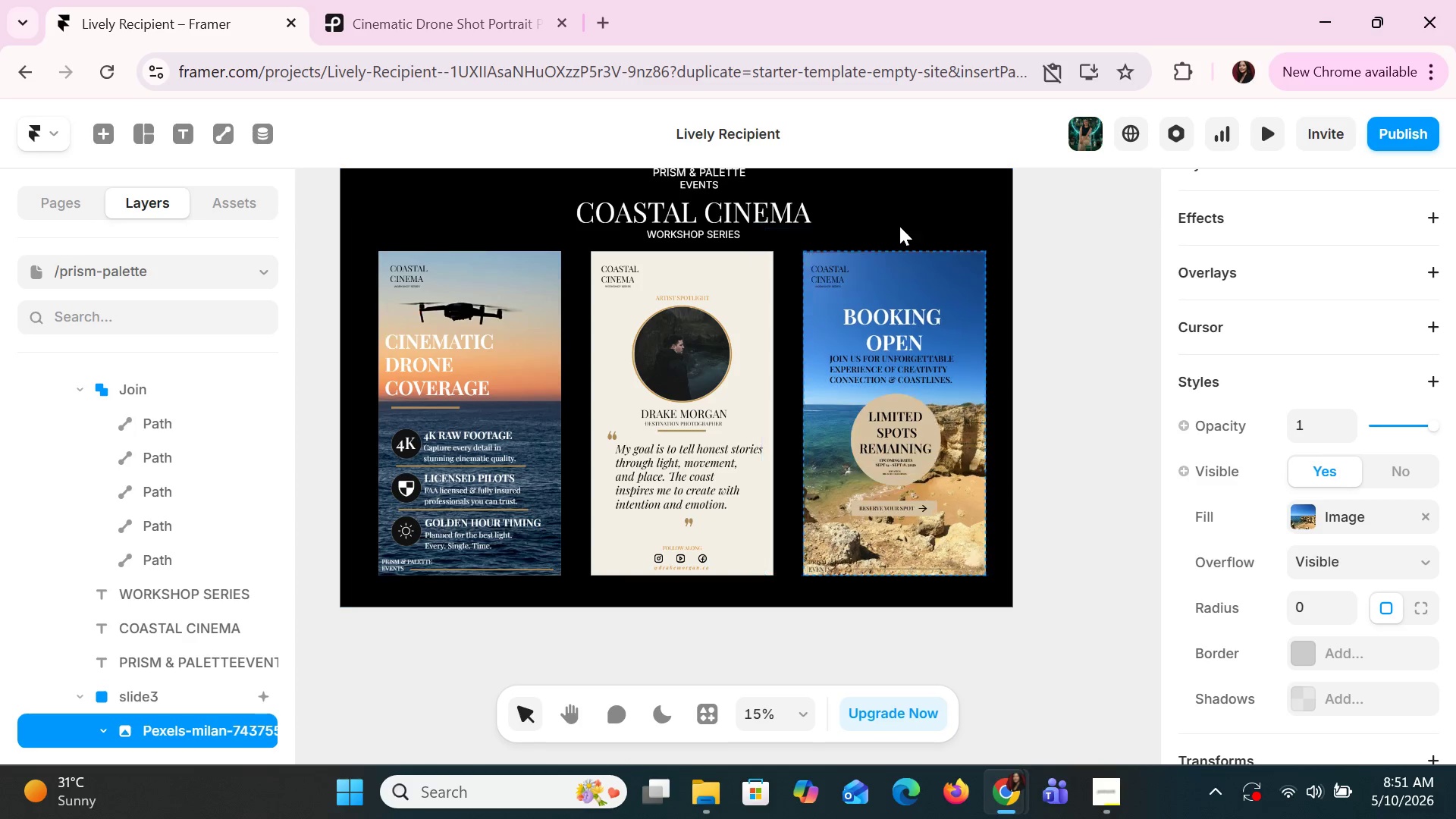 
key(Control+Z)
 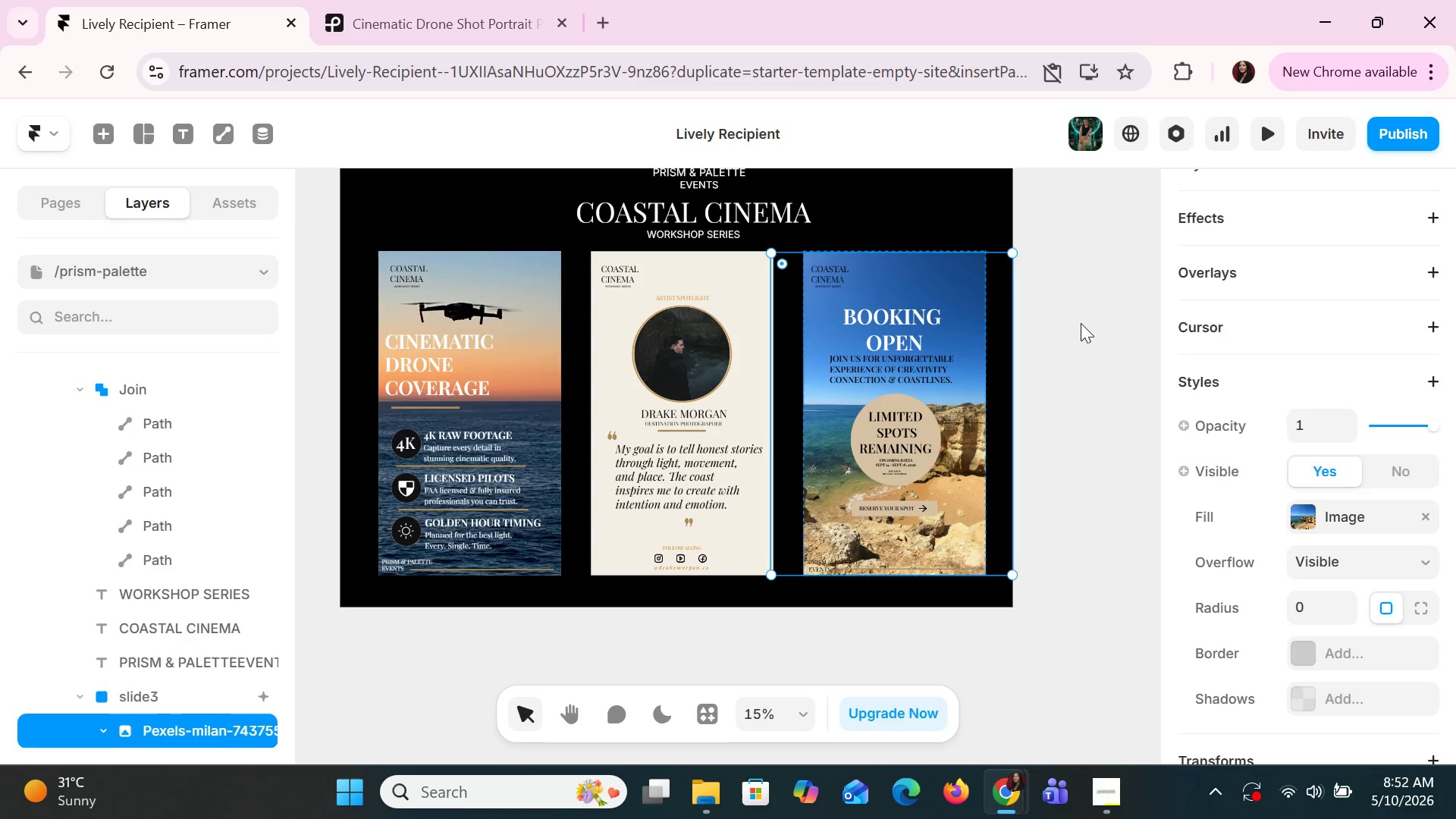 
left_click([1085, 318])
 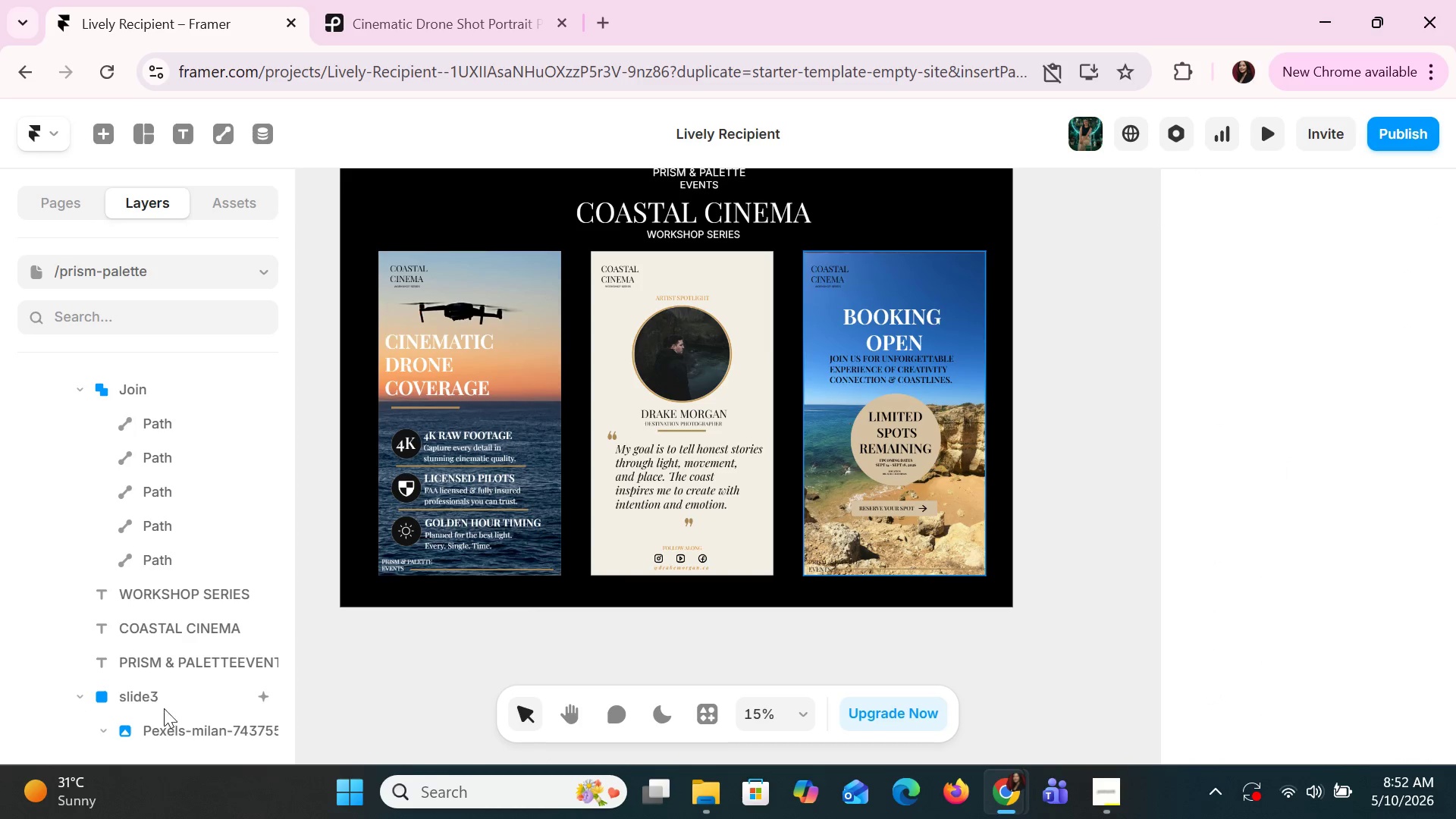 
left_click([159, 717])
 